 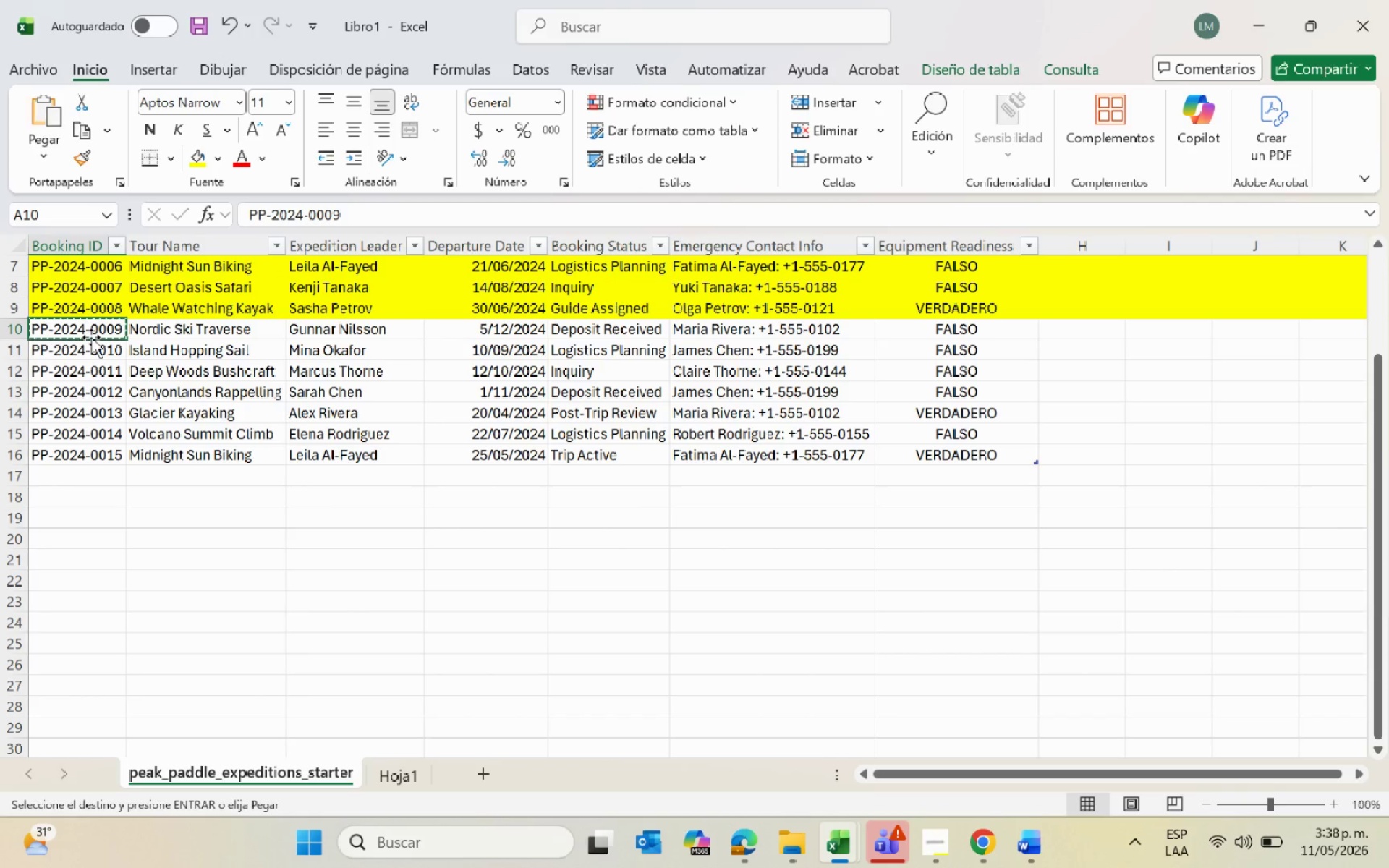 
key(Alt+Tab)
 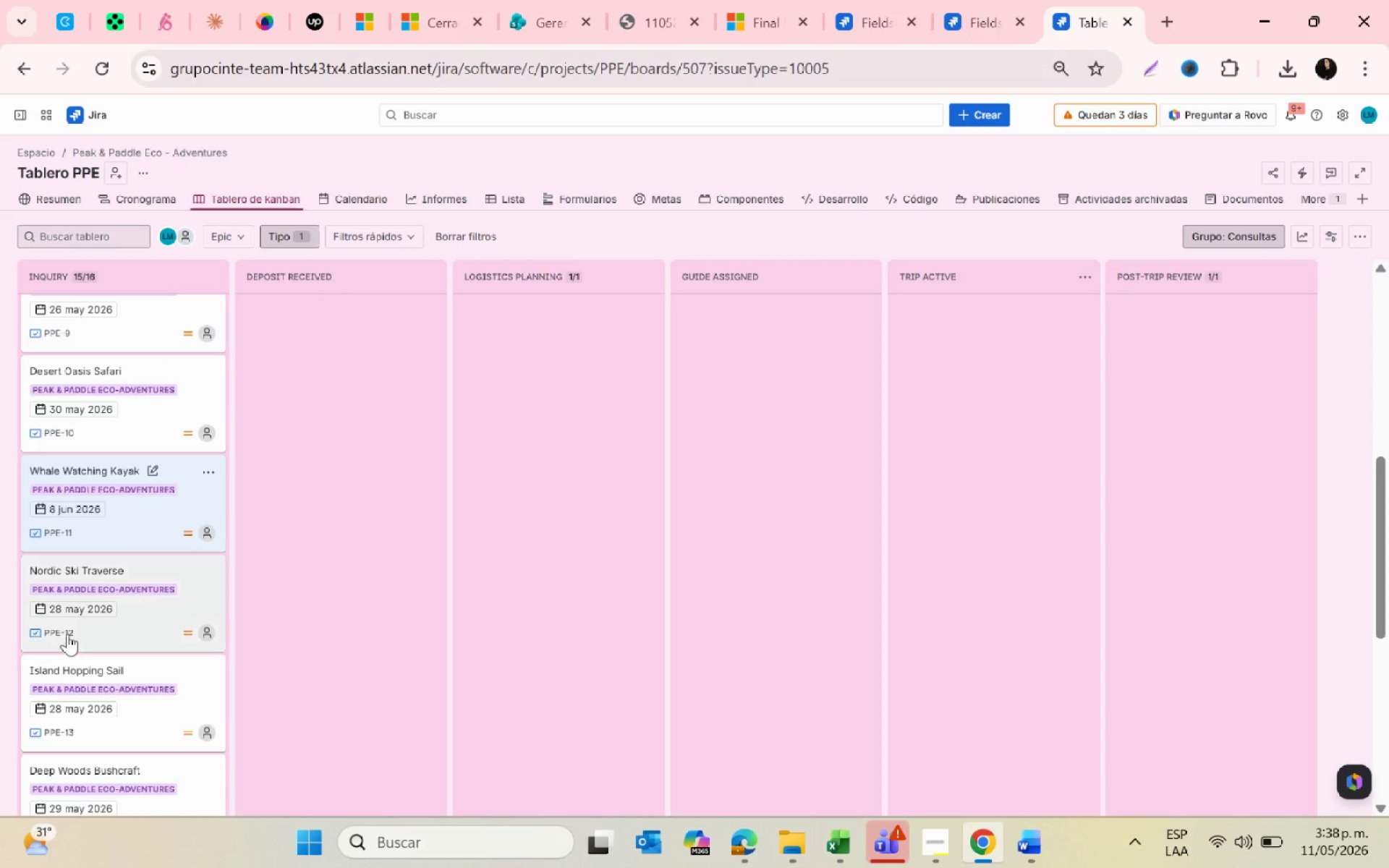 
scroll: coordinate [92, 601], scroll_direction: down, amount: 3.0
 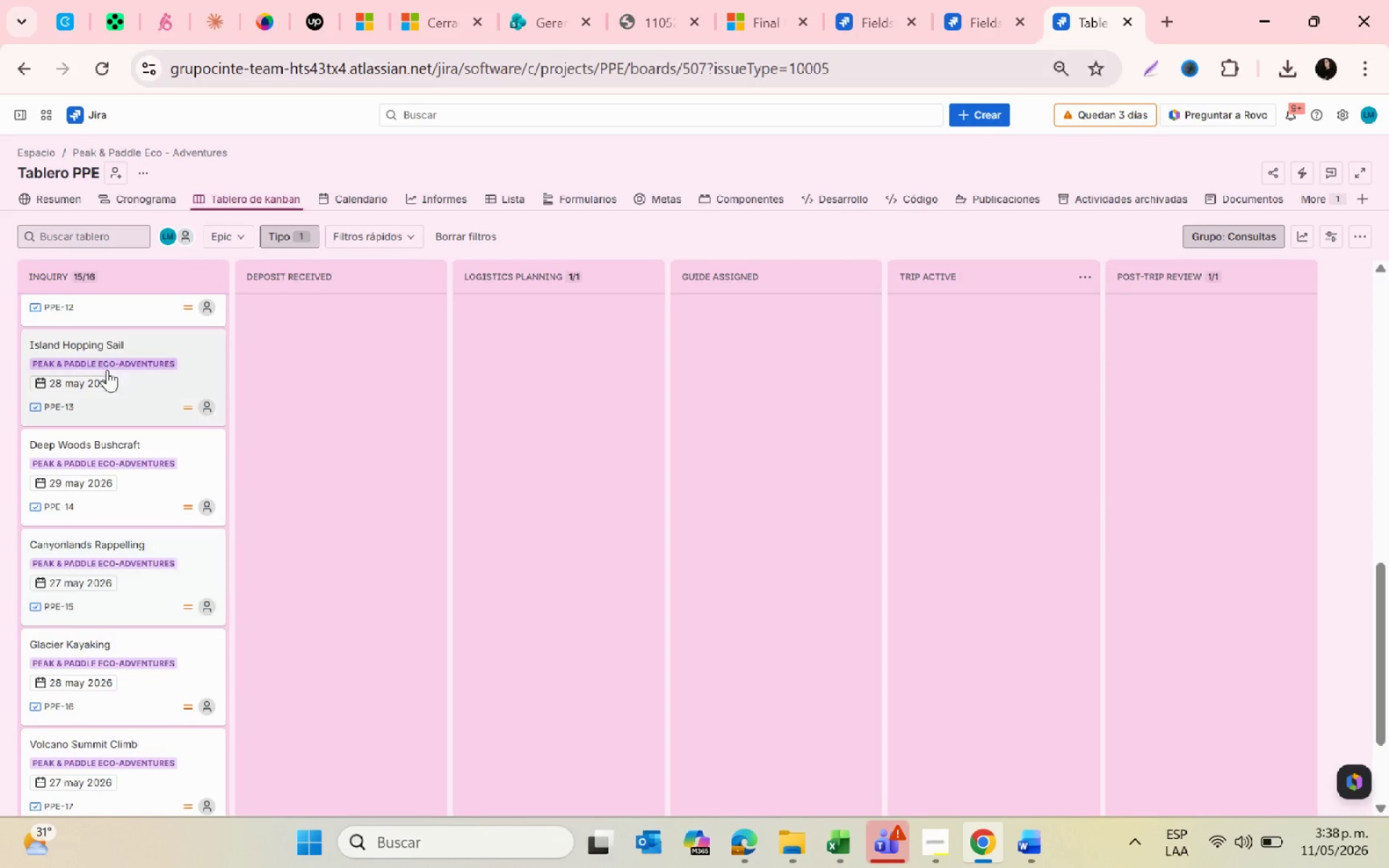 
scroll: coordinate [121, 518], scroll_direction: up, amount: 1.0
 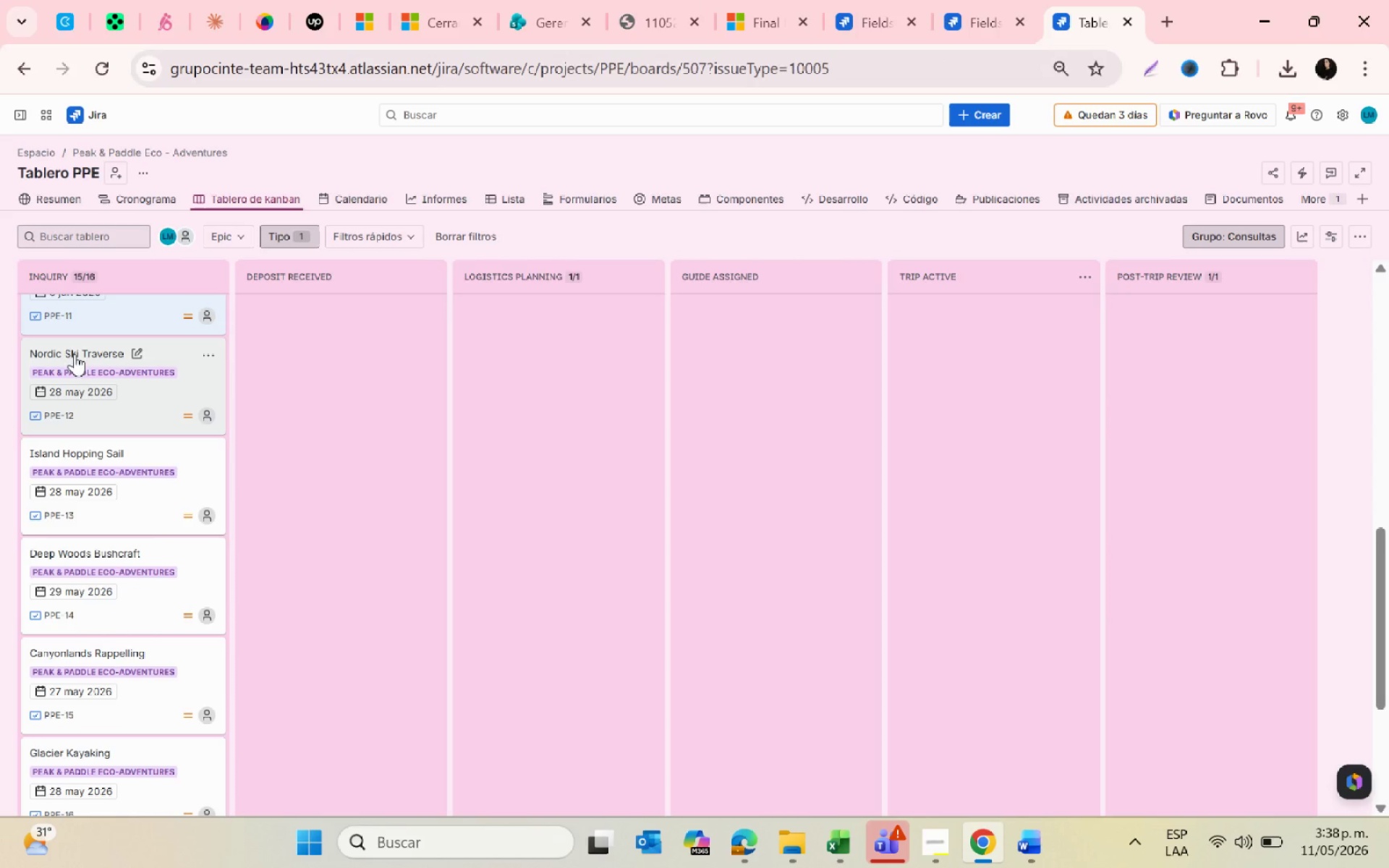 
left_click([71, 350])
 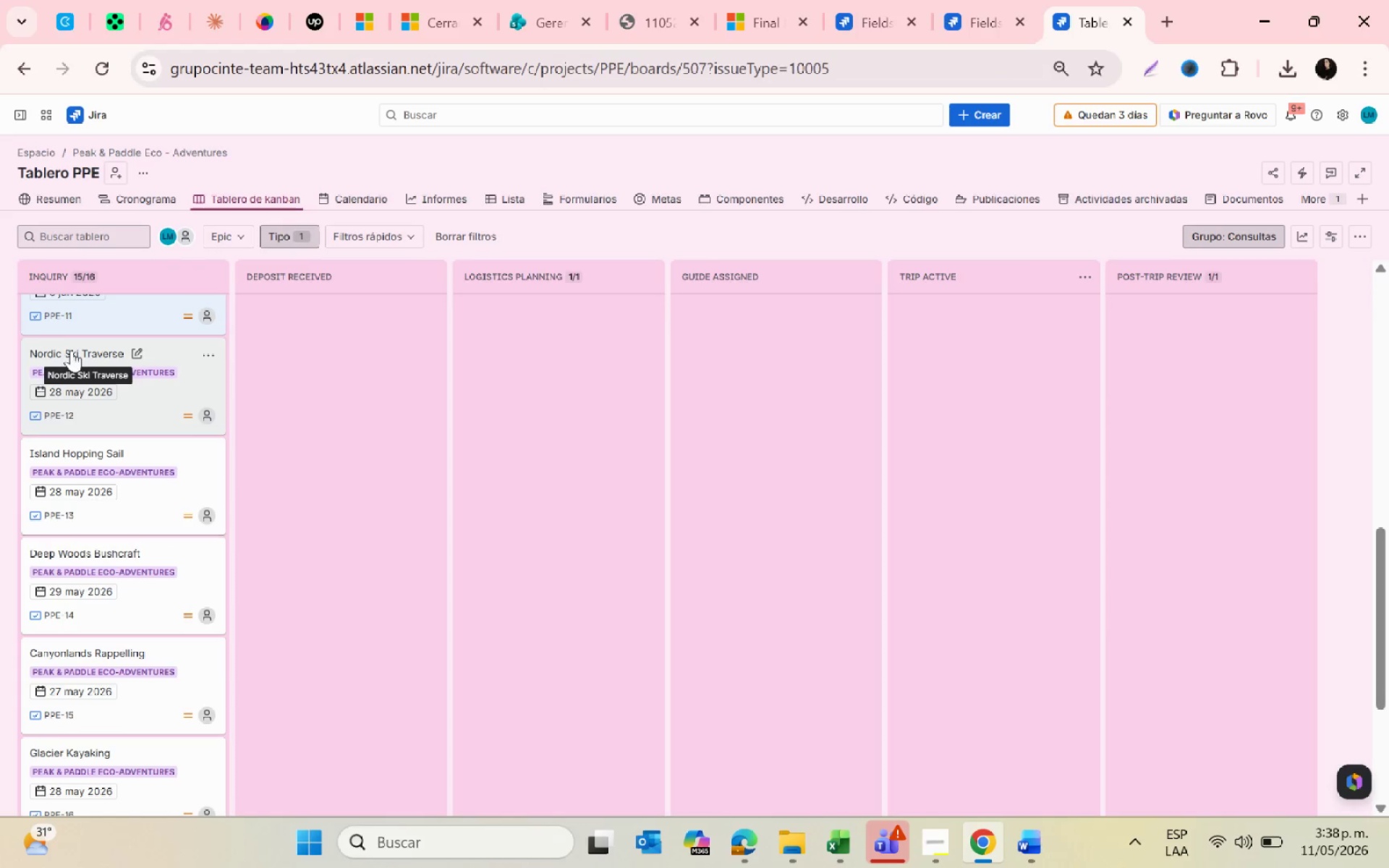 
left_click([71, 350])
 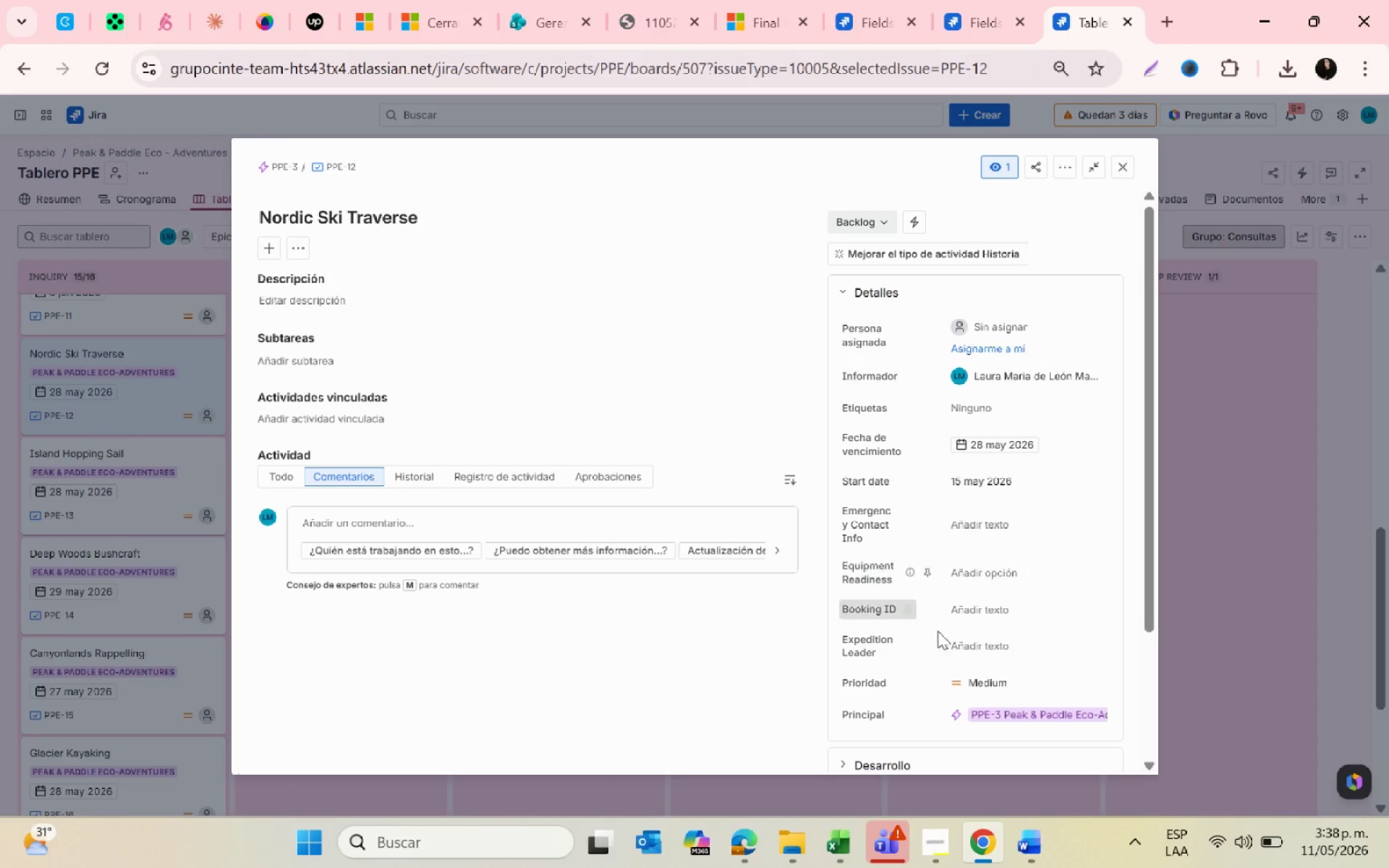 
left_click([969, 609])
 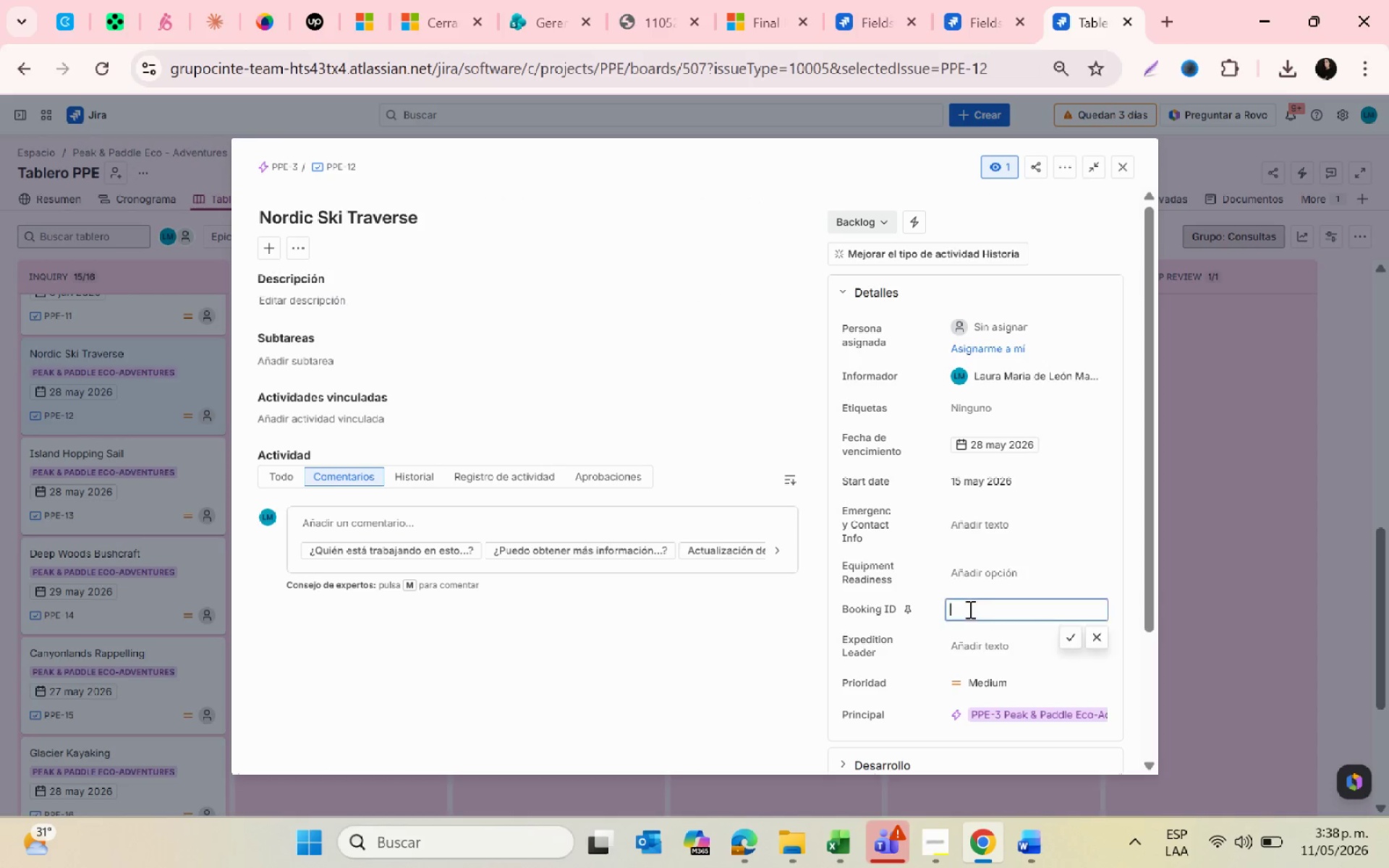 
key(Control+V)
 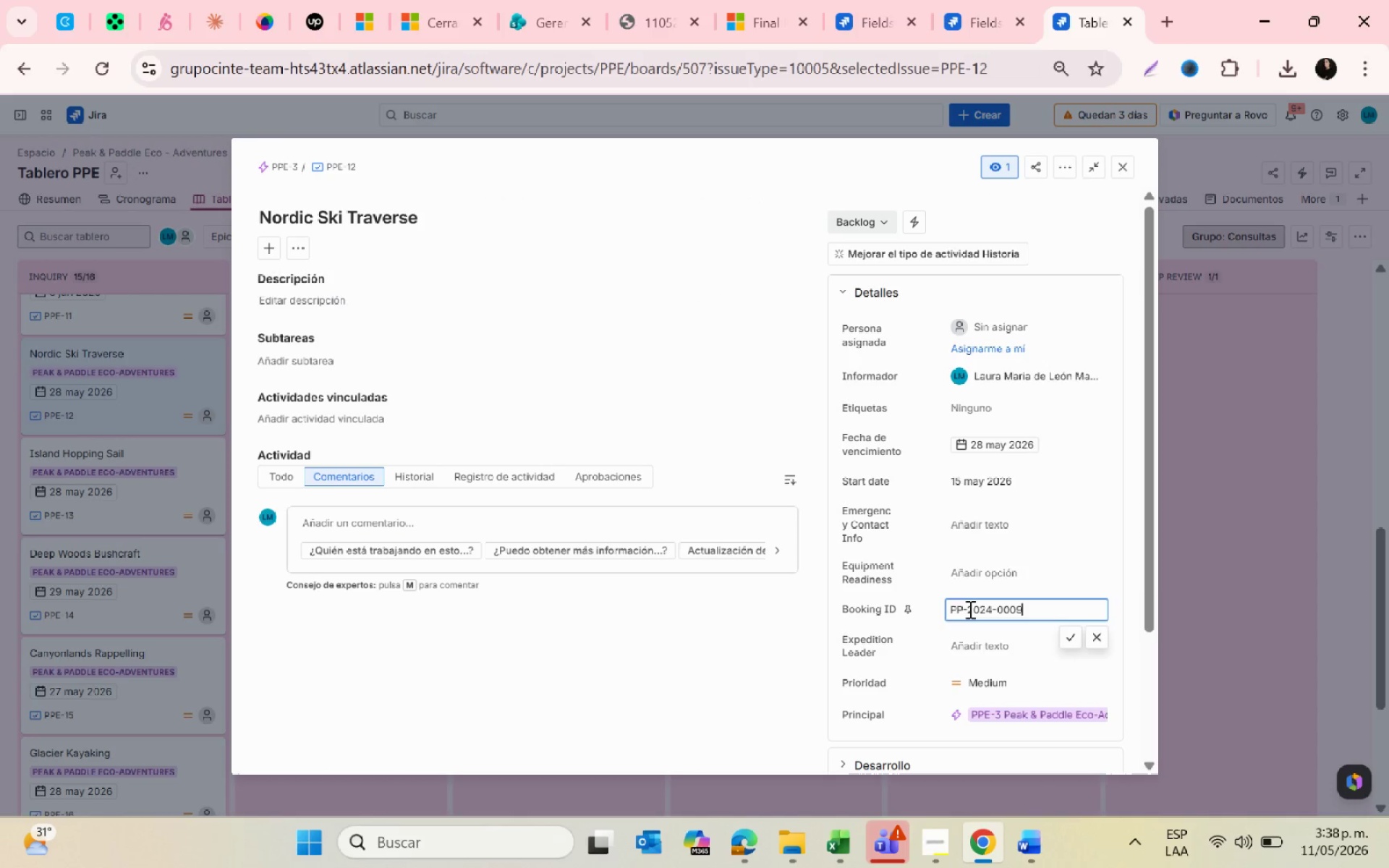 
key(Alt+AltLeft)
 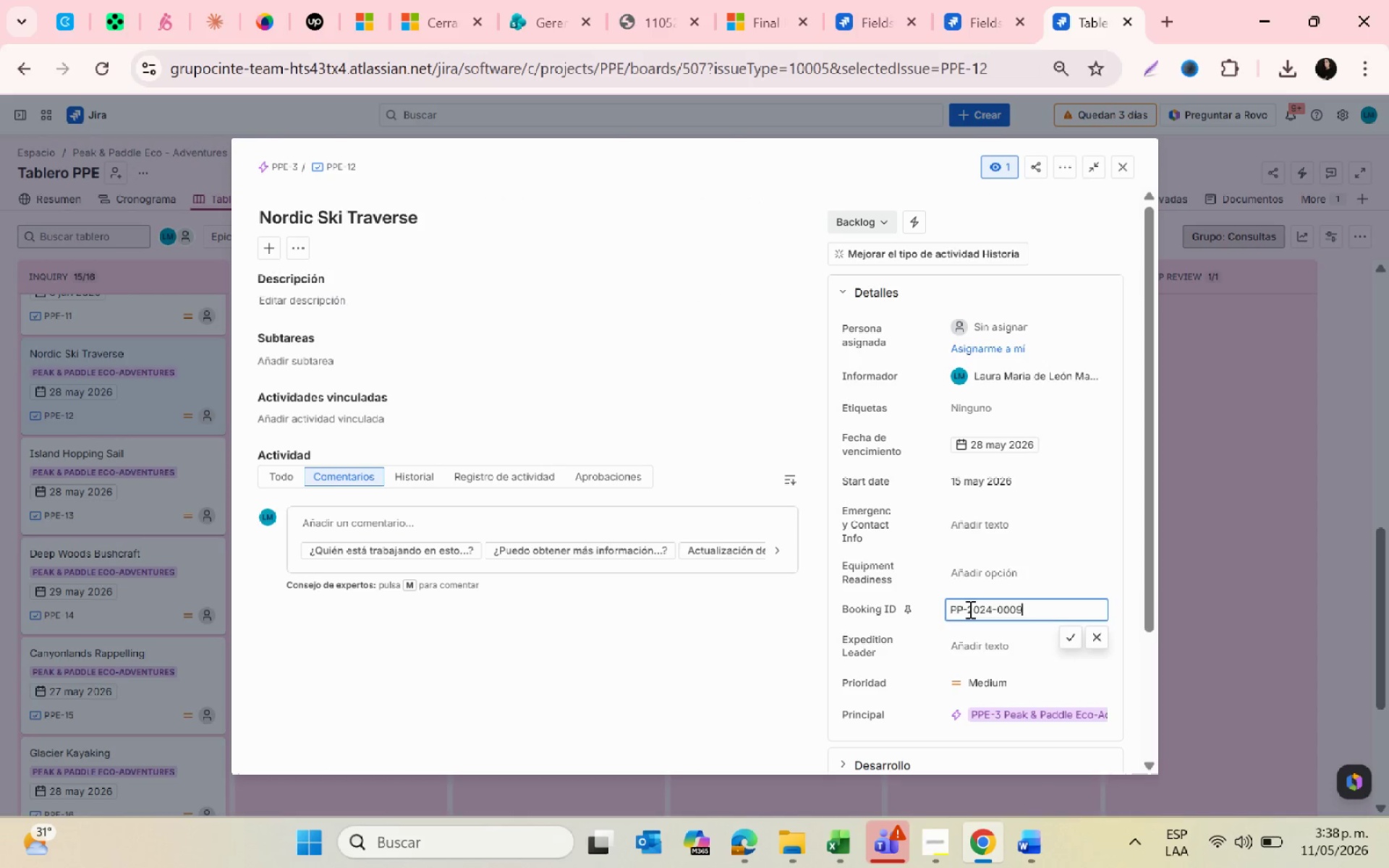 
key(Alt+Tab)
 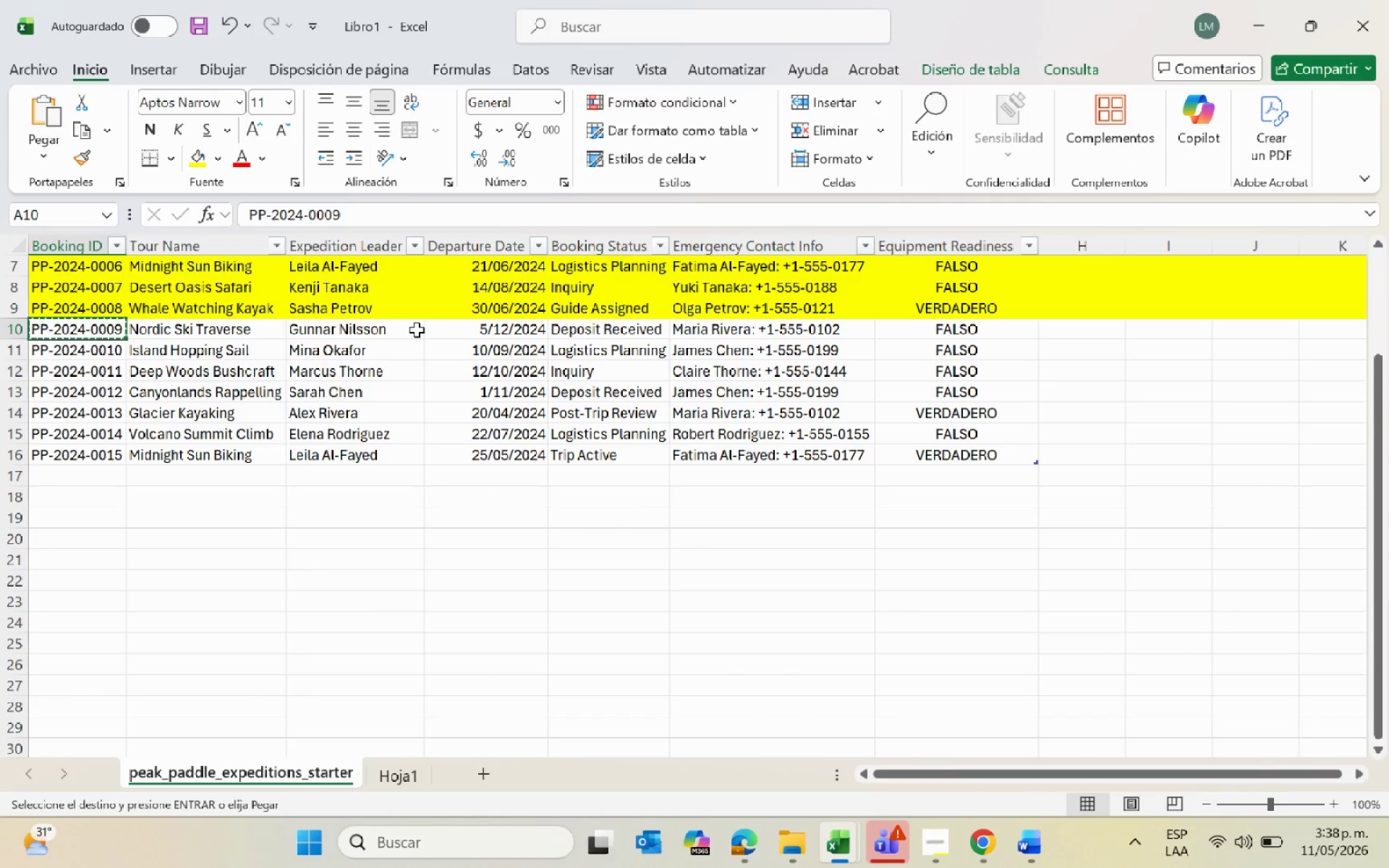 
left_click([404, 331])
 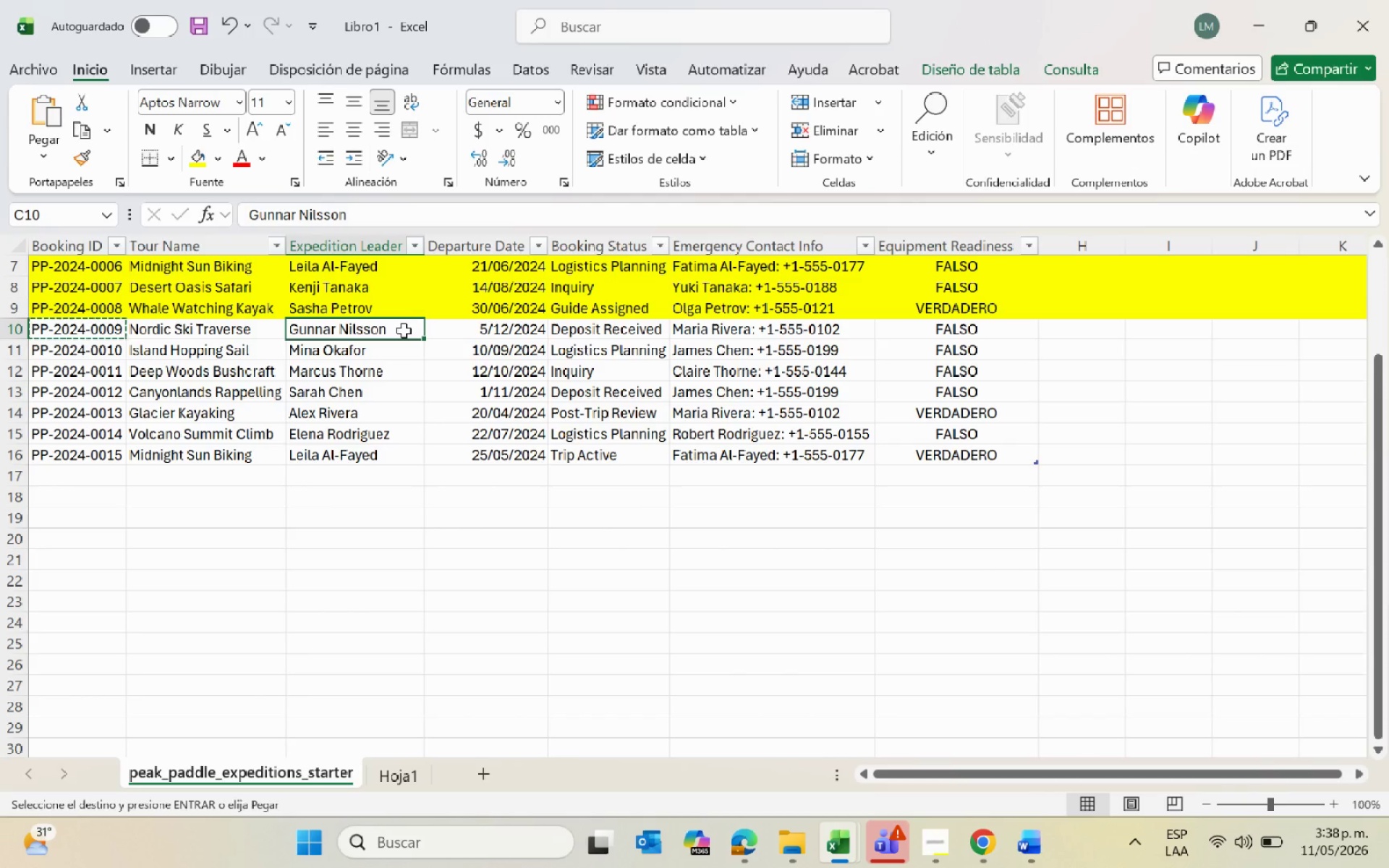 
key(Control+C)
 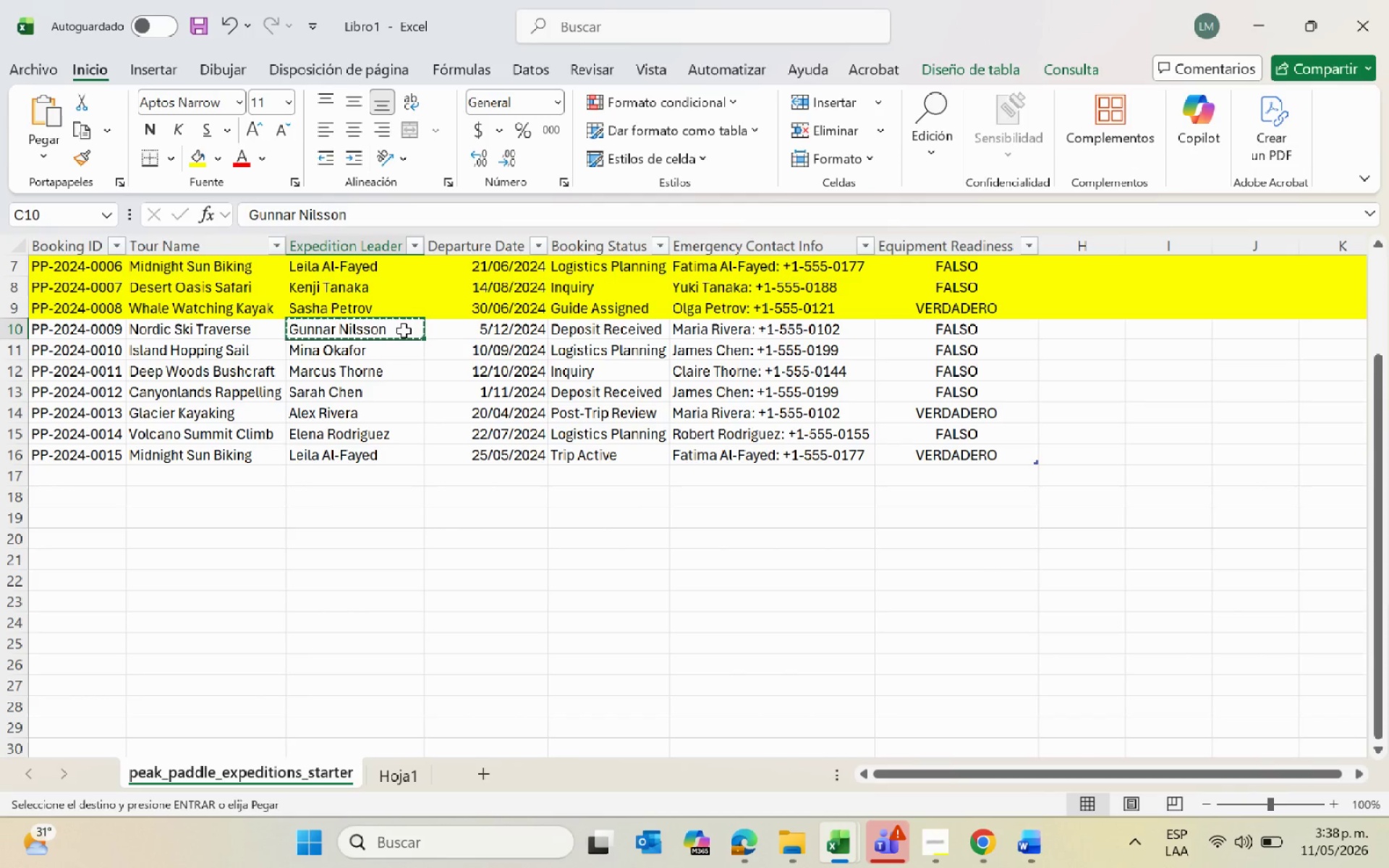 
key(Alt+AltLeft)
 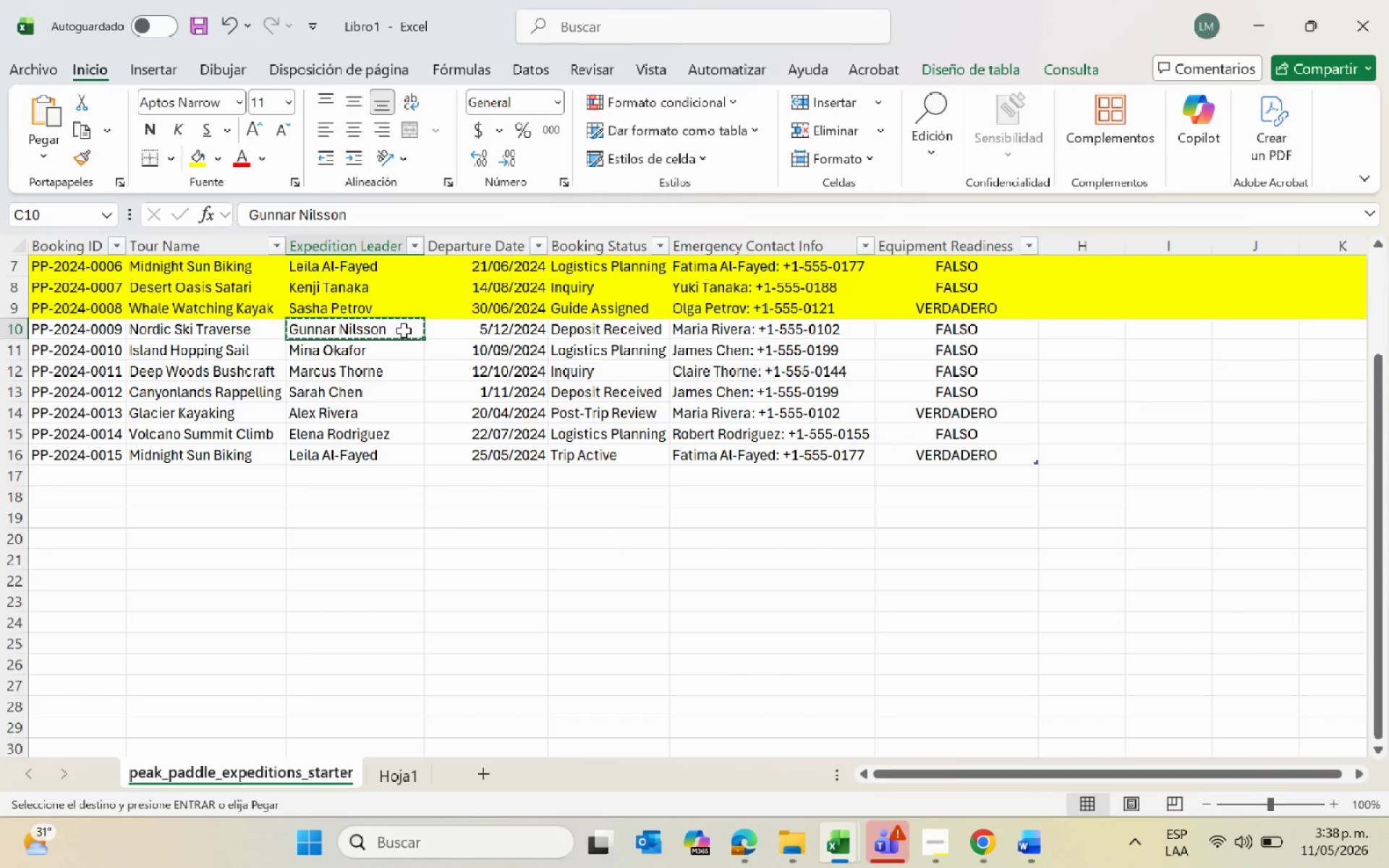 
key(Alt+Tab)
 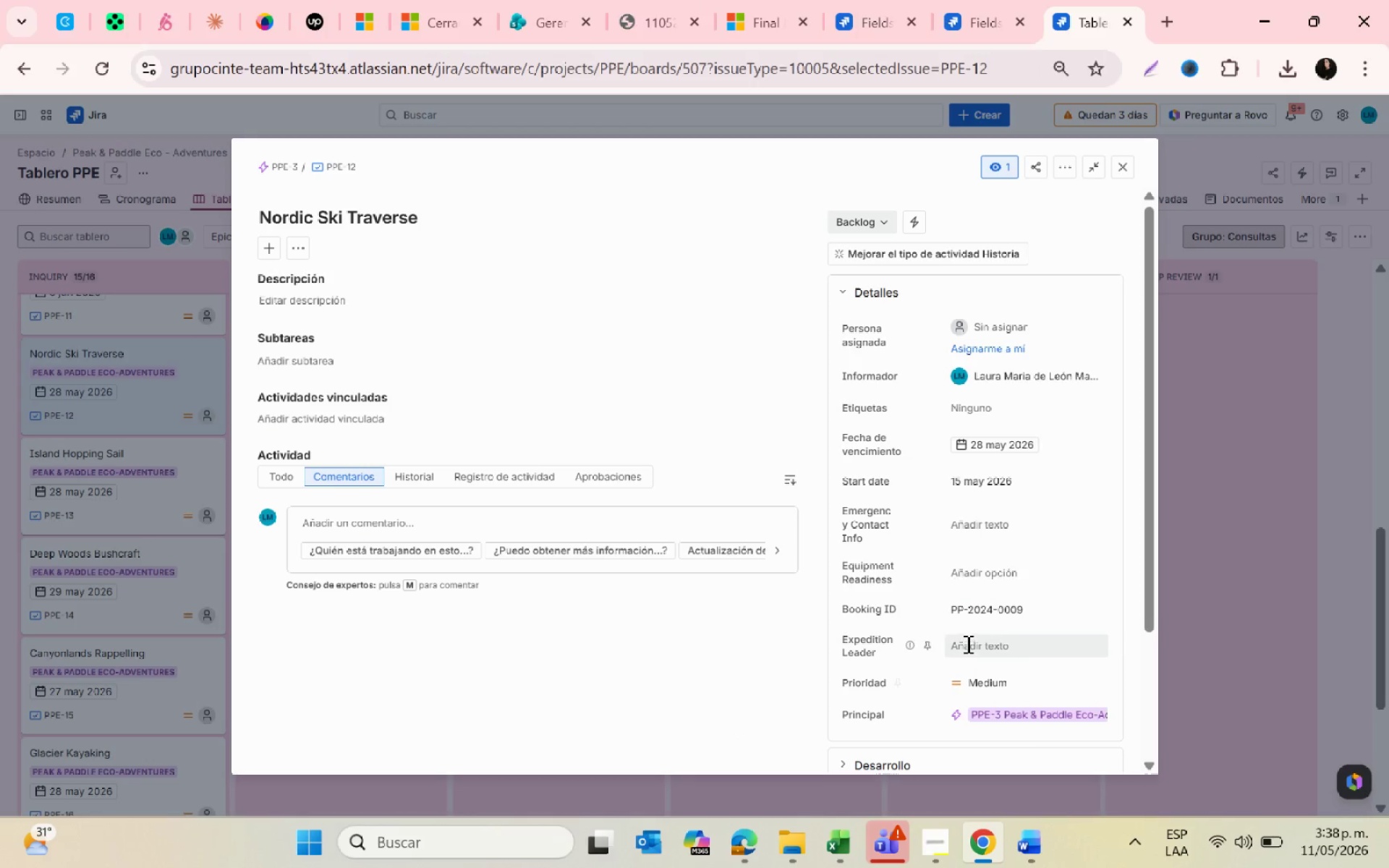 
left_click([970, 634])
 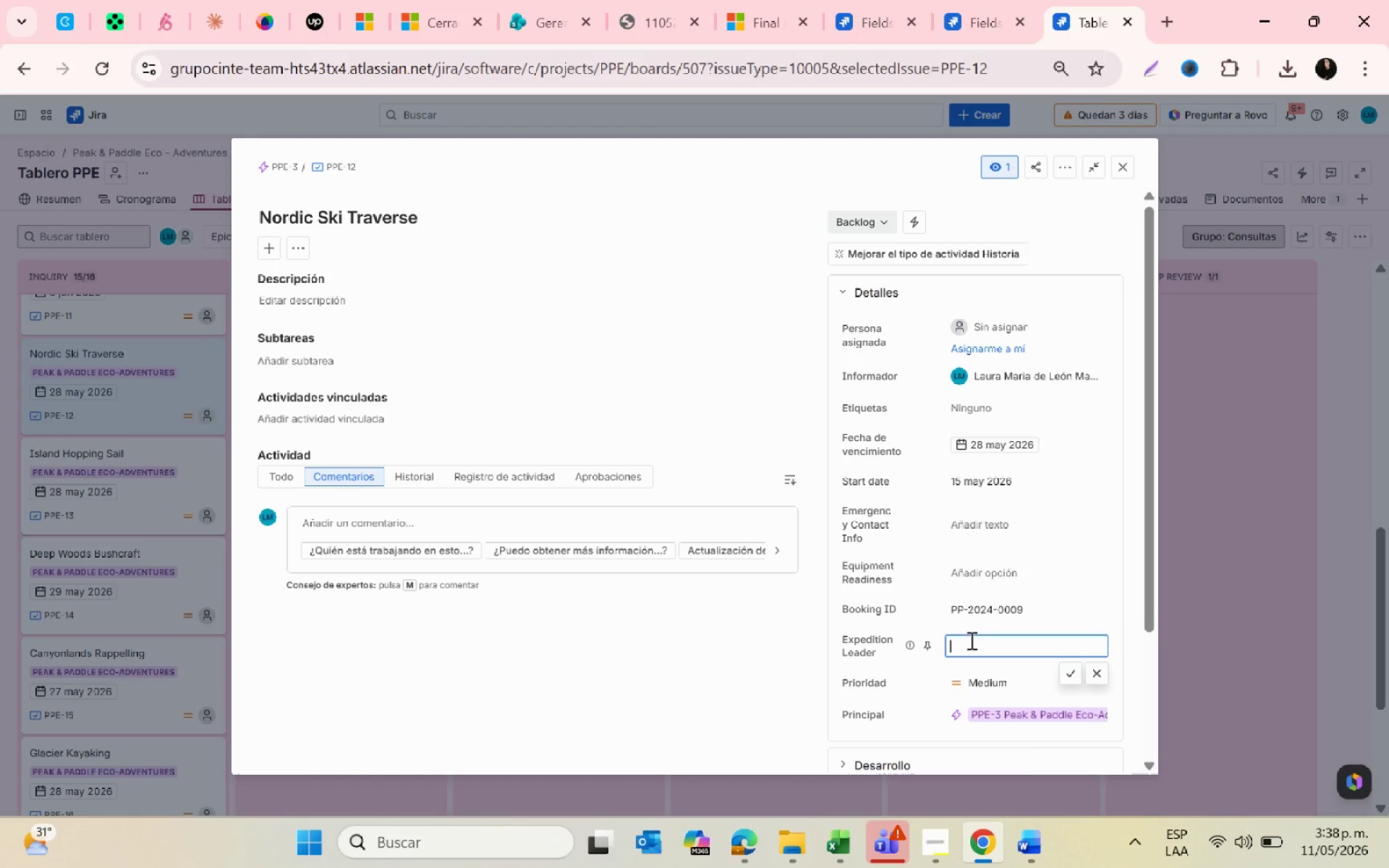 
key(Control+ControlLeft)
 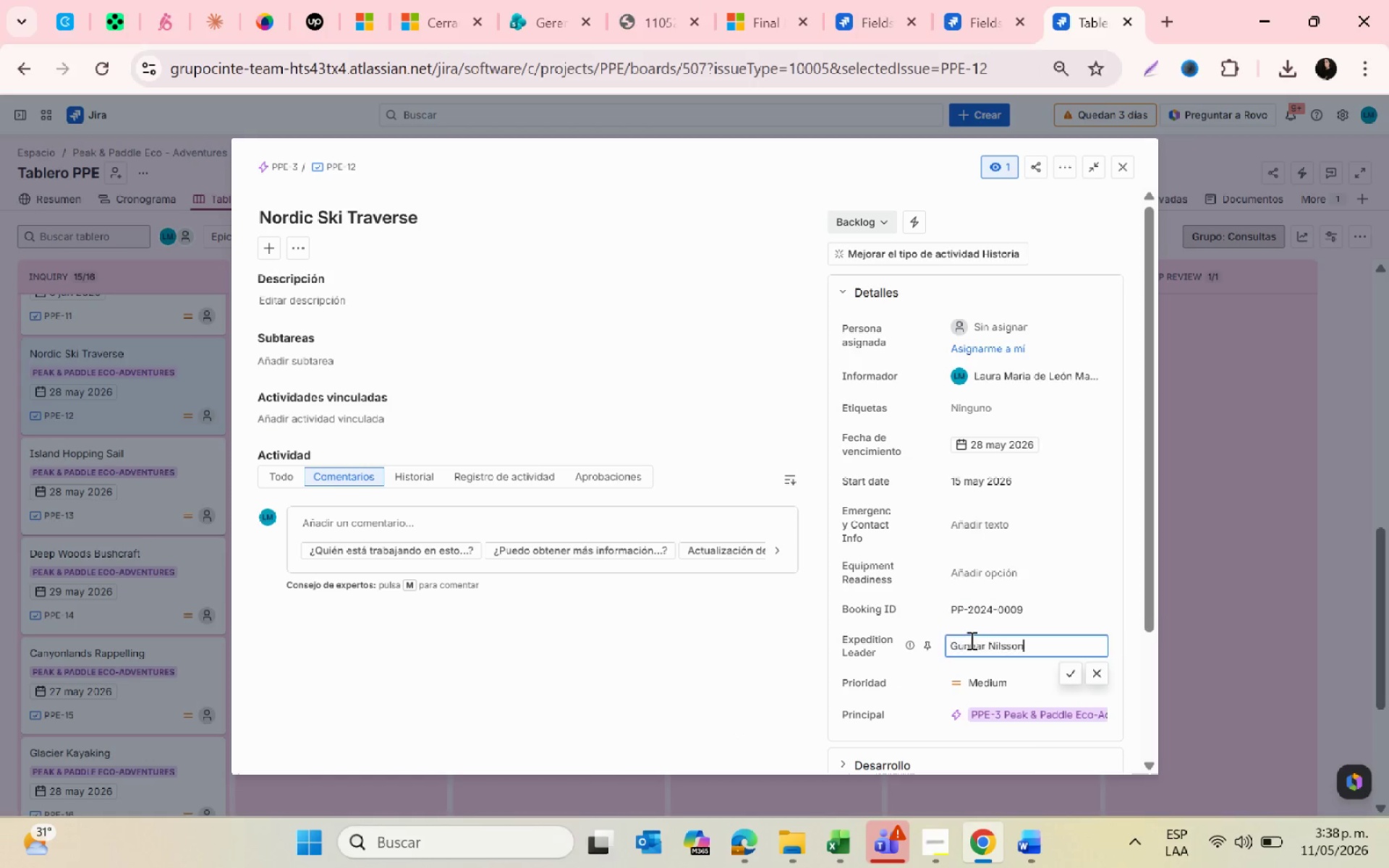 
key(Control+V)
 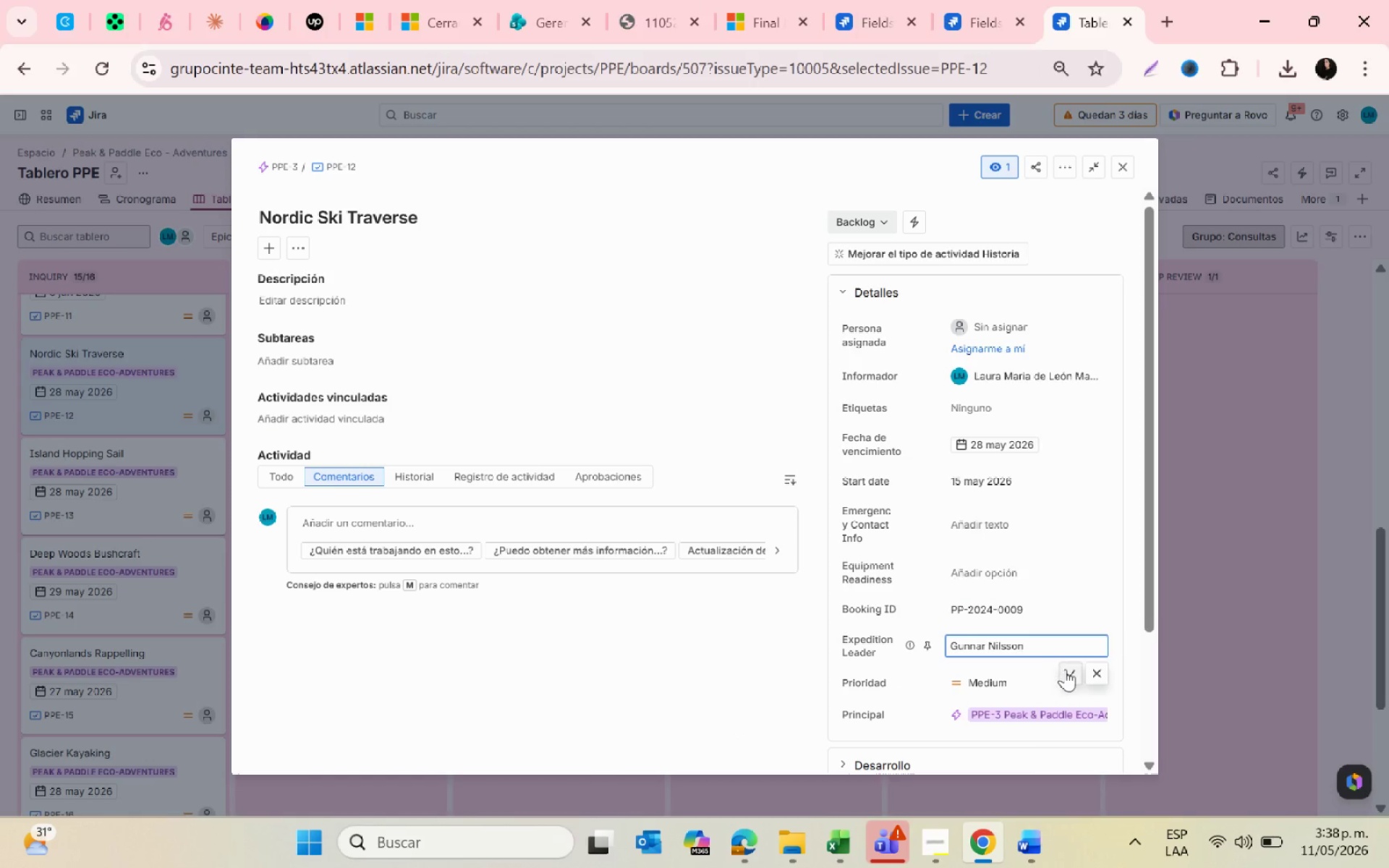 
left_click([1065, 669])
 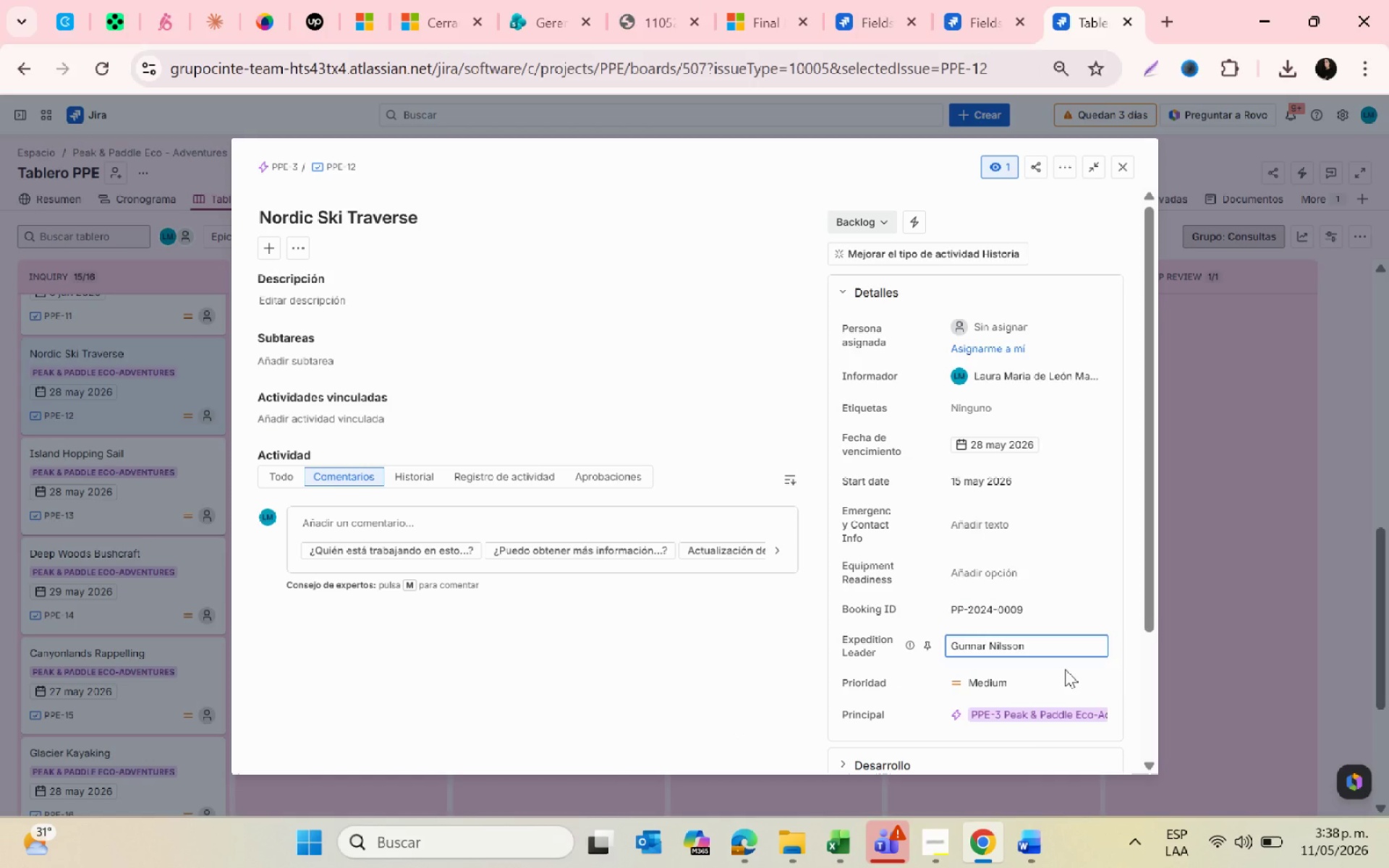 
wait(6.31)
 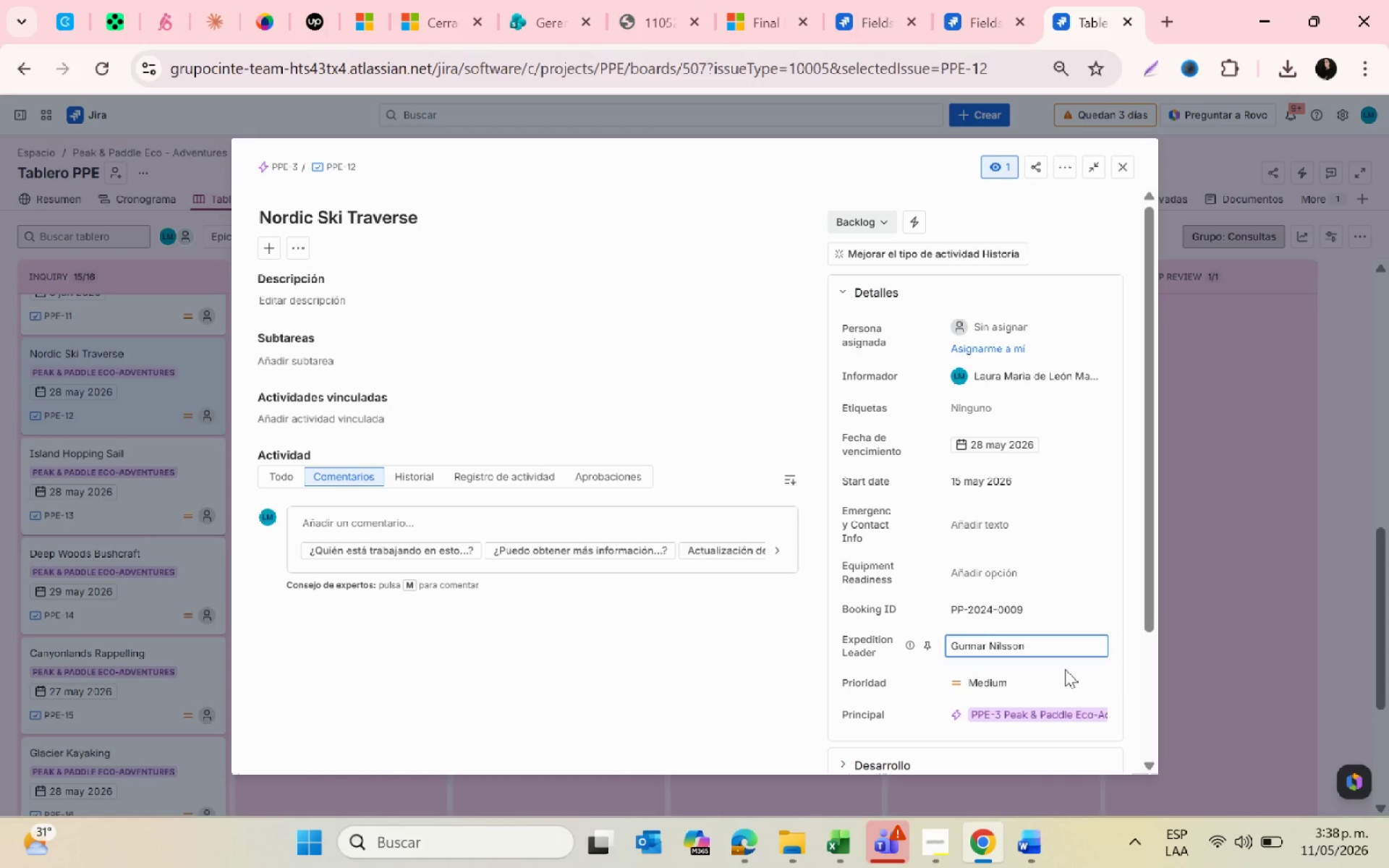 
key(Alt+AltLeft)
 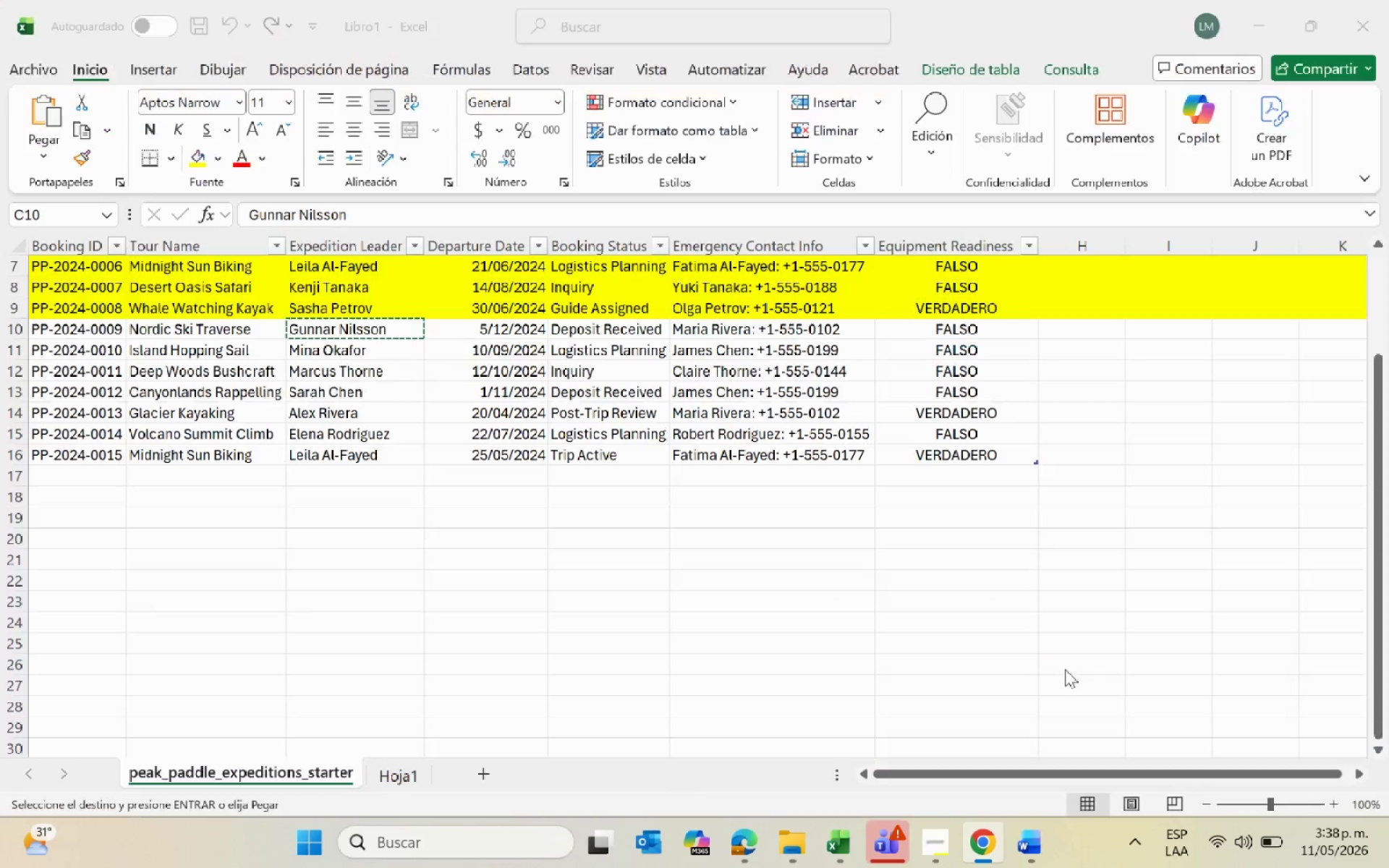 
key(Alt+Tab)
 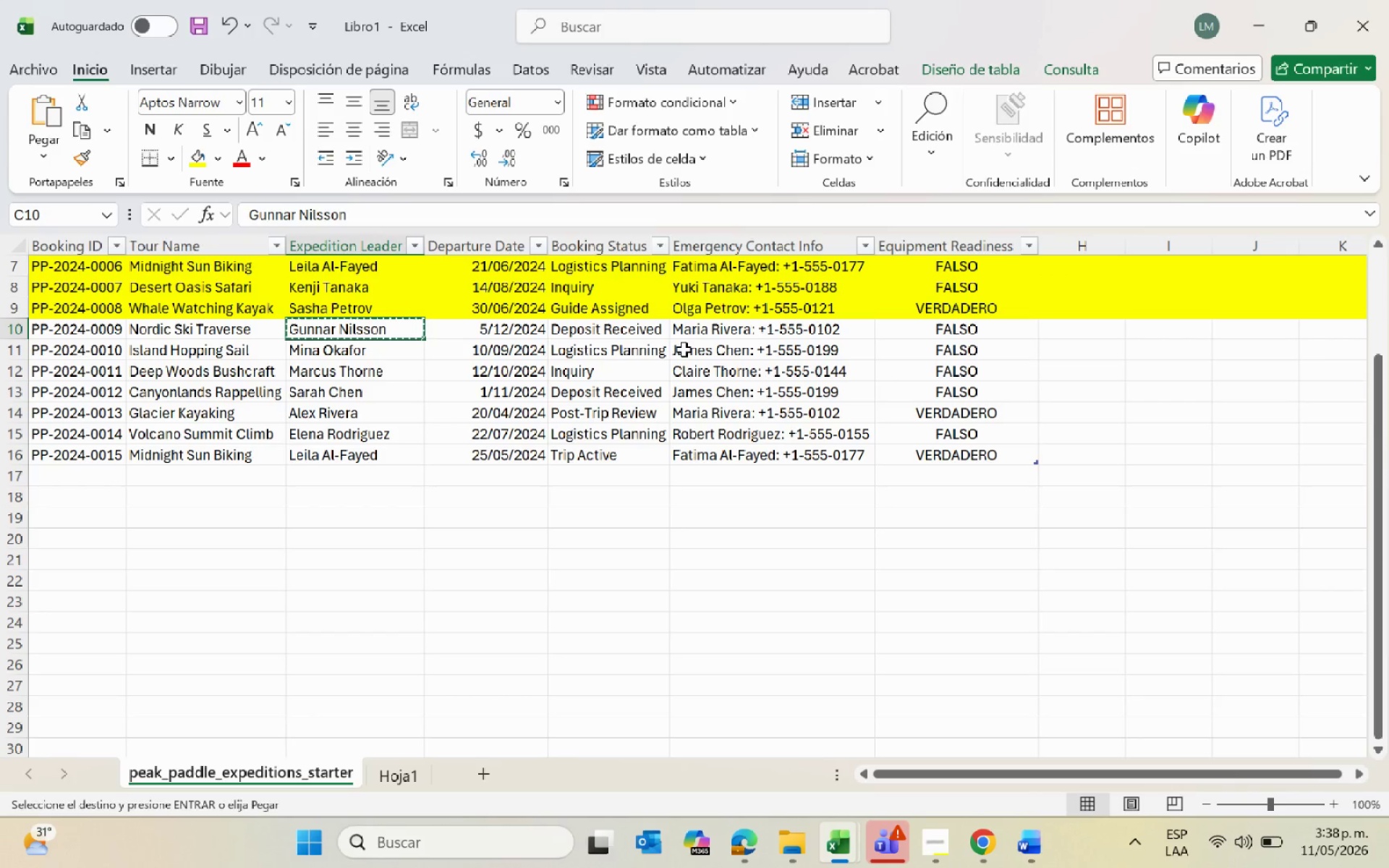 
left_click([721, 328])
 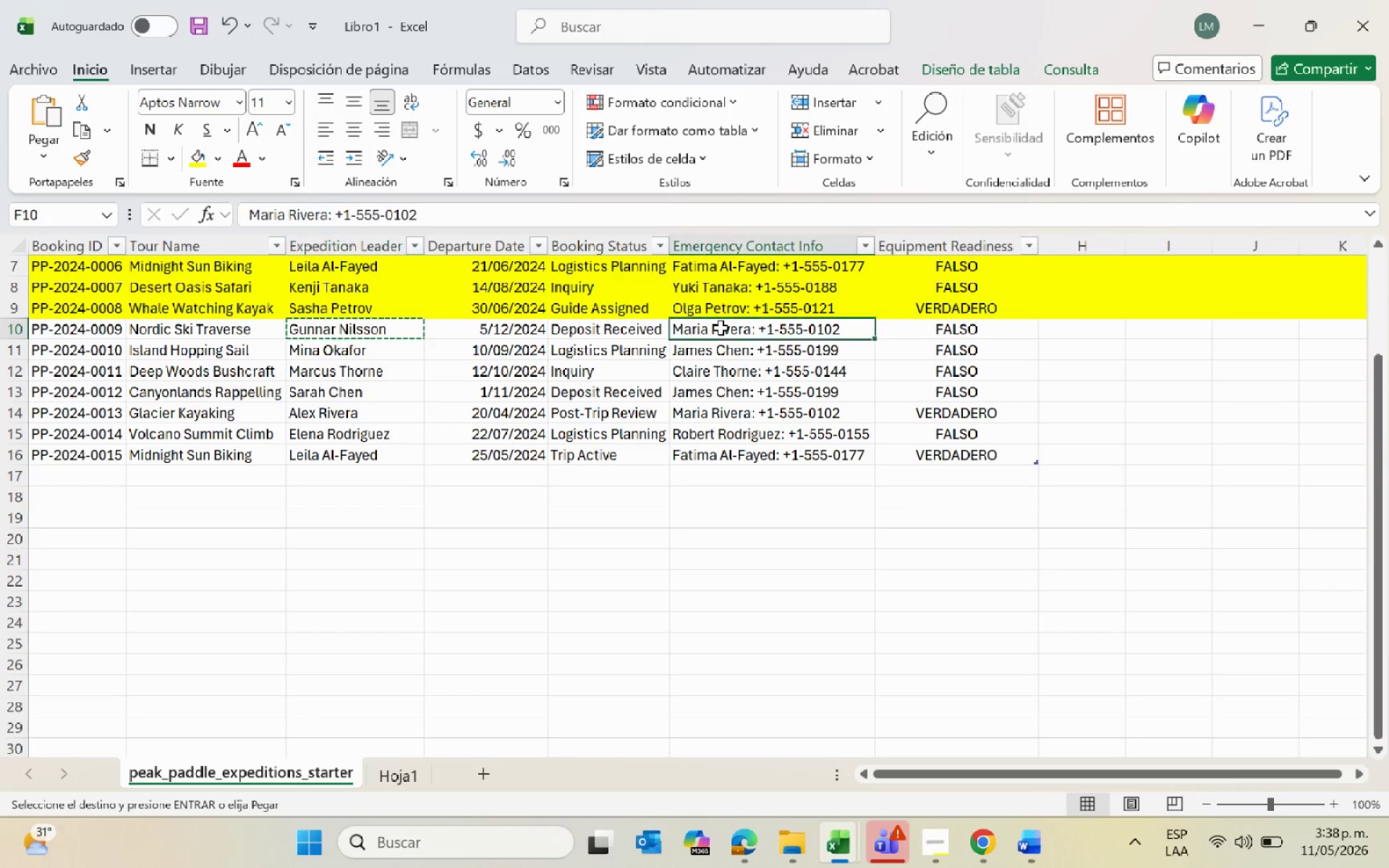 
key(Control+C)
 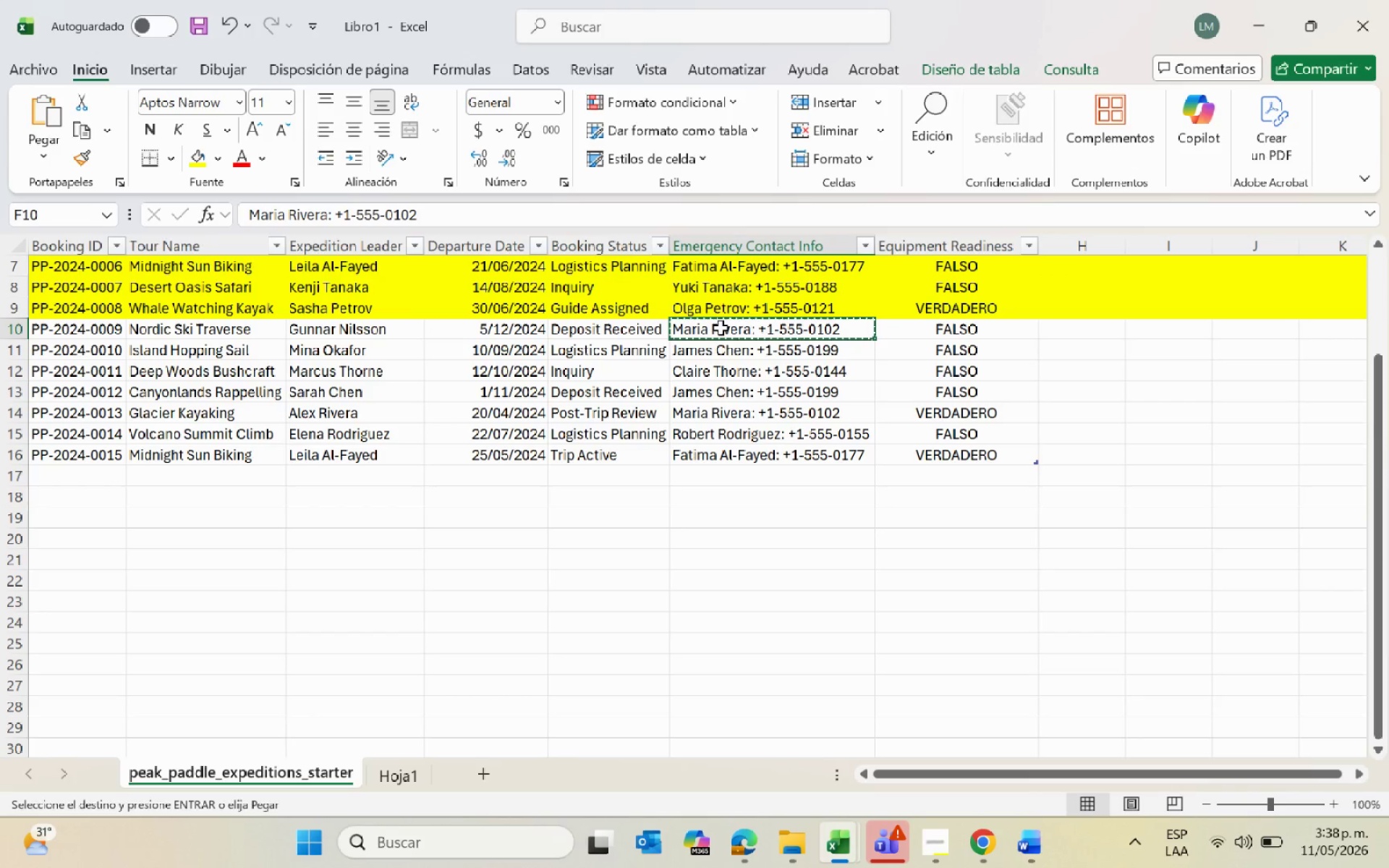 
key(Alt+AltLeft)
 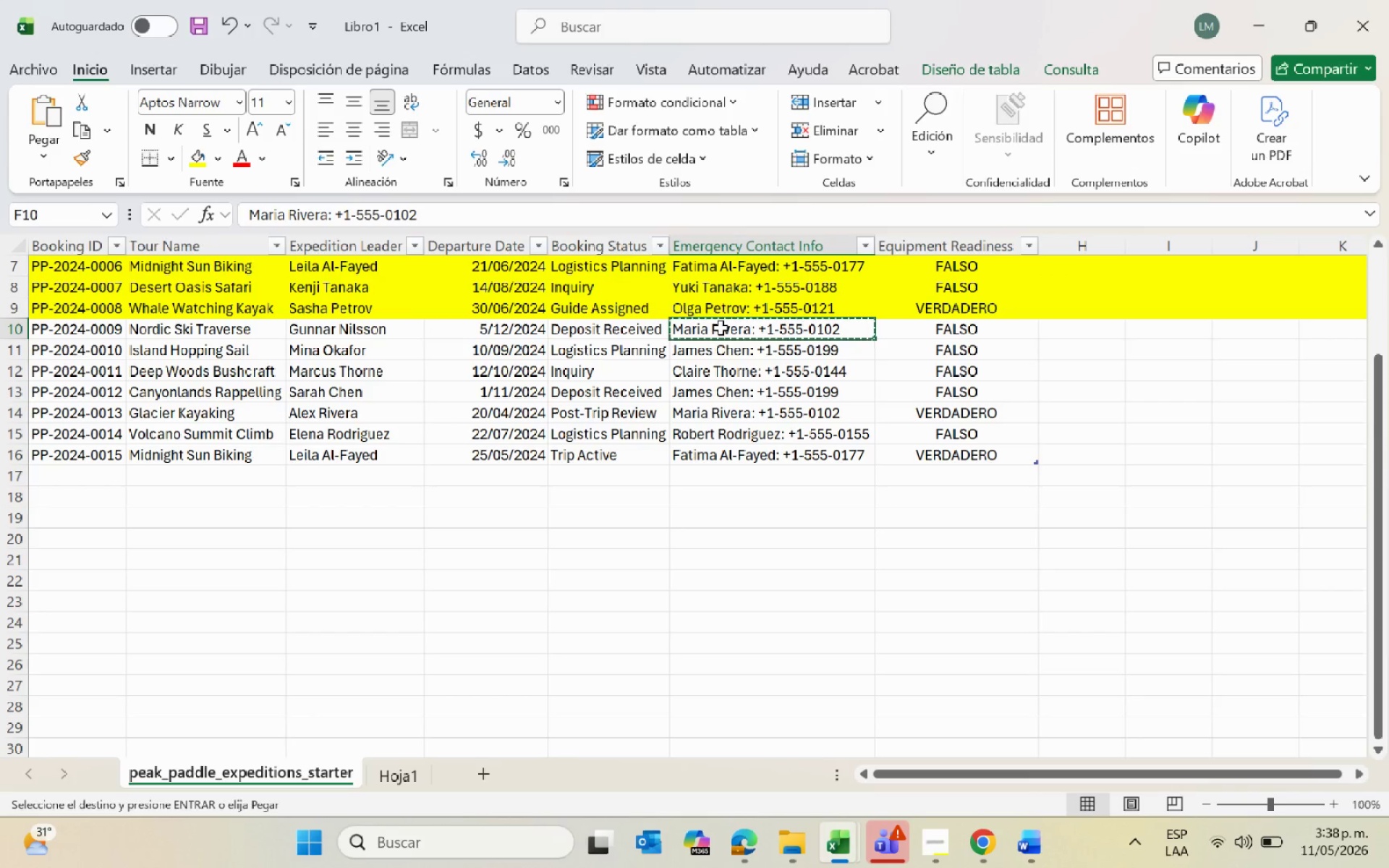 
key(Alt+Tab)
 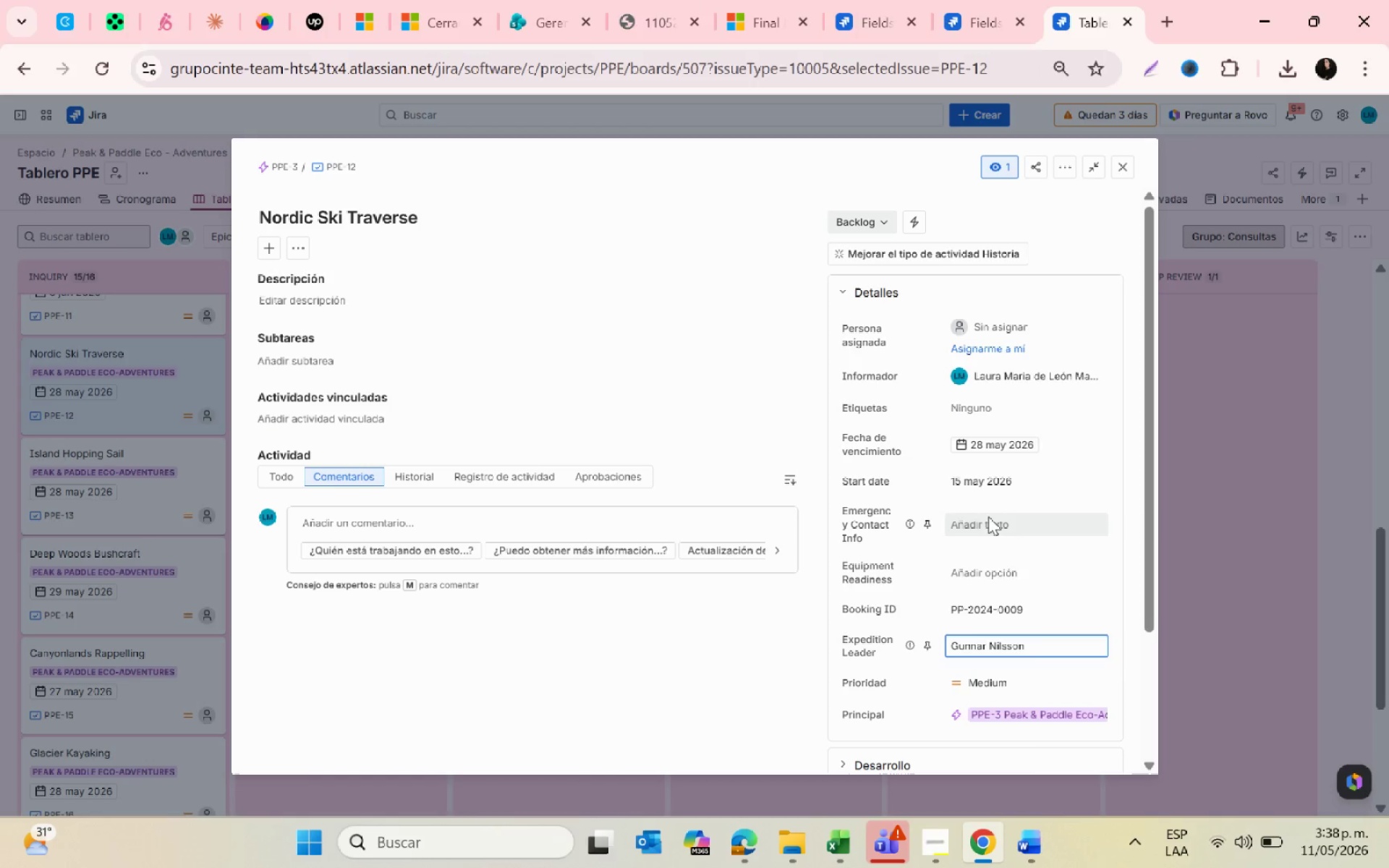 
left_click([980, 521])
 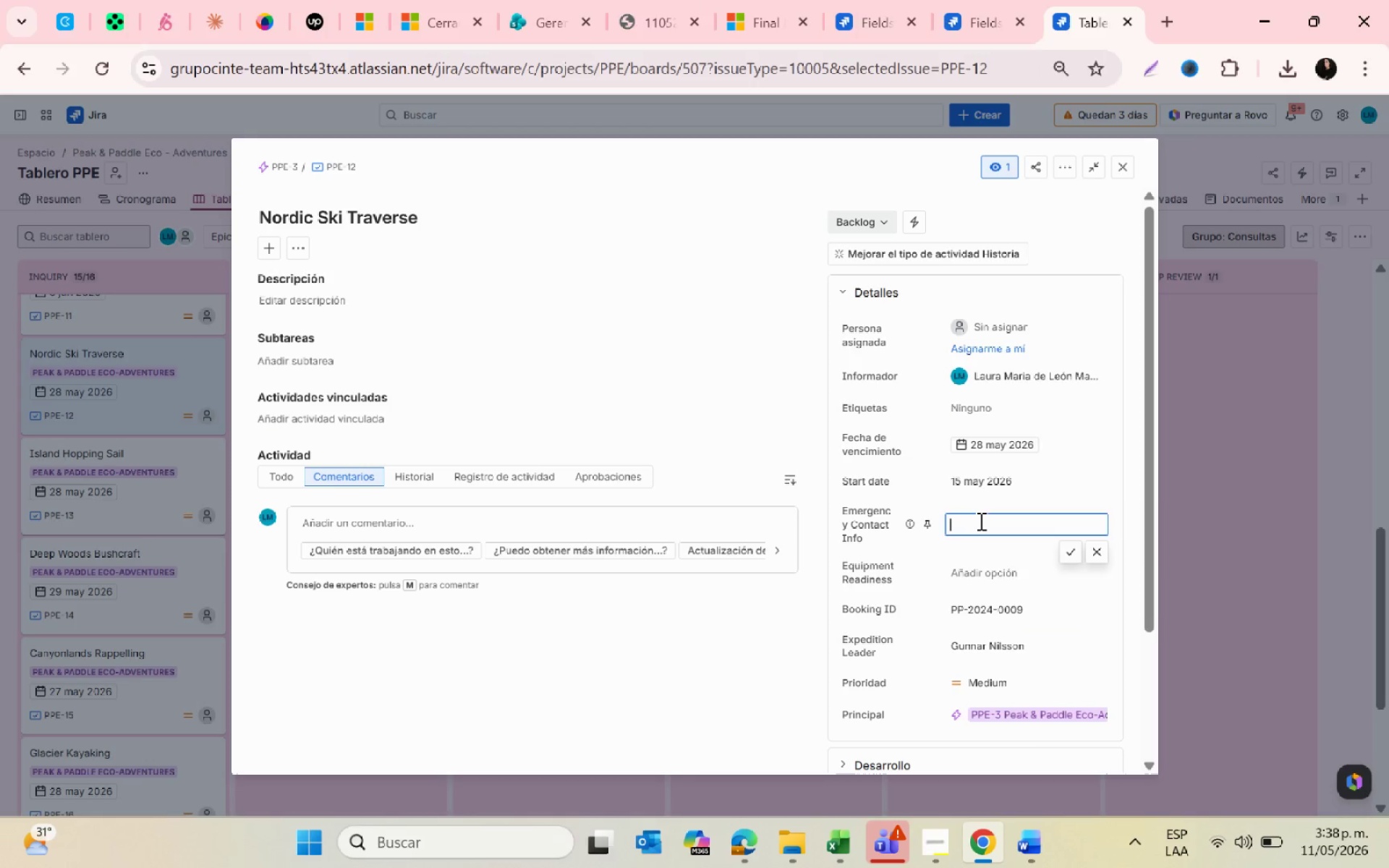 
key(Control+V)
 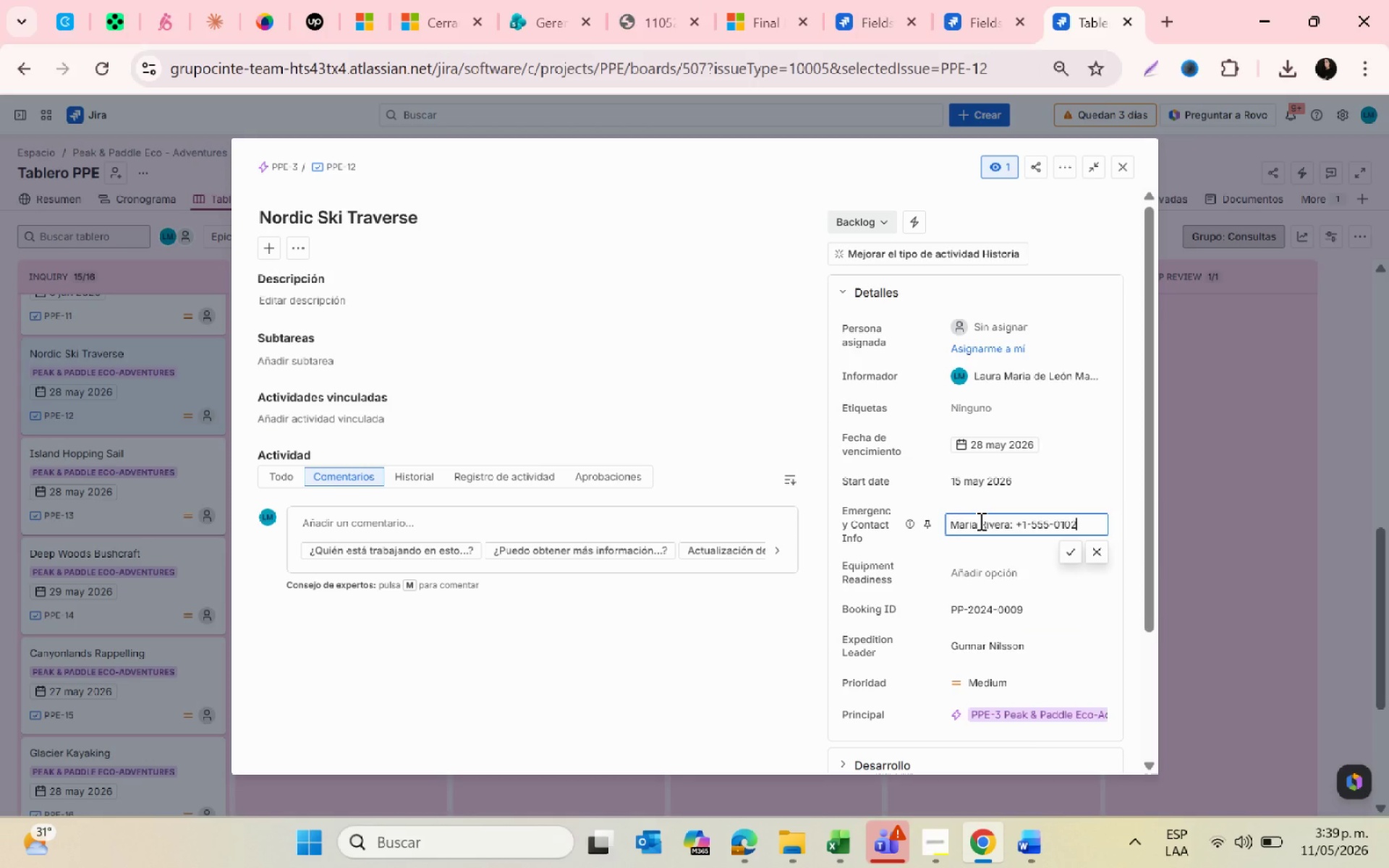 
key(Alt+AltLeft)
 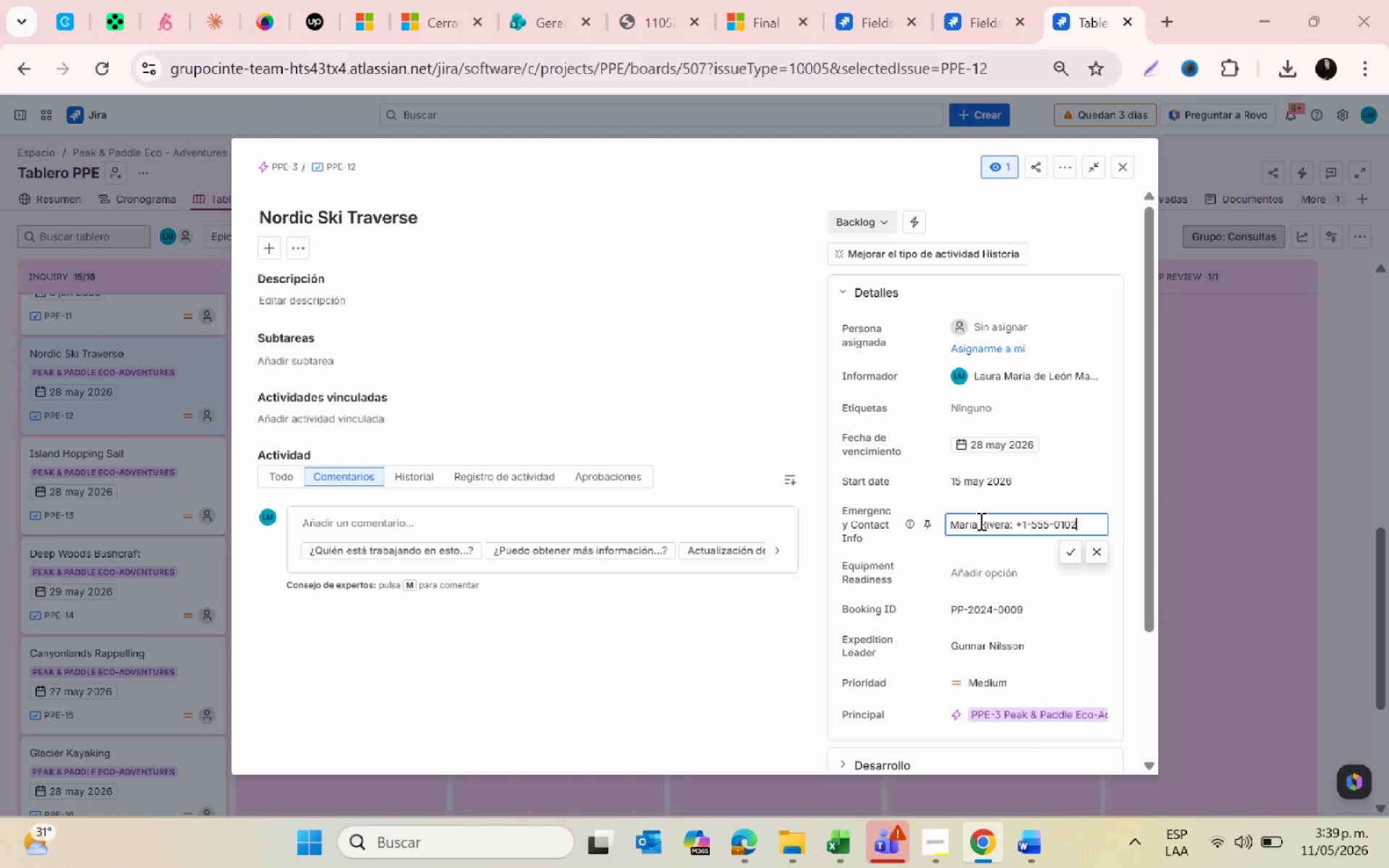 
key(Alt+Tab)
 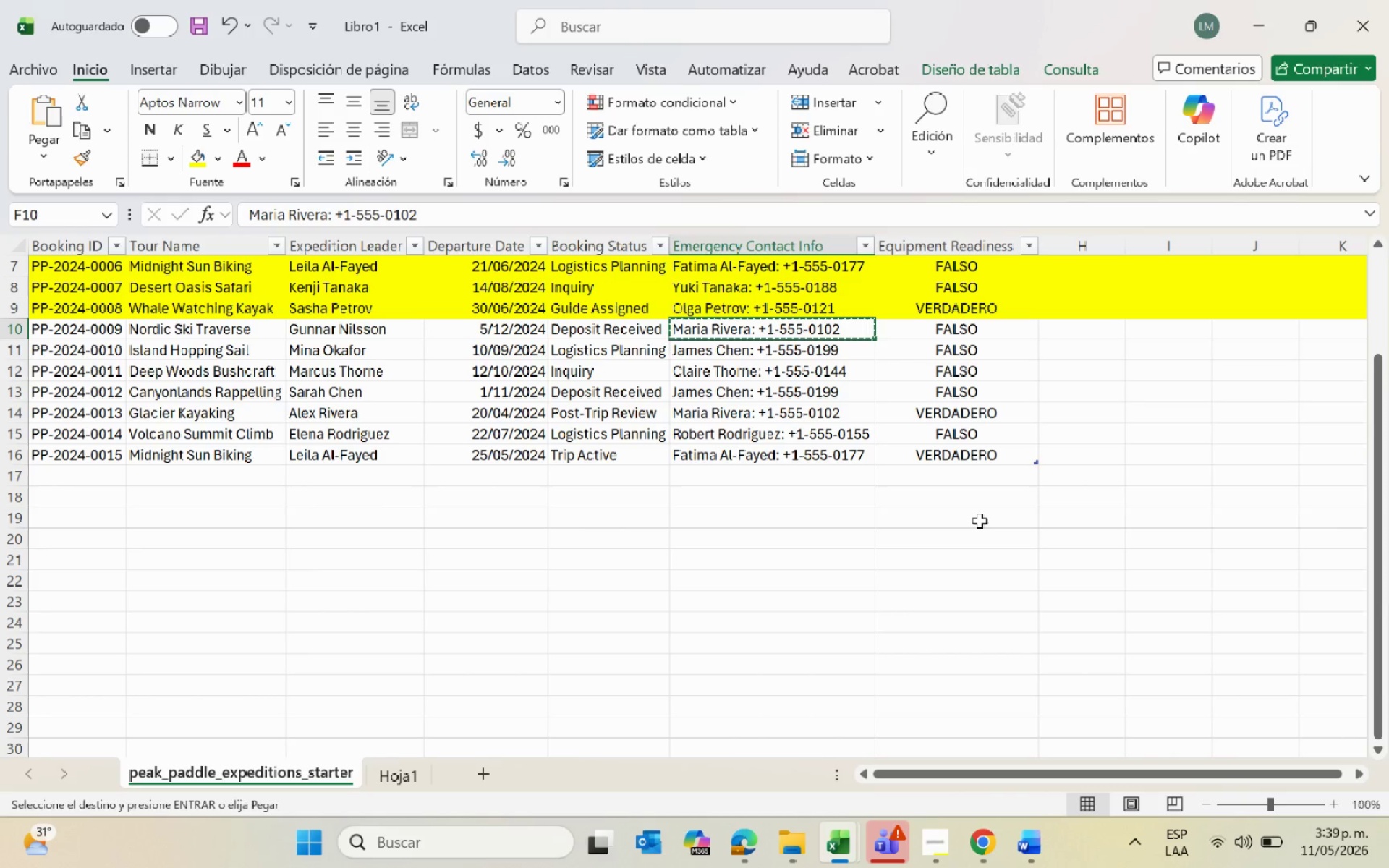 
key(Alt+AltLeft)
 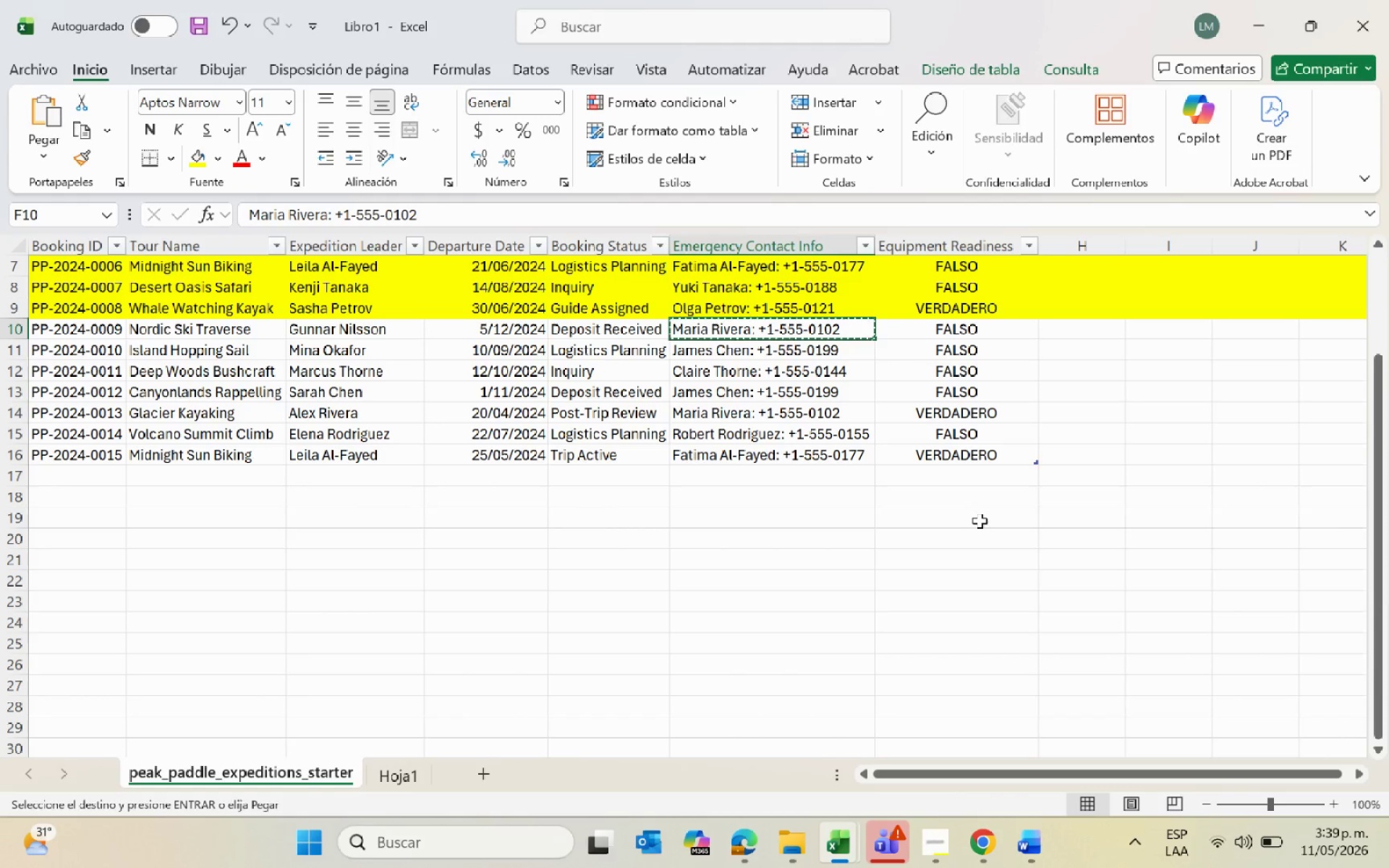 
key(Alt+Tab)
 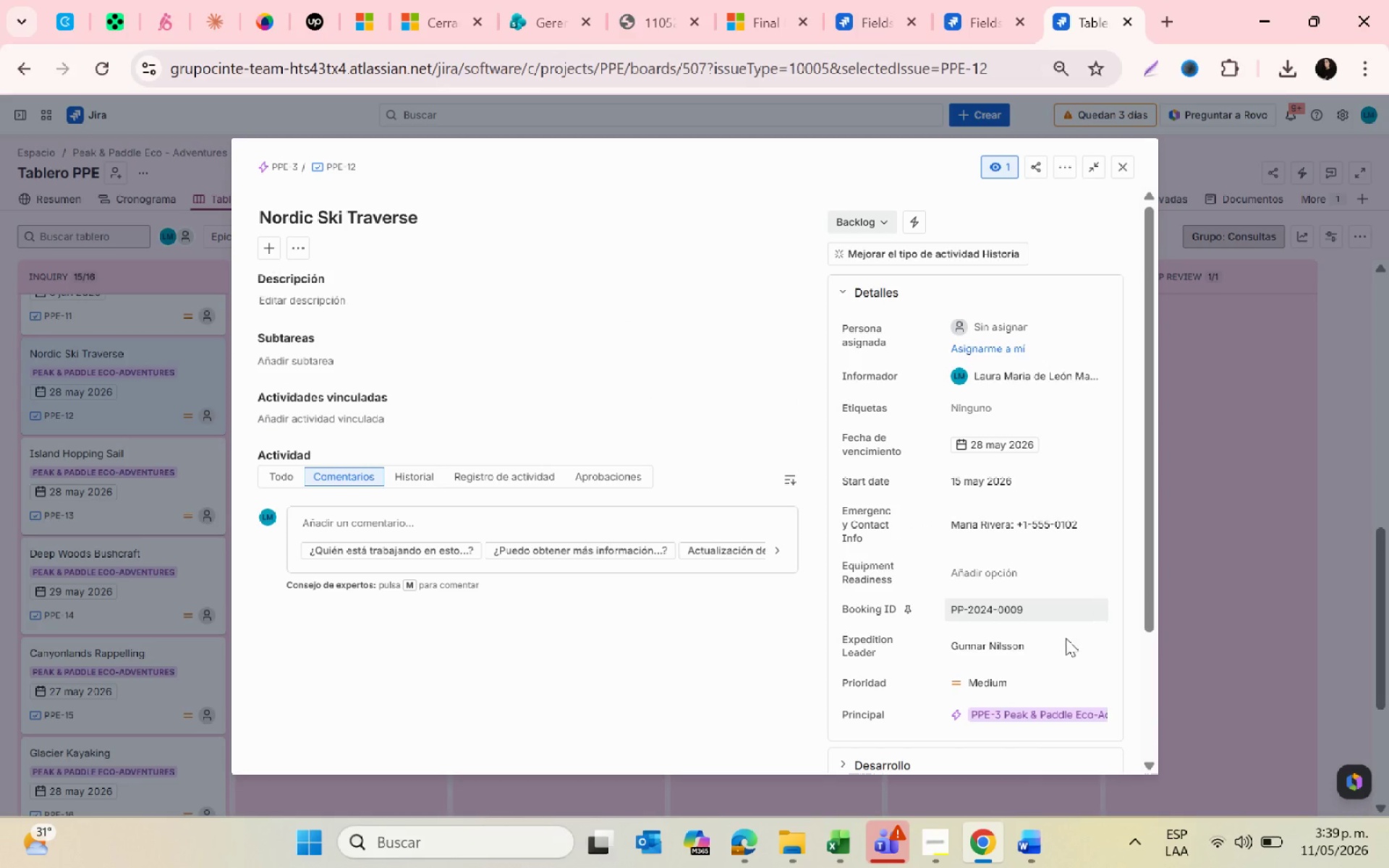 
key(Alt+AltLeft)
 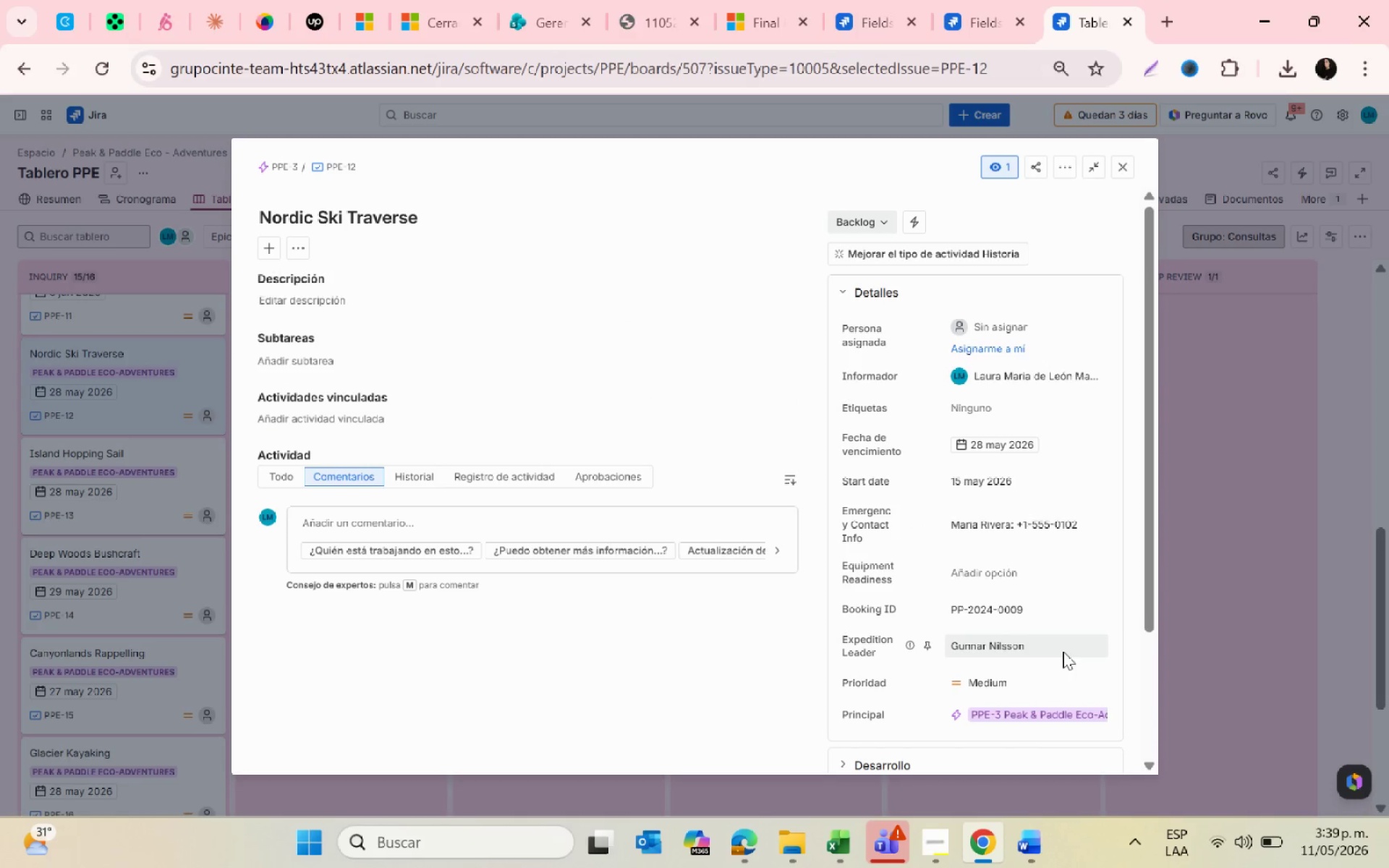 
key(Alt+Tab)
 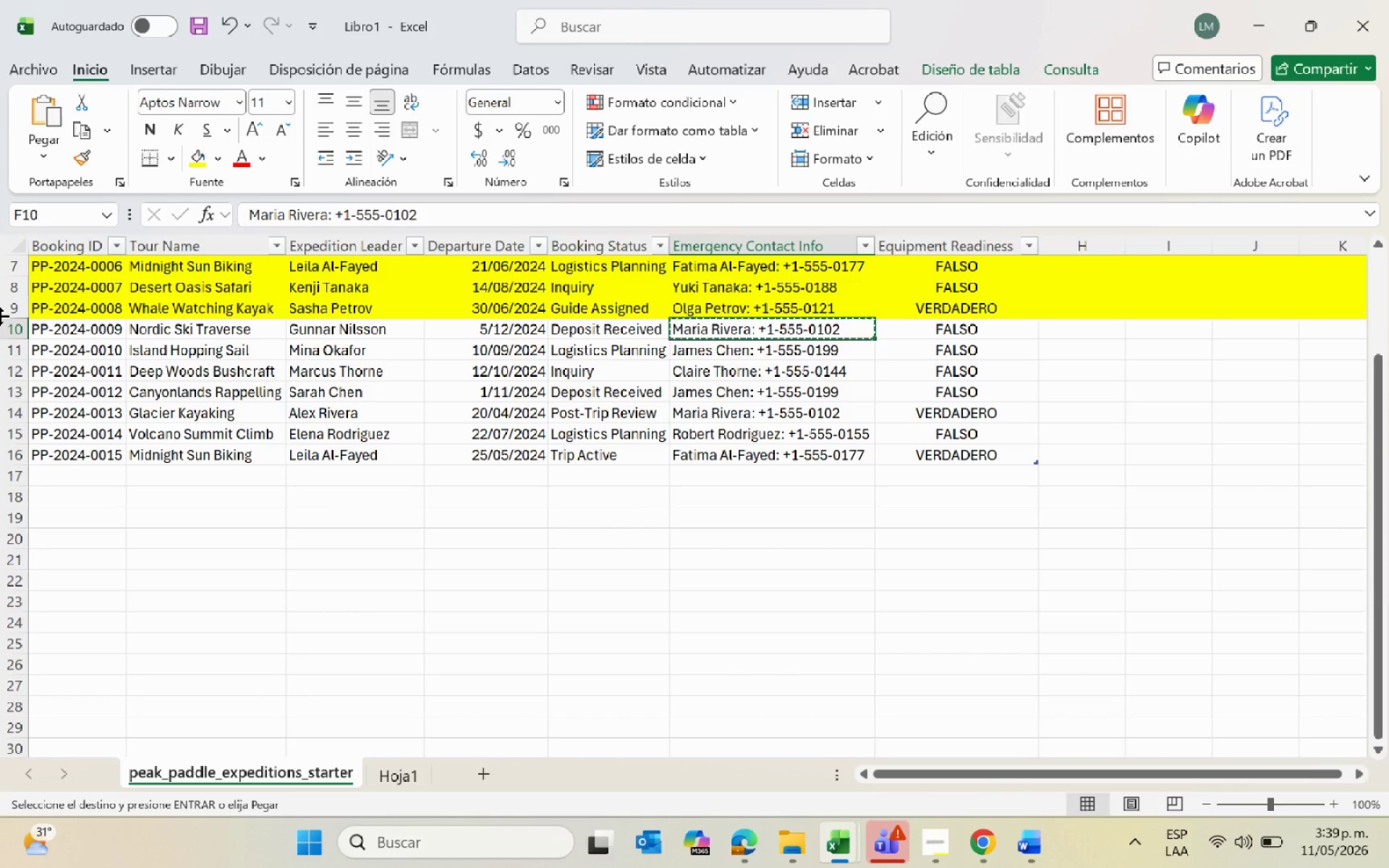 
left_click([6, 327])
 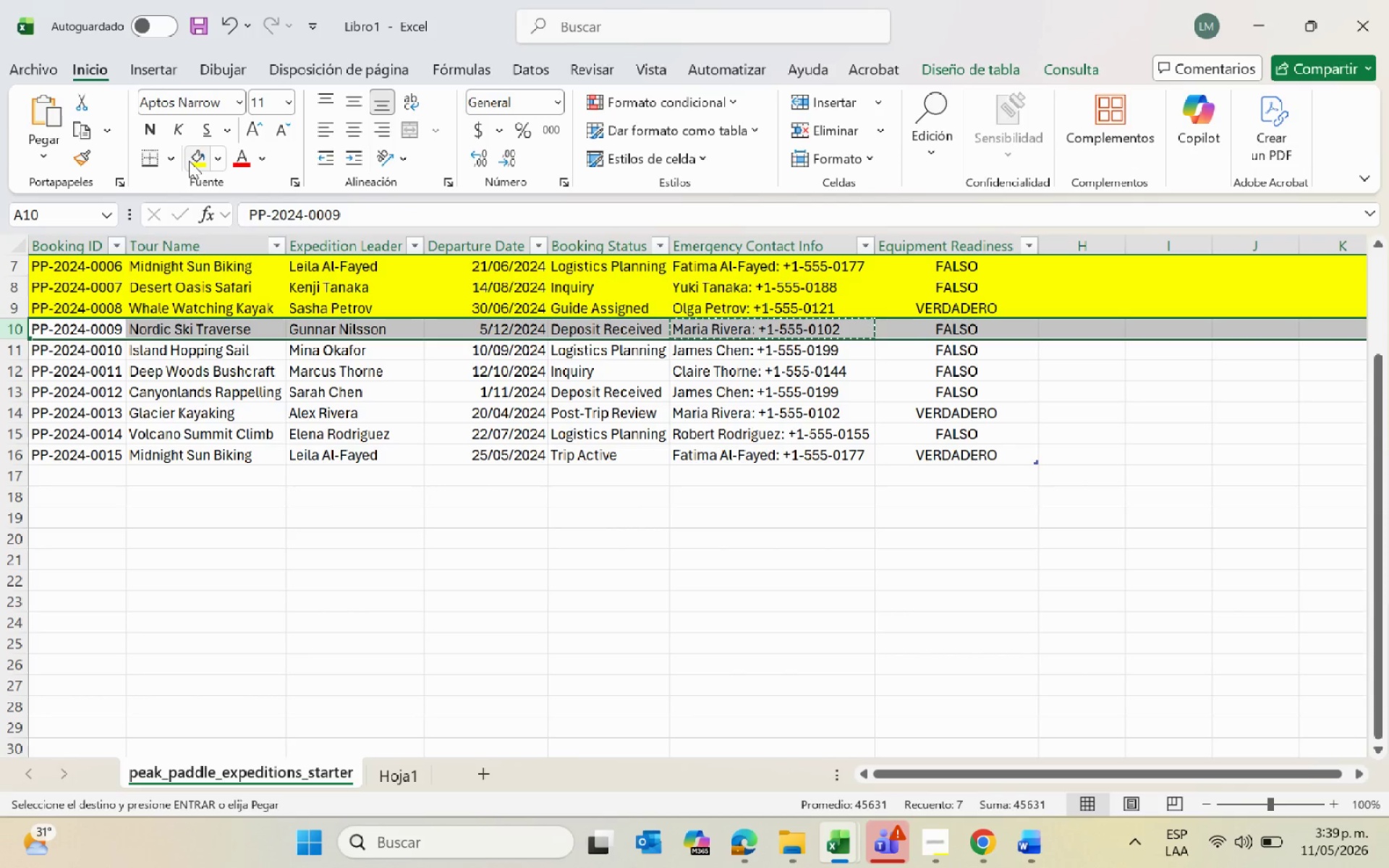 
left_click([189, 161])
 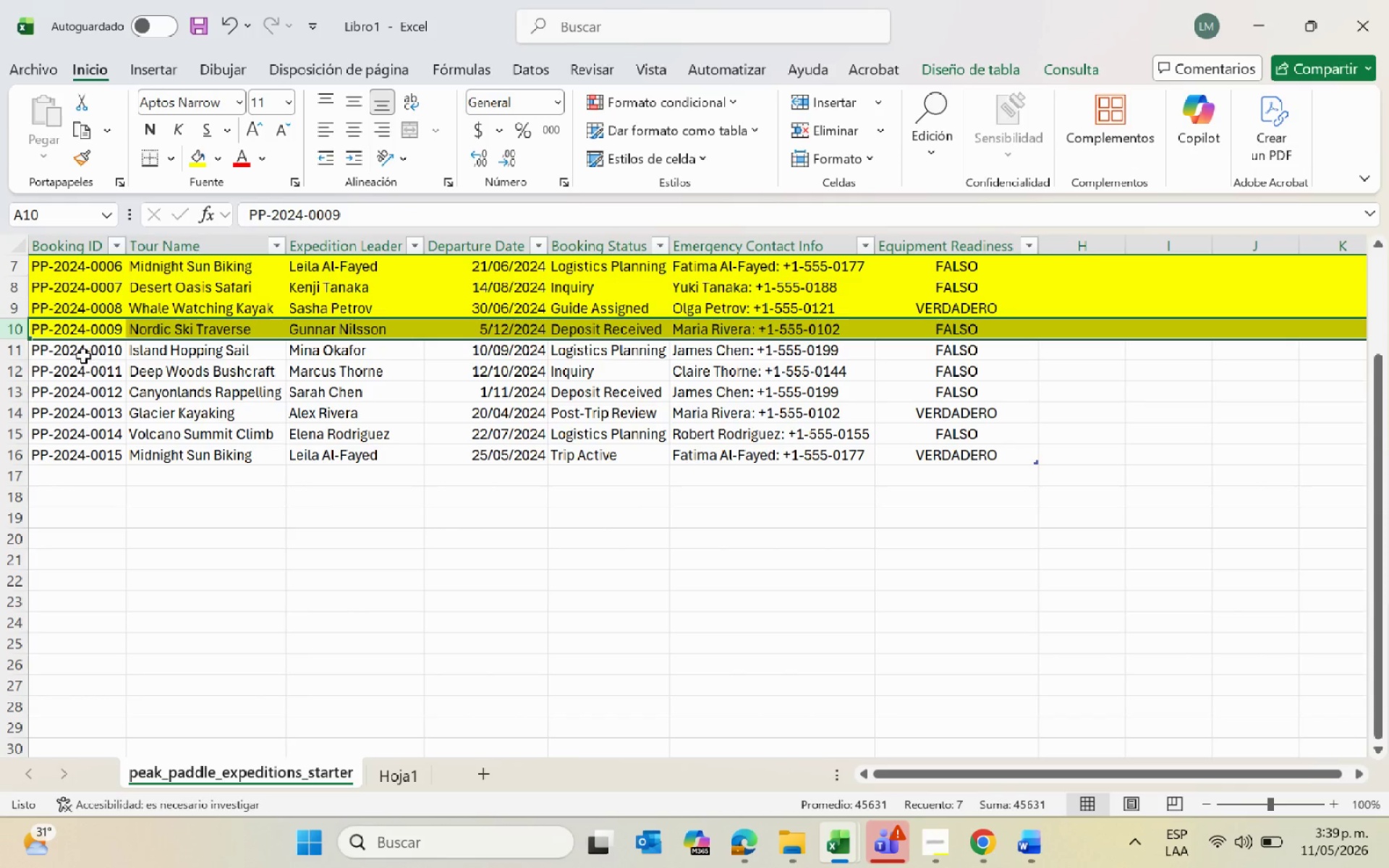 
left_click([79, 353])
 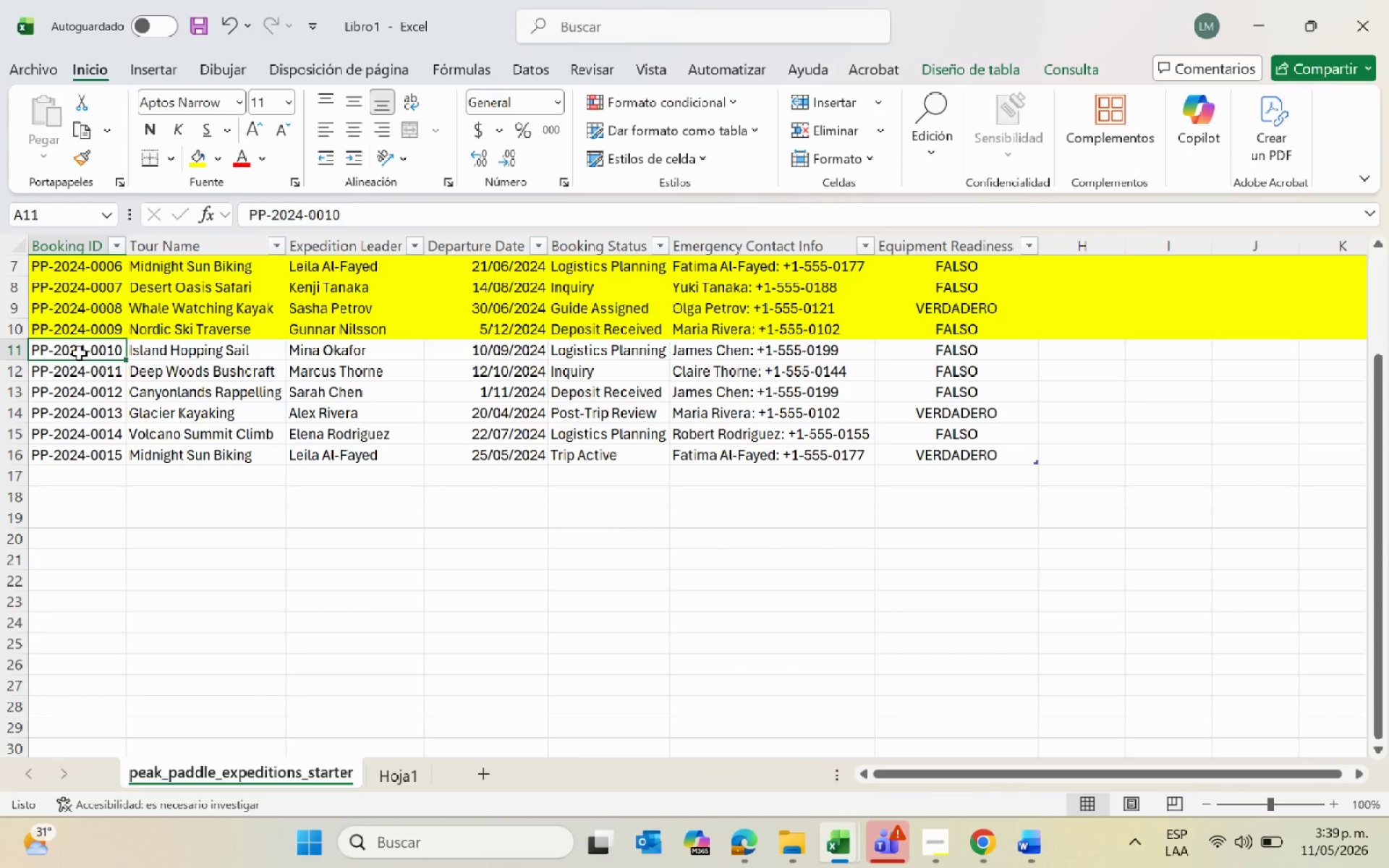 
key(Control+C)
 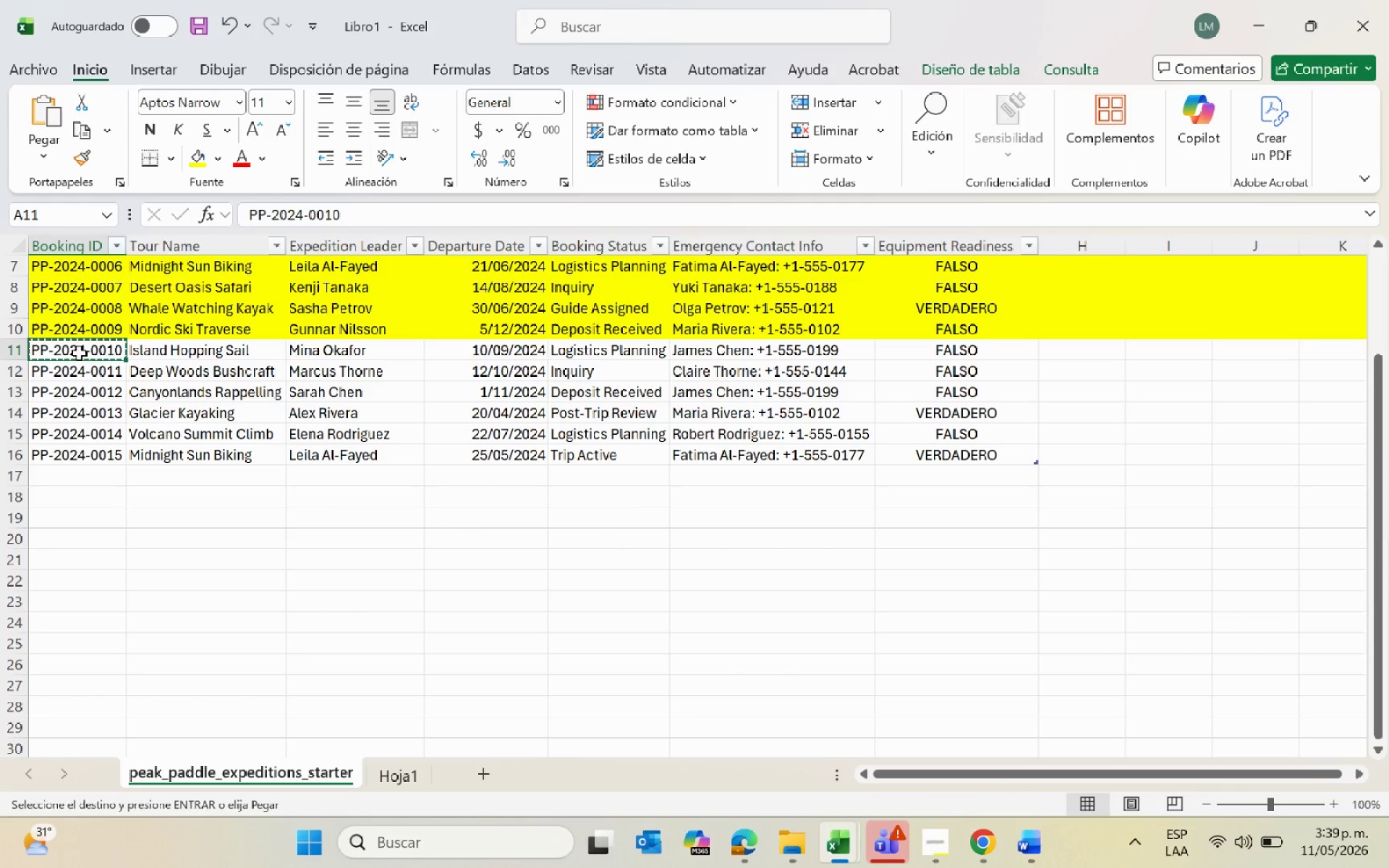 
key(Alt+AltLeft)
 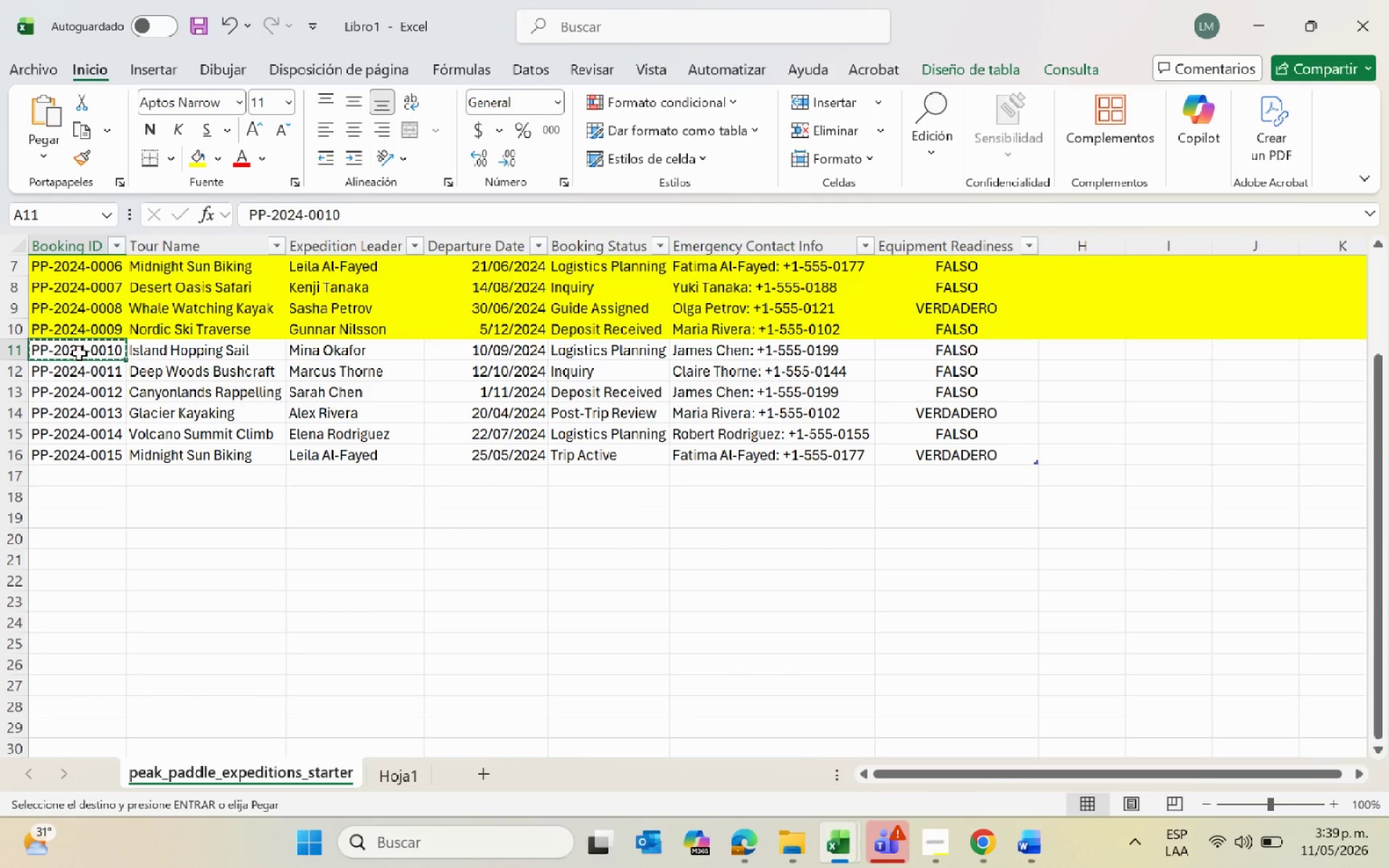 
key(Alt+Tab)
 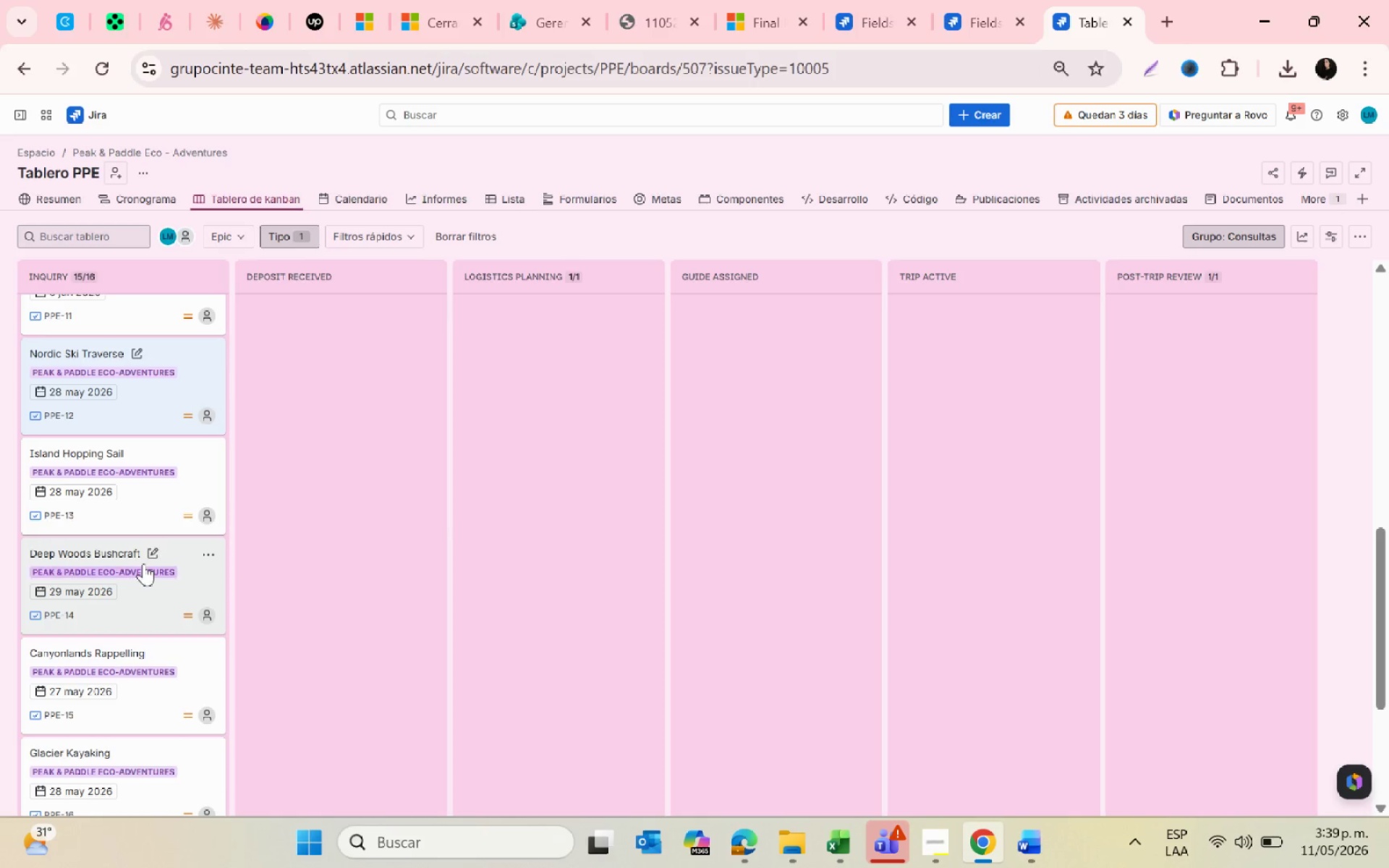 
left_click([92, 452])
 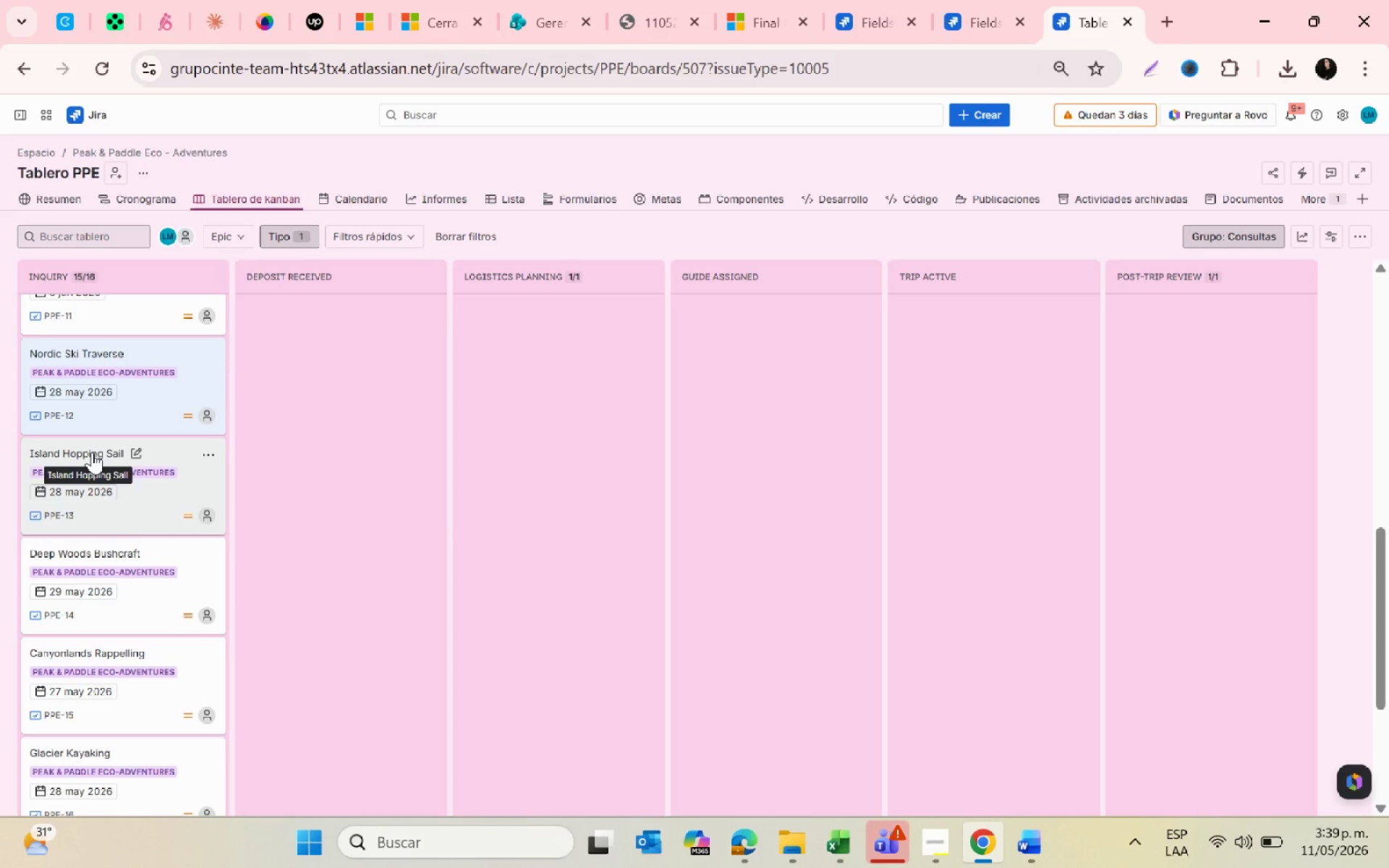 
left_click([92, 452])
 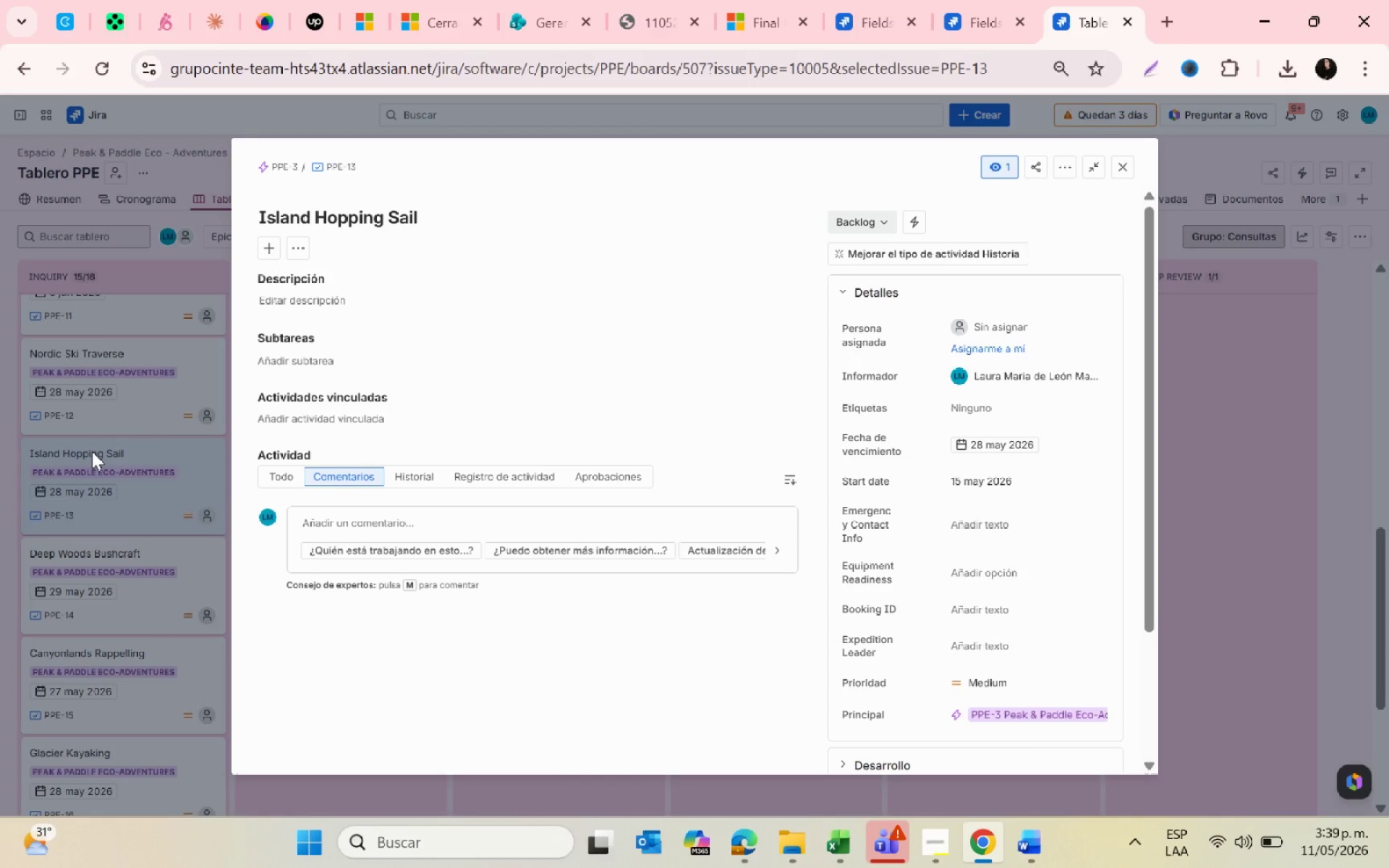 
wait(5.58)
 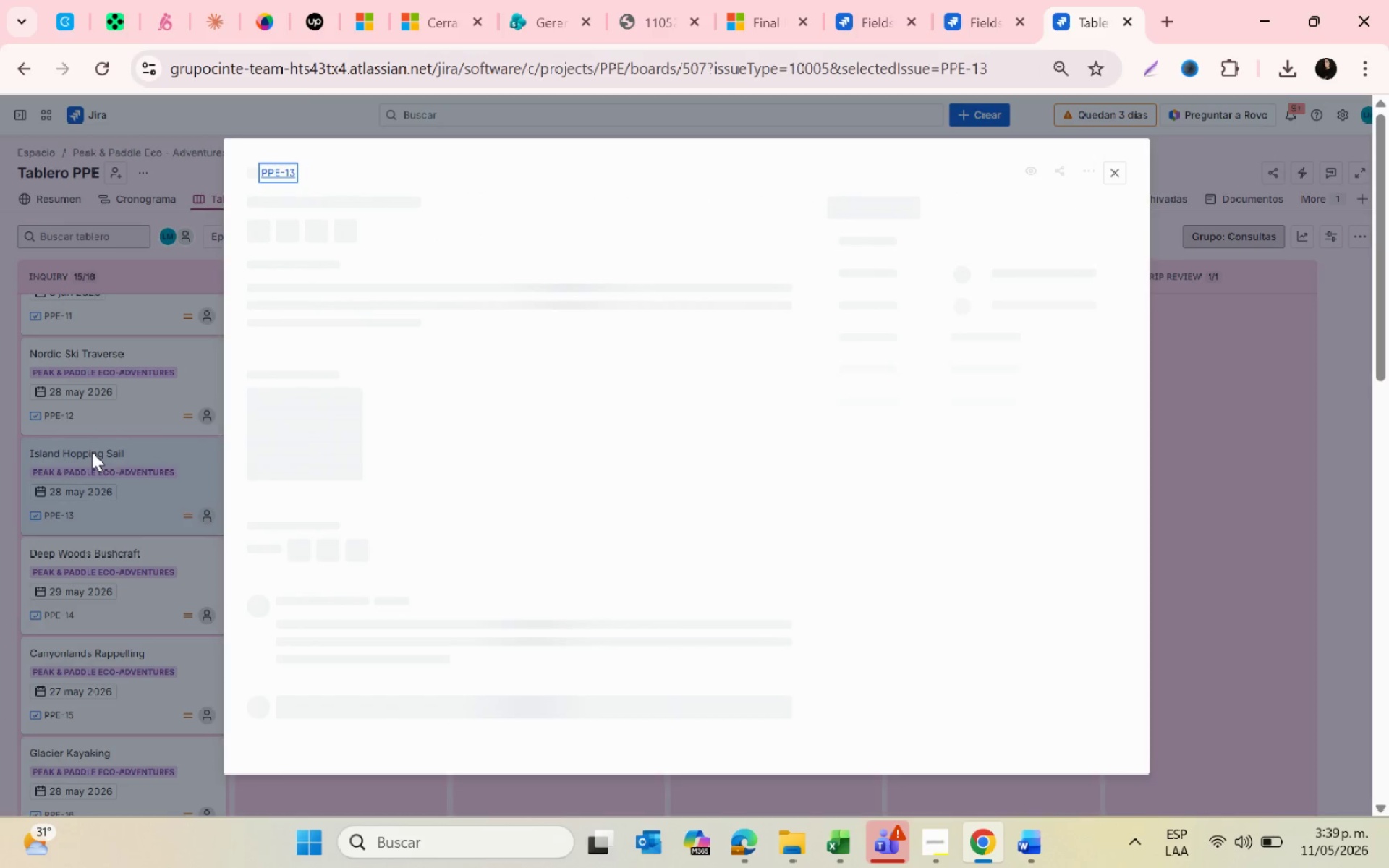 
left_click([961, 608])
 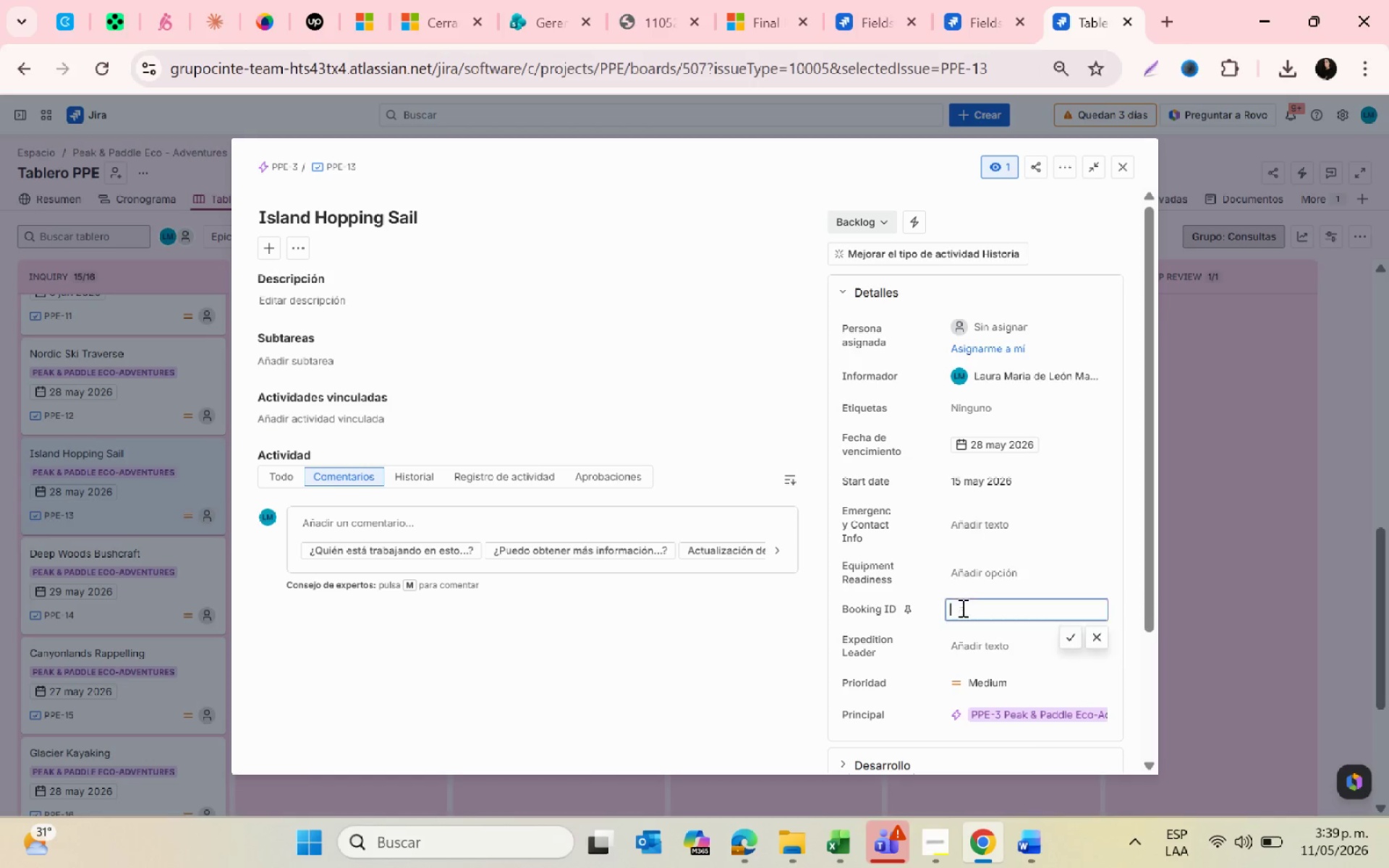 
key(Control+ControlLeft)
 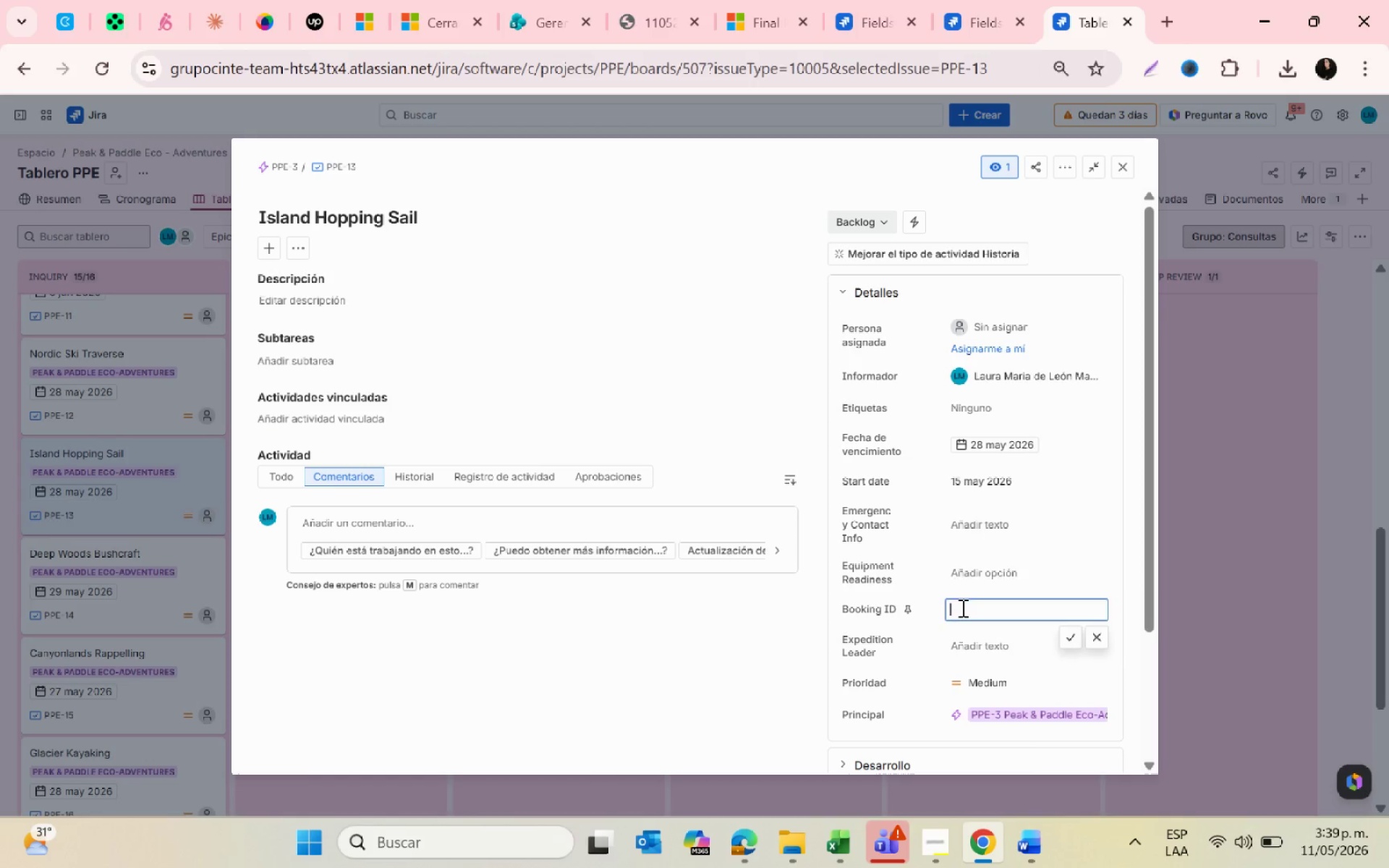 
key(Control+V)
 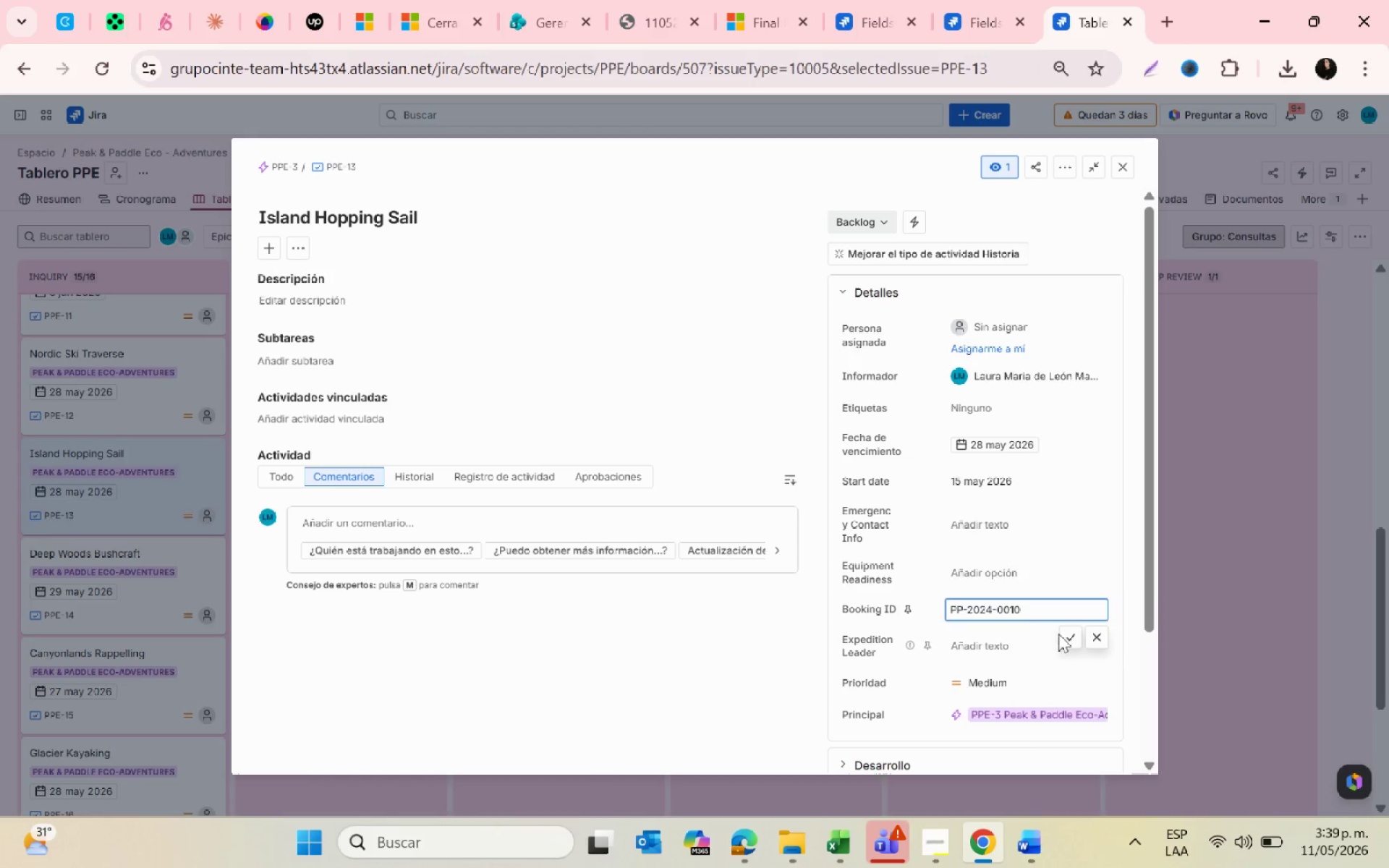 
left_click([1066, 634])
 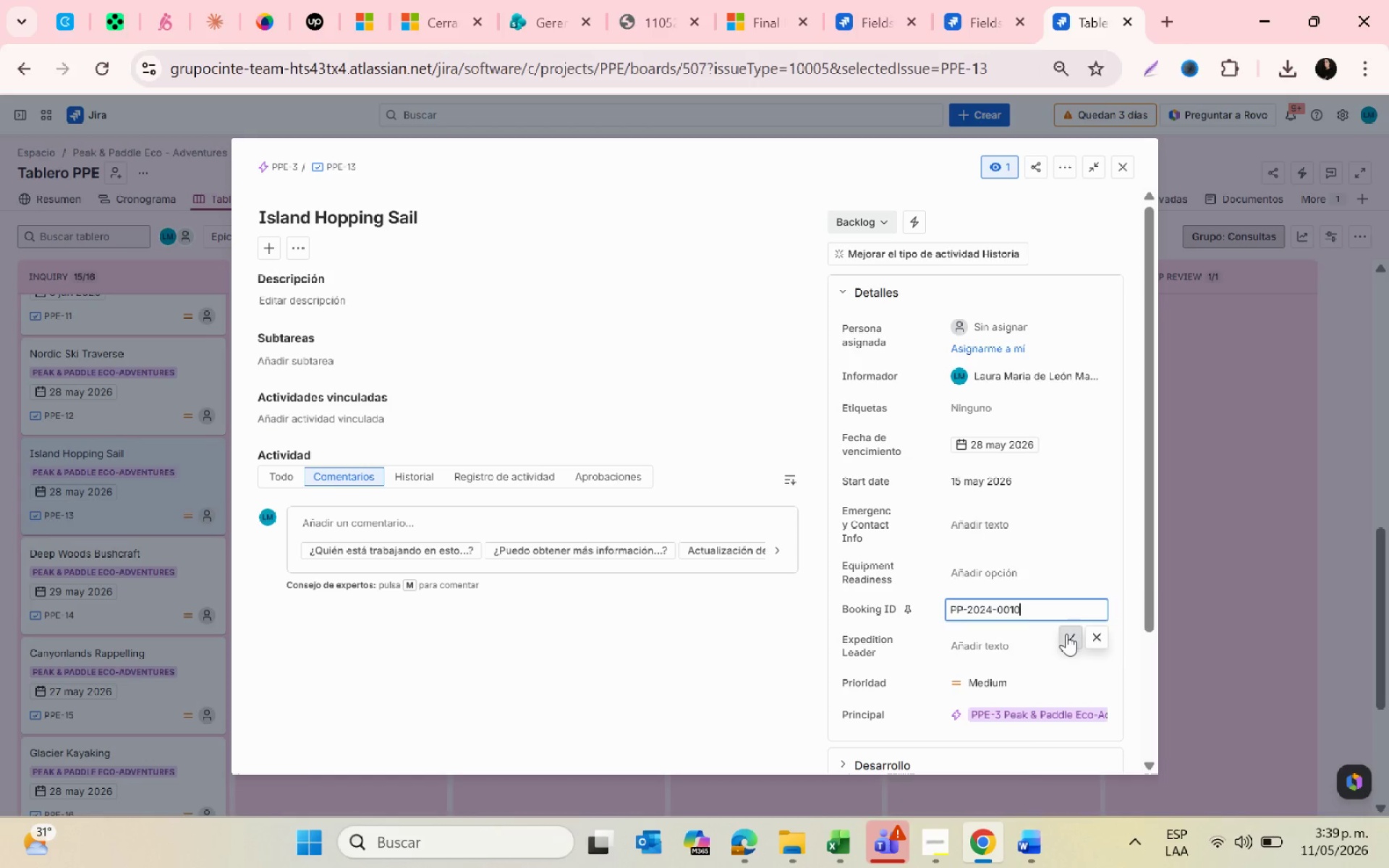 
key(Alt+AltLeft)
 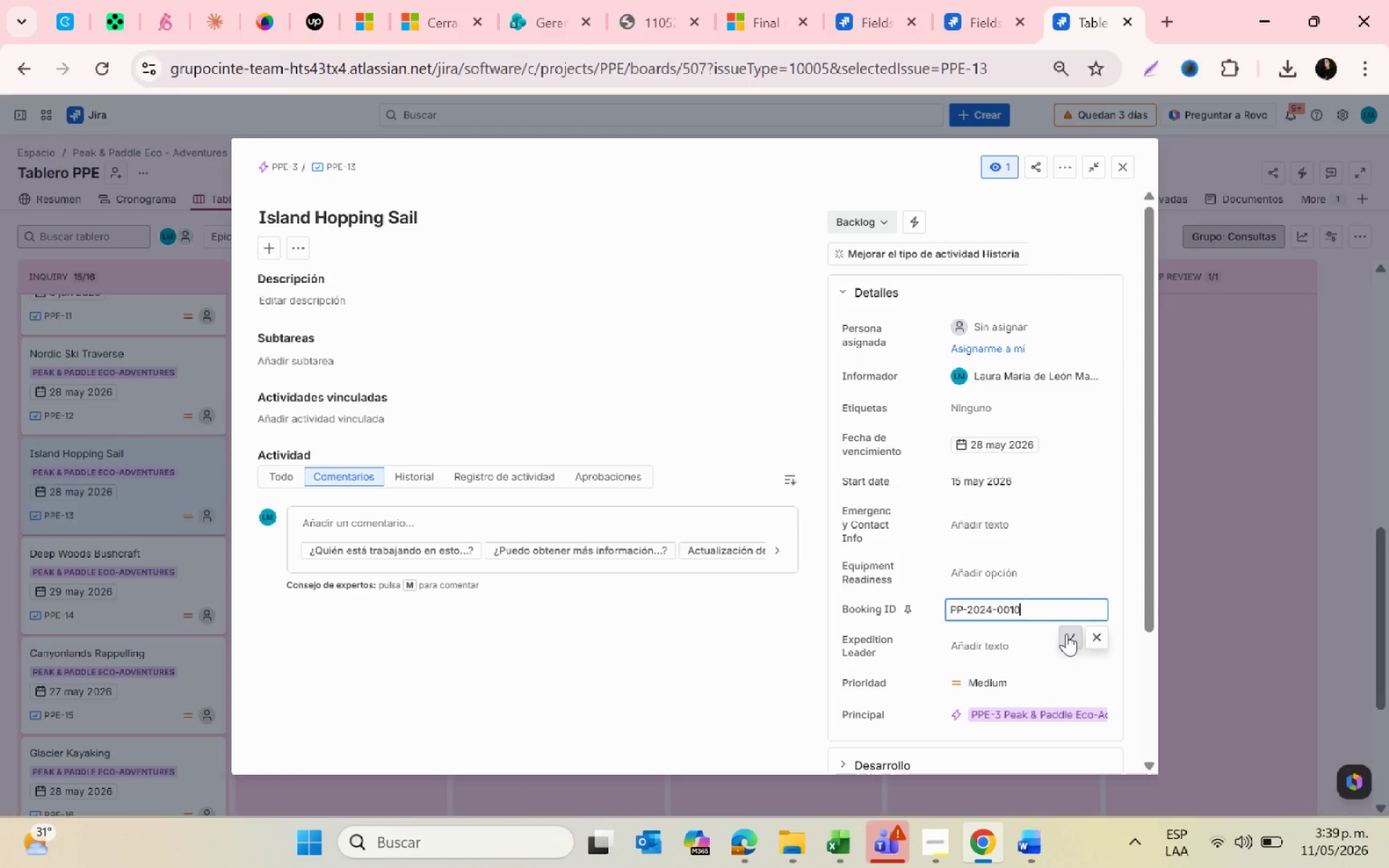 
key(Alt+Tab)
 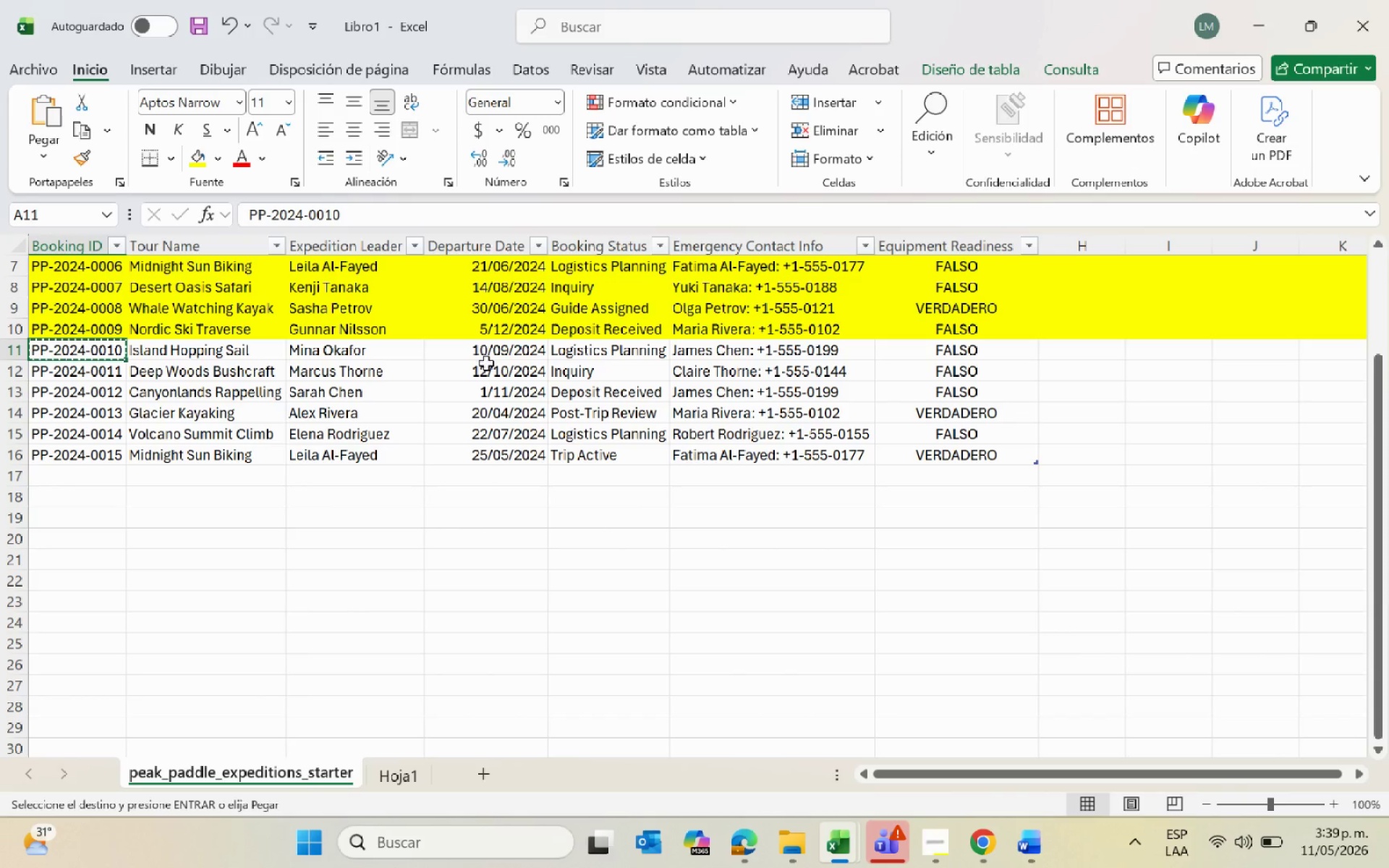 
left_click([351, 354])
 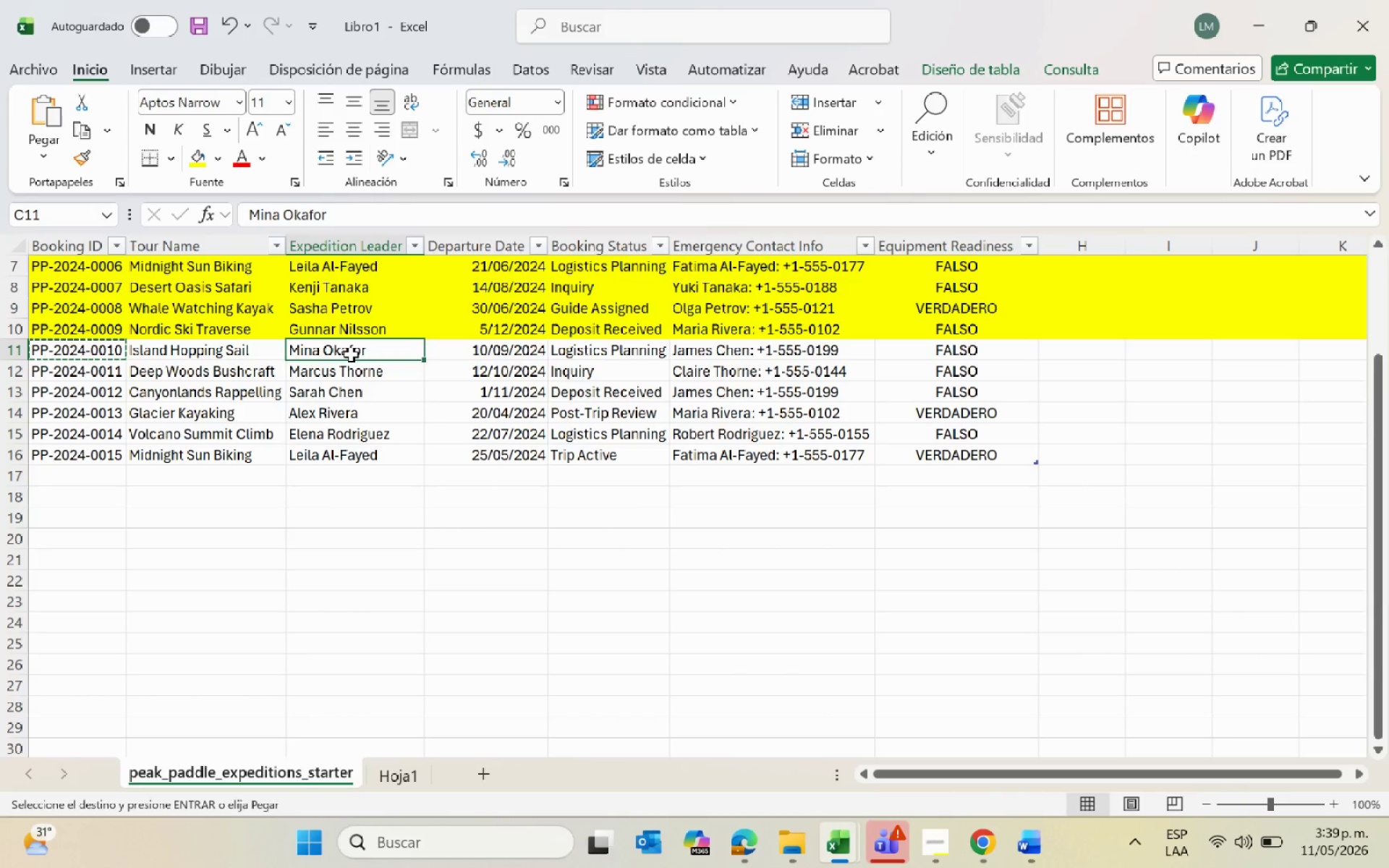 
key(Control+C)
 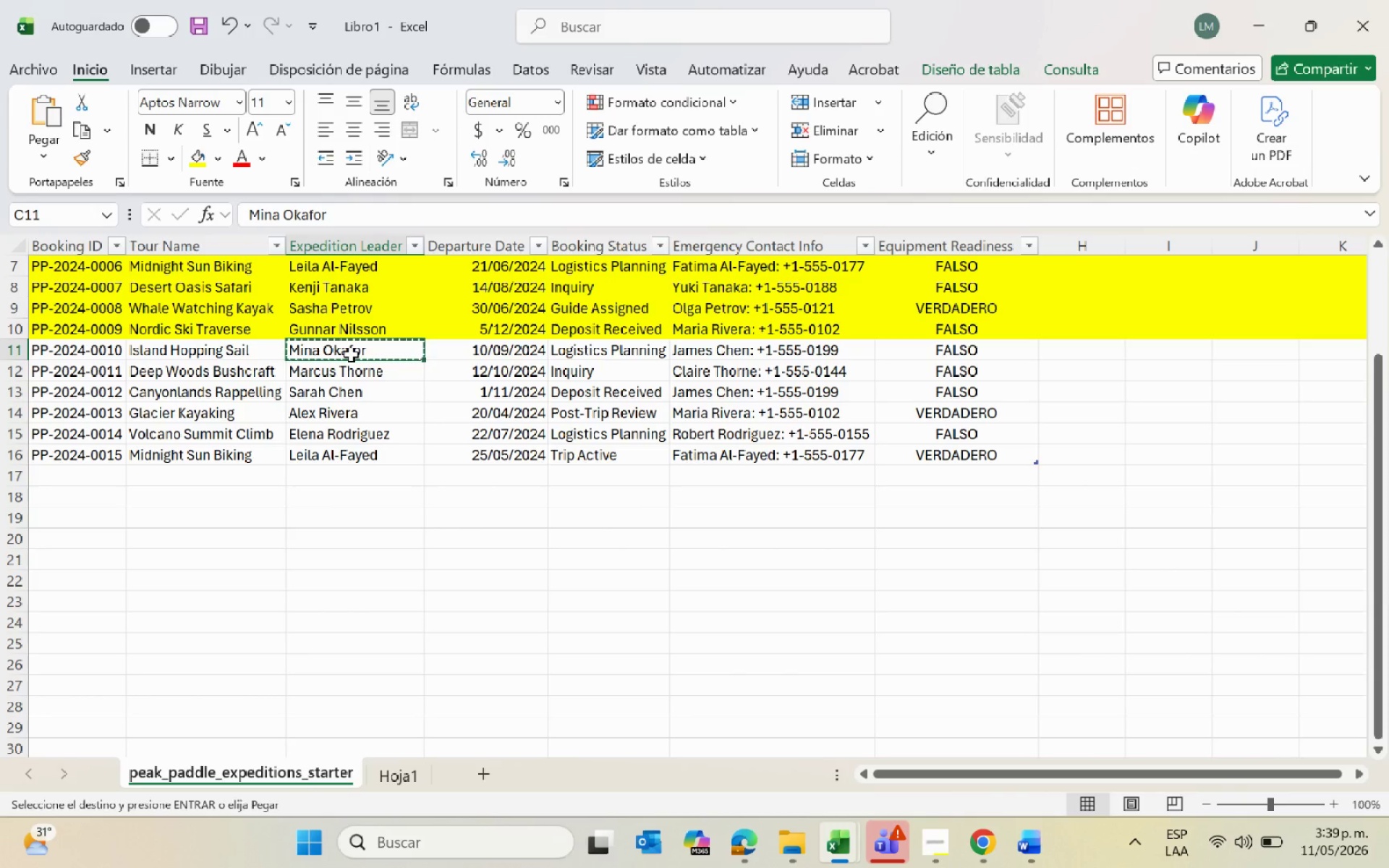 
key(Alt+AltLeft)
 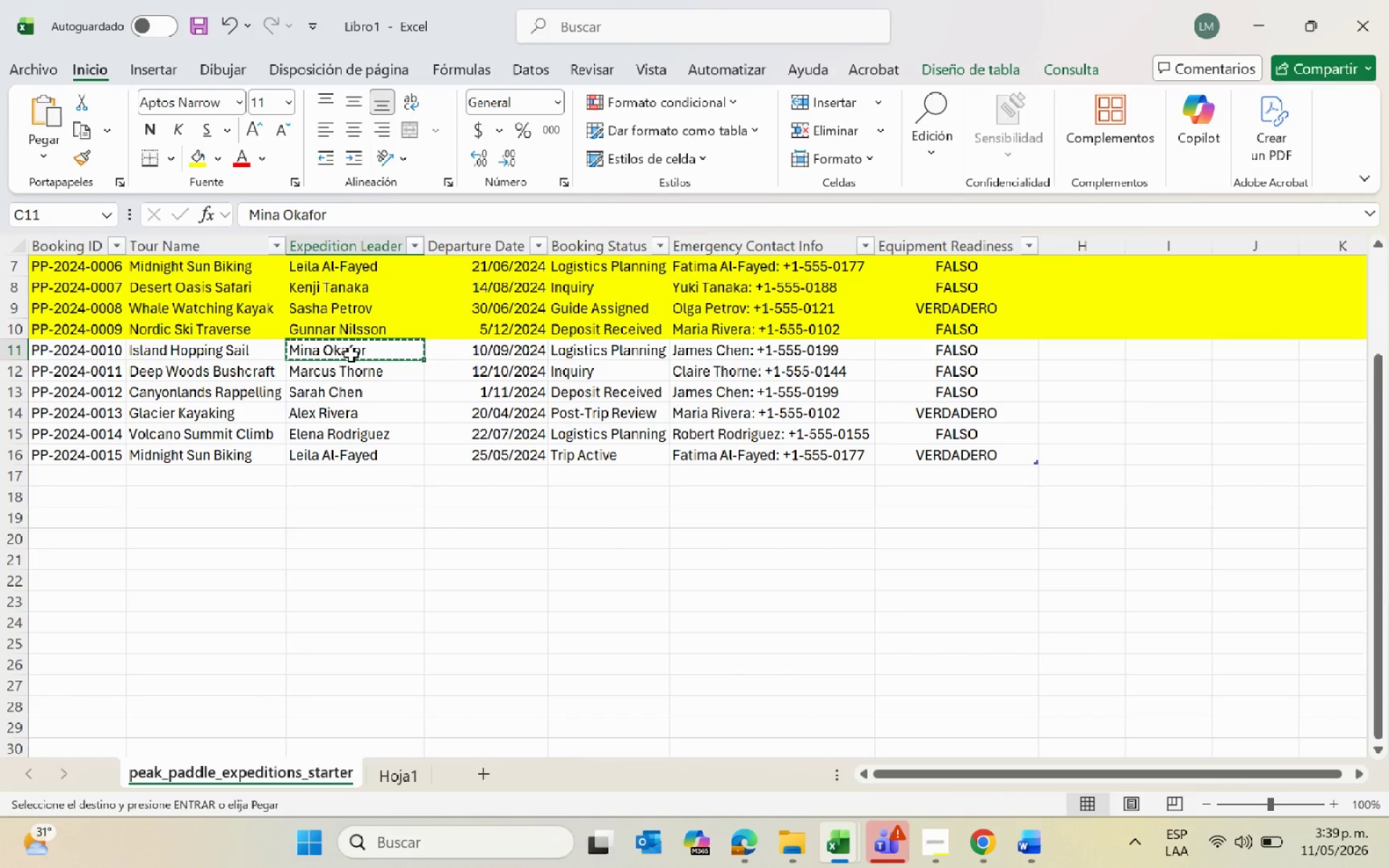 
key(Alt+Tab)
 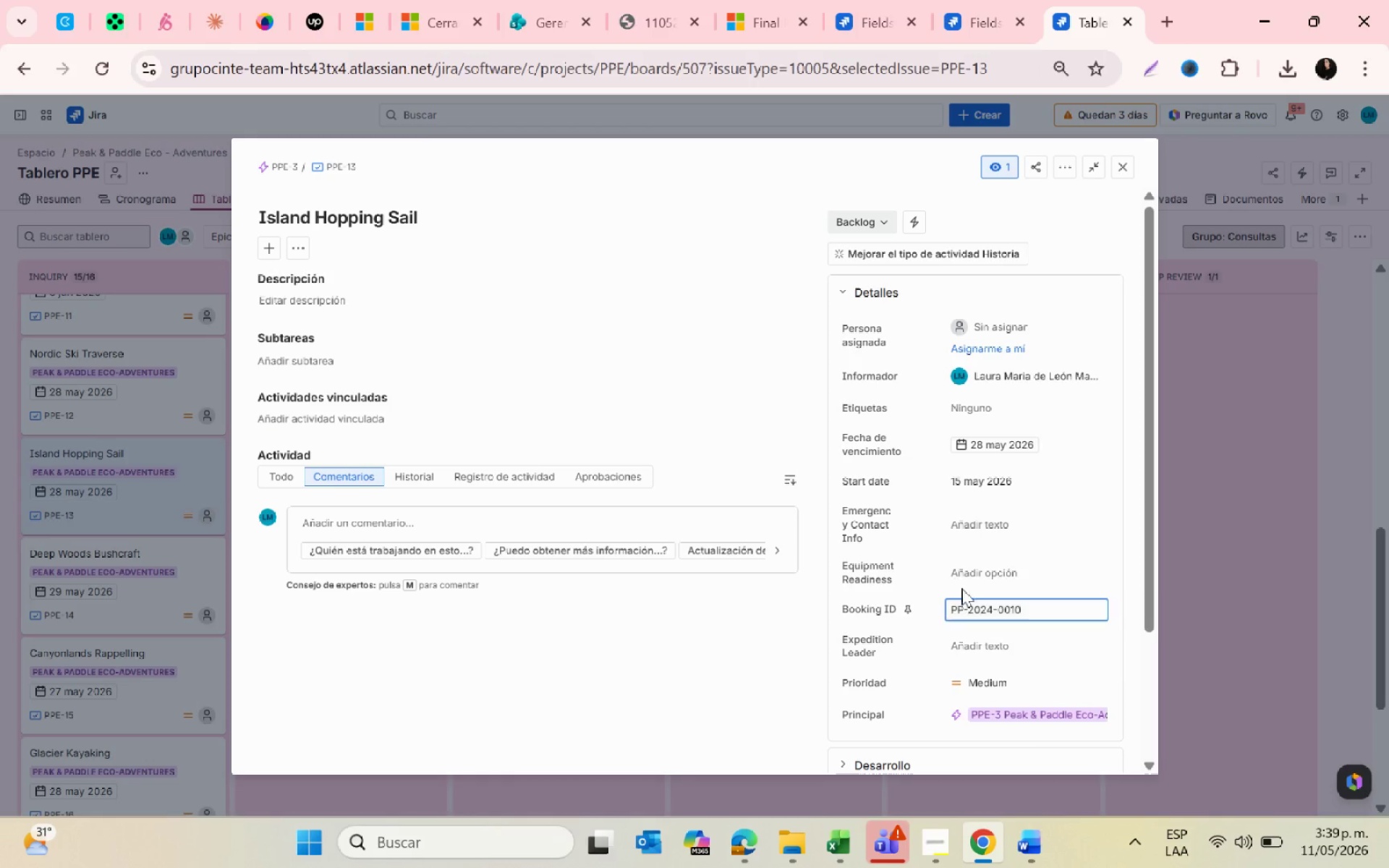 
left_click([958, 579])
 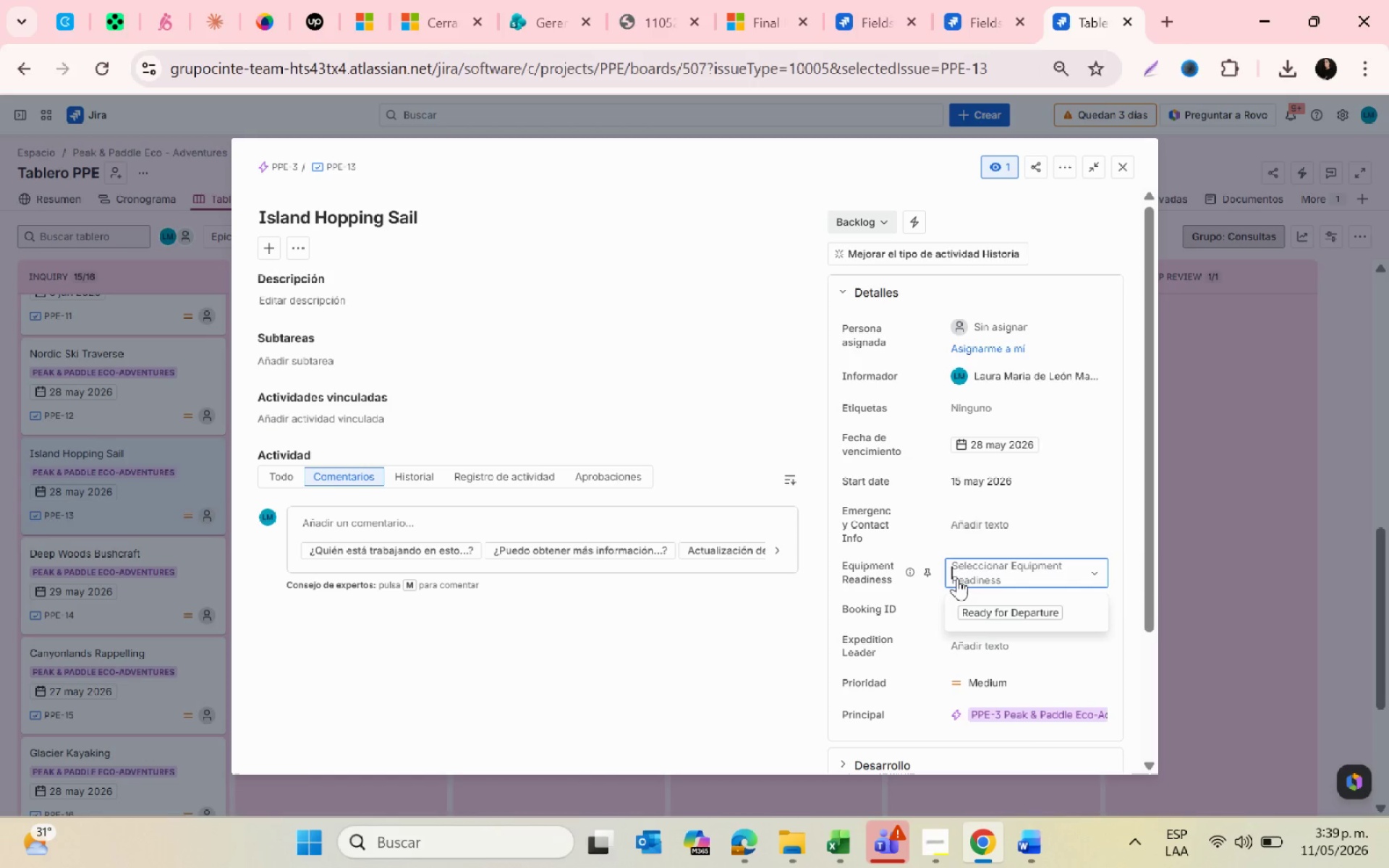 
key(Control+ControlLeft)
 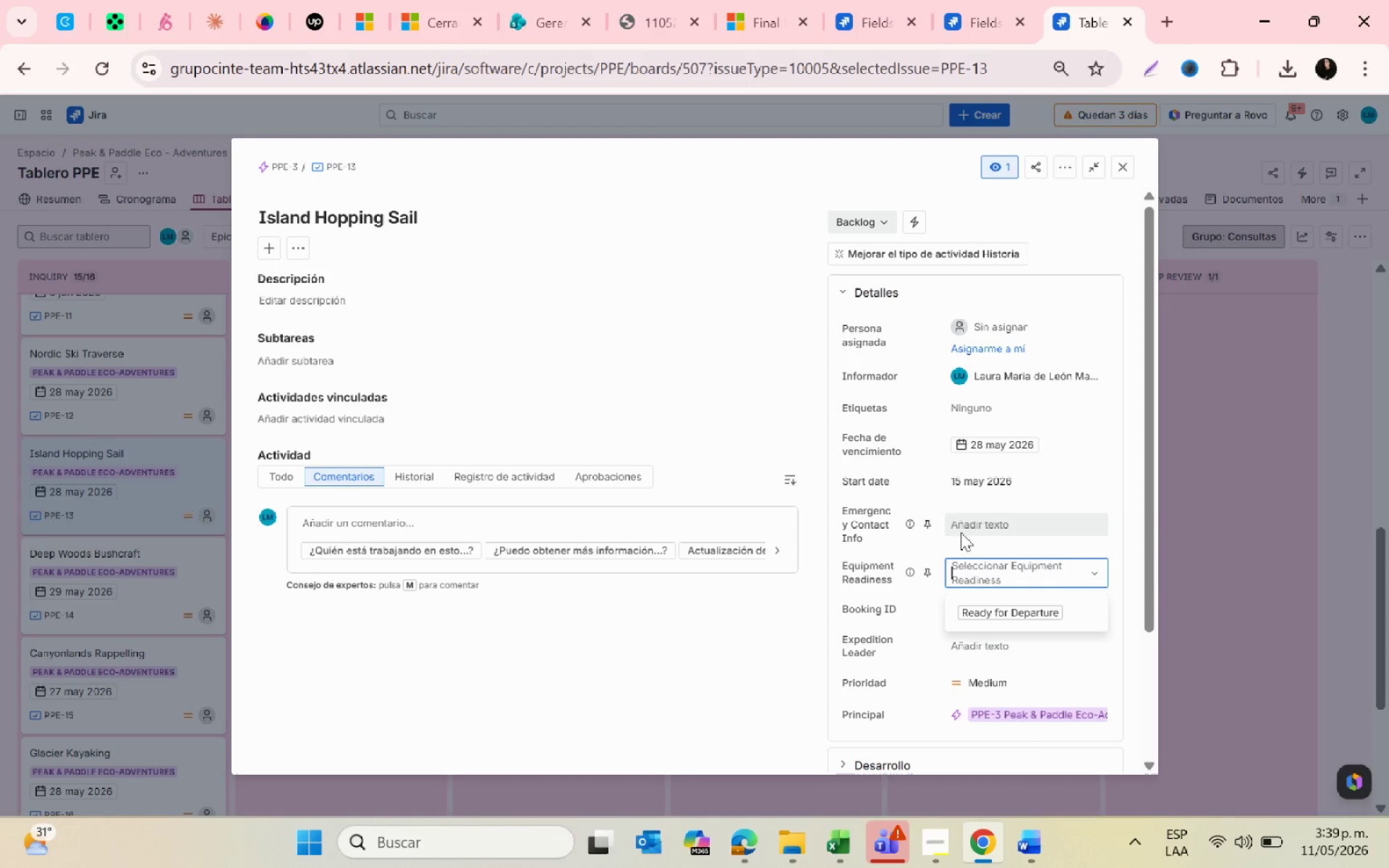 
left_click([960, 523])
 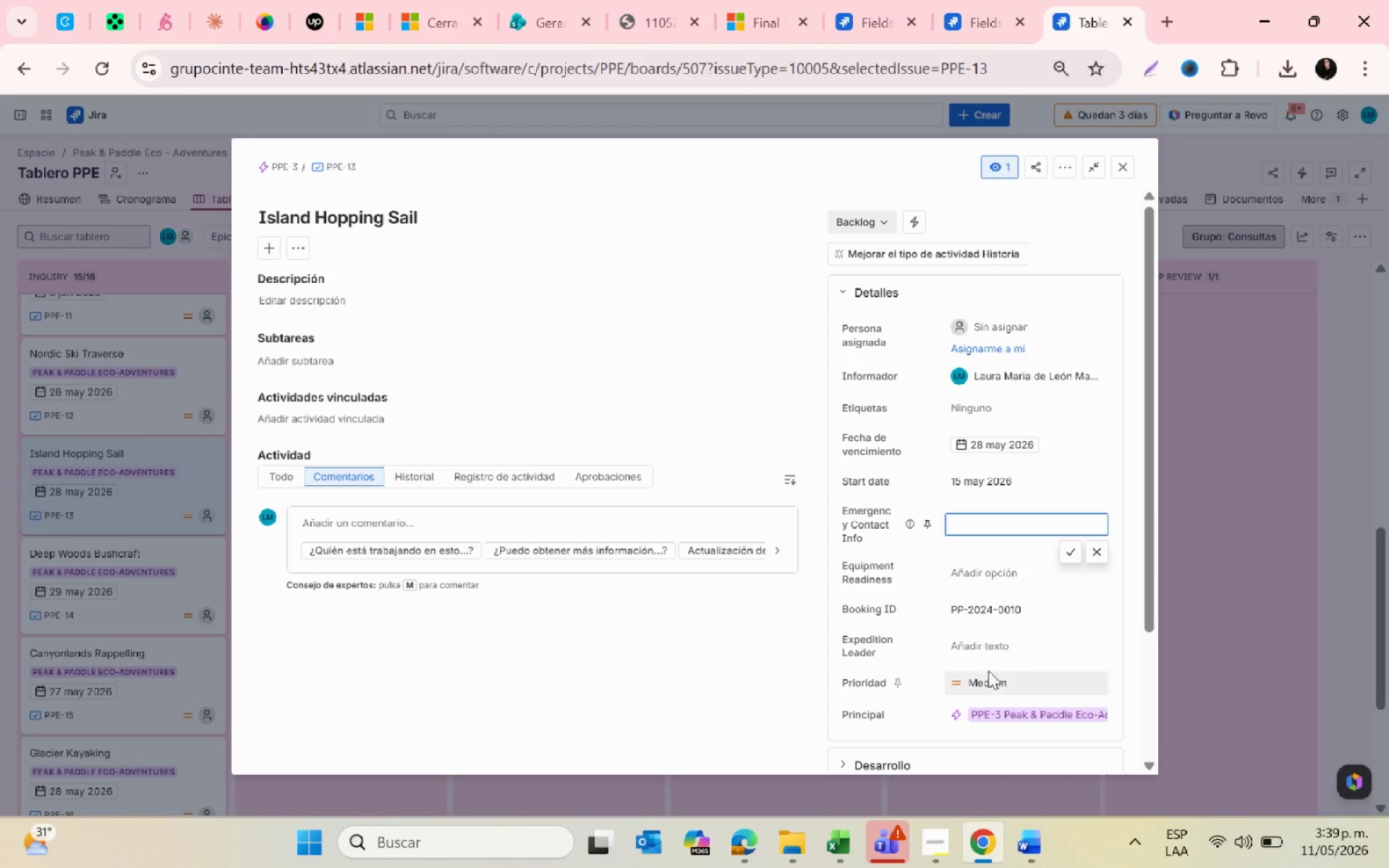 
left_click([985, 642])
 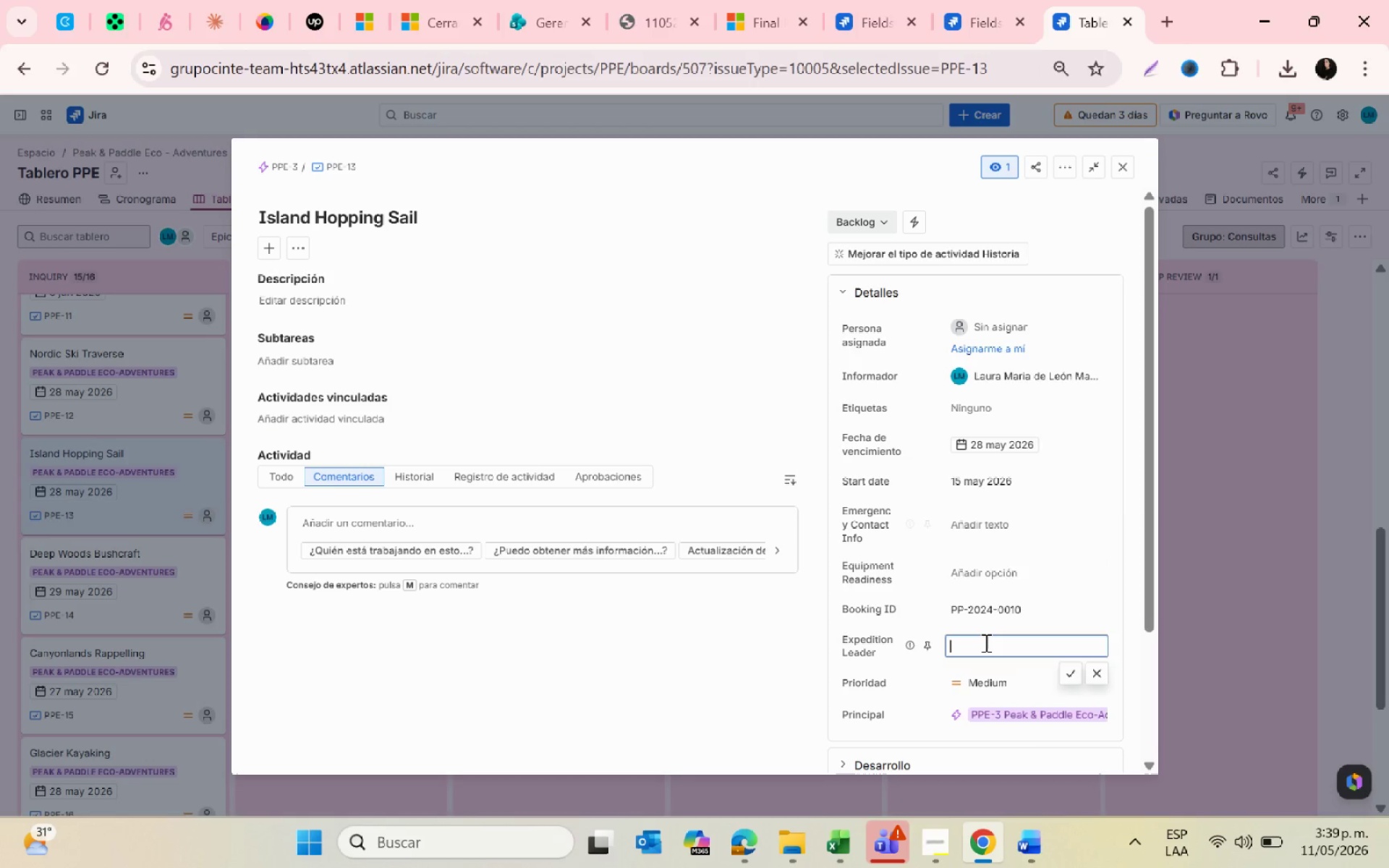 
key(Control+V)
 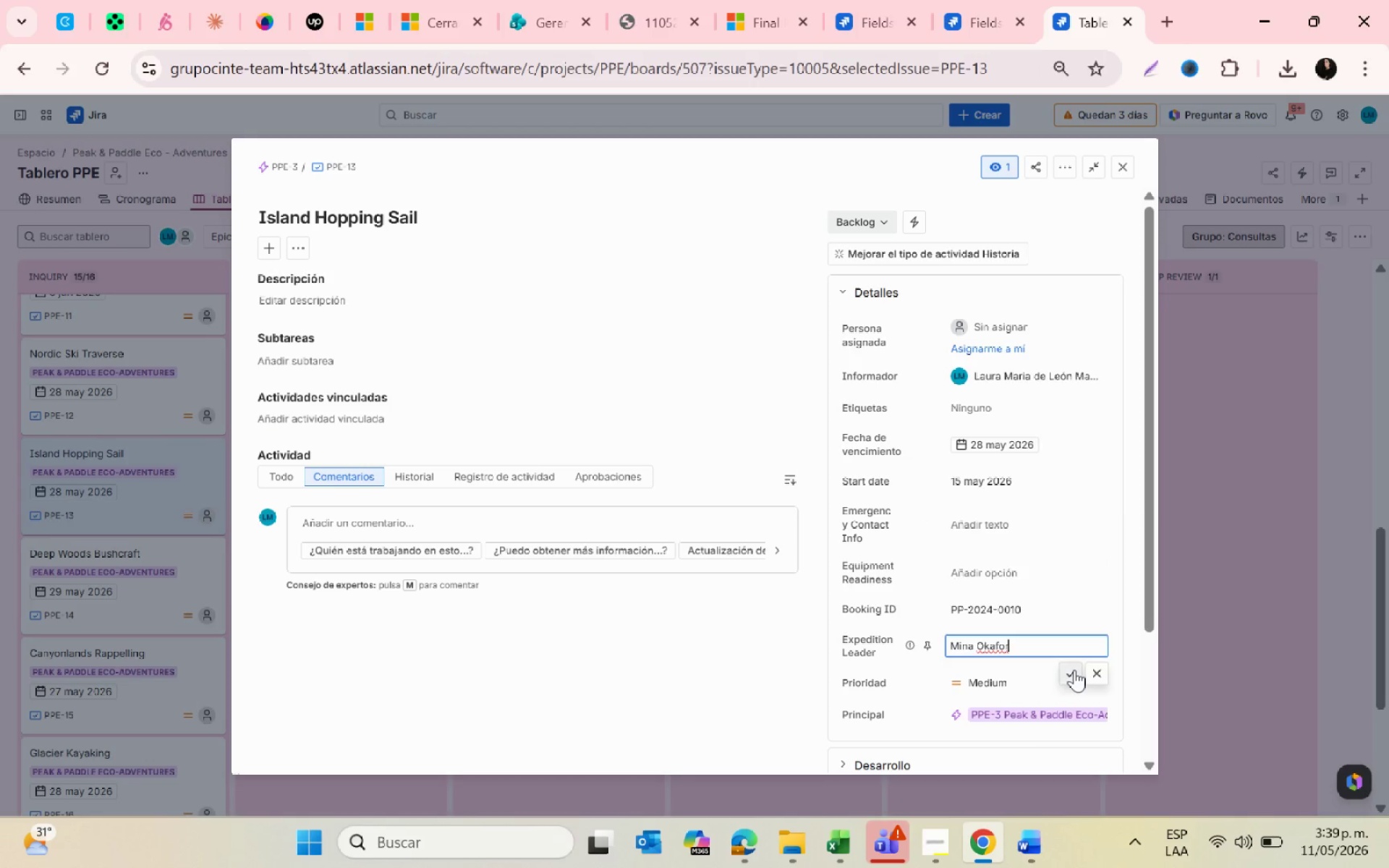 
left_click([1074, 670])
 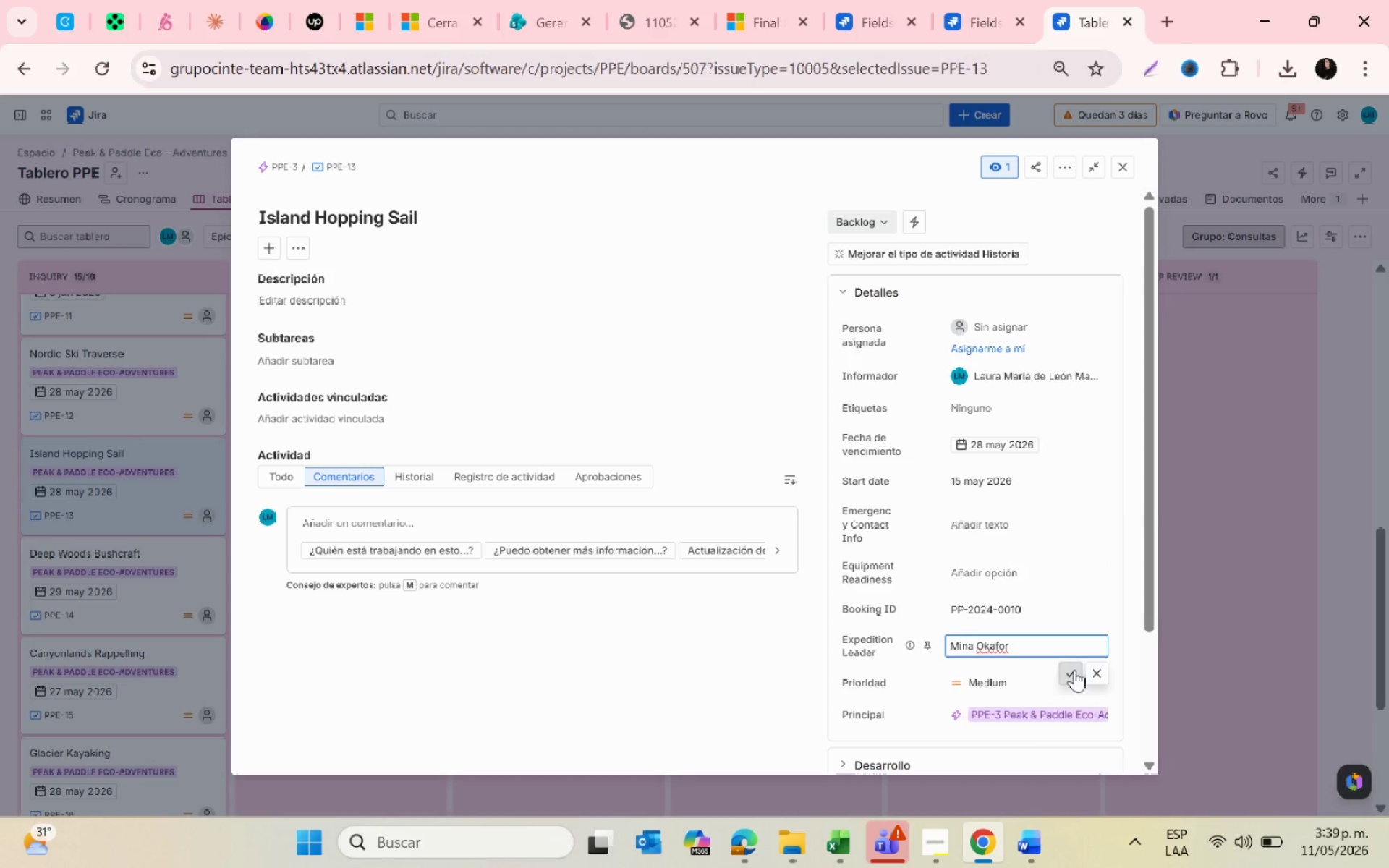 
key(Alt+AltLeft)
 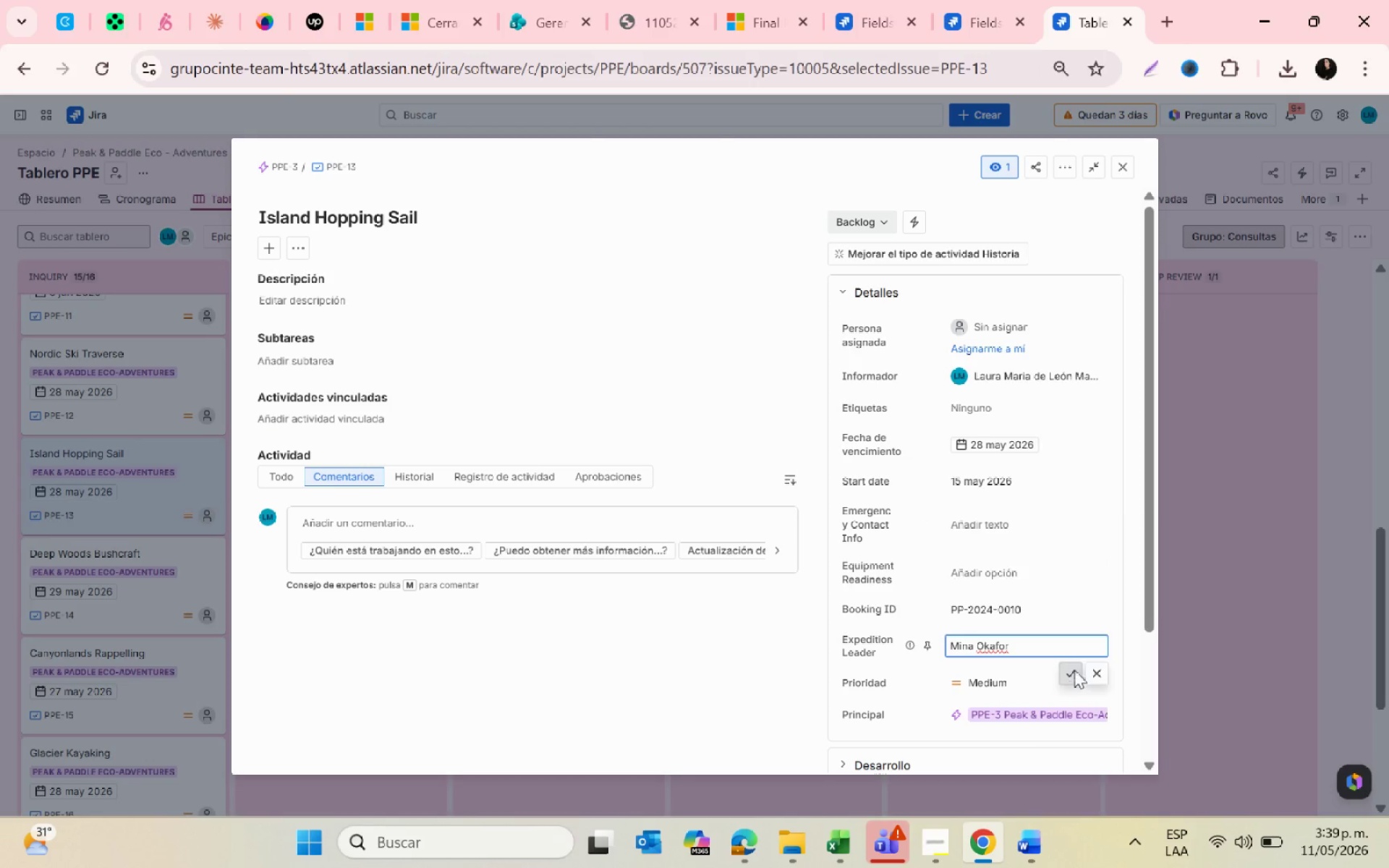 
key(Alt+Tab)
 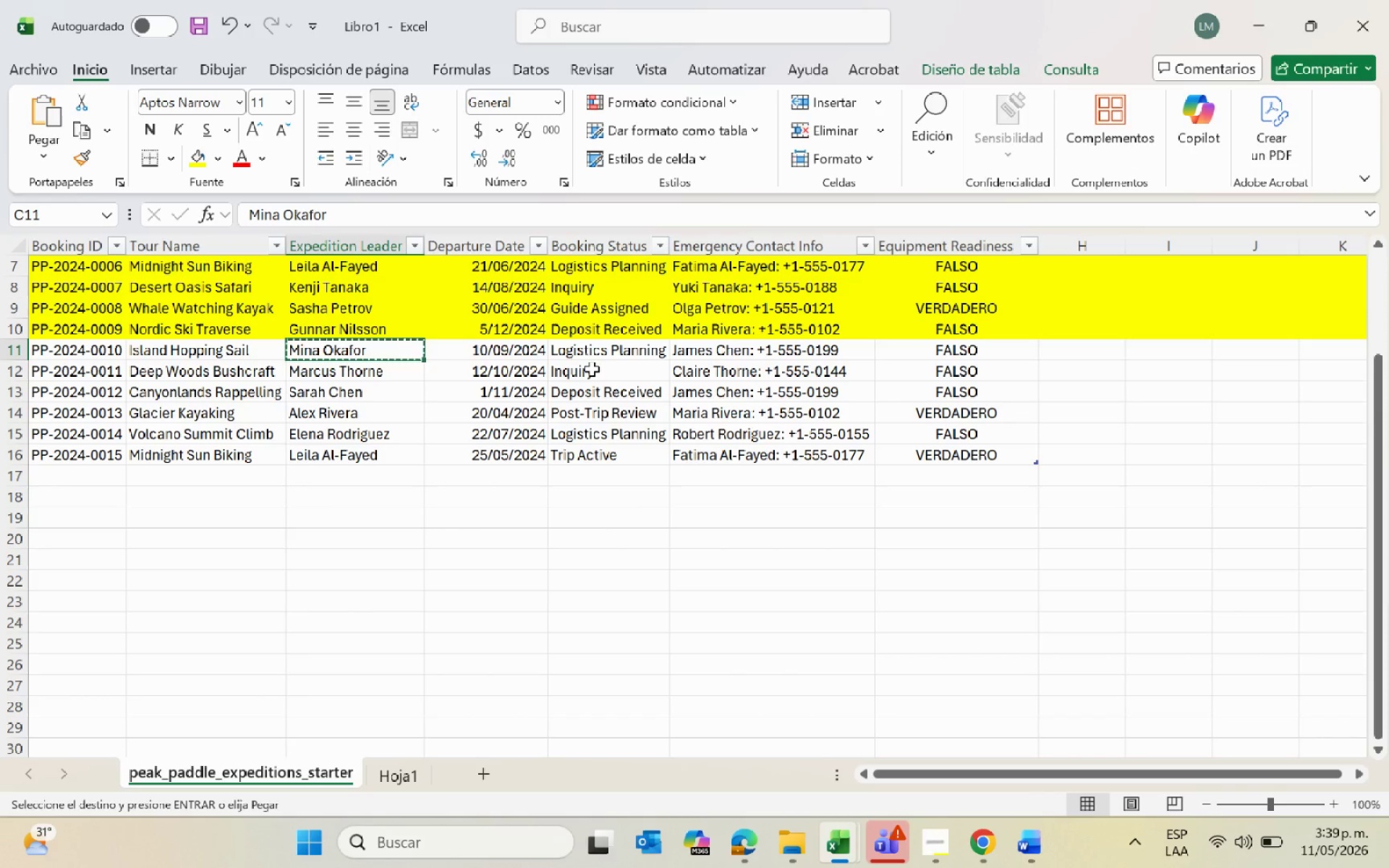 
left_click([591, 357])
 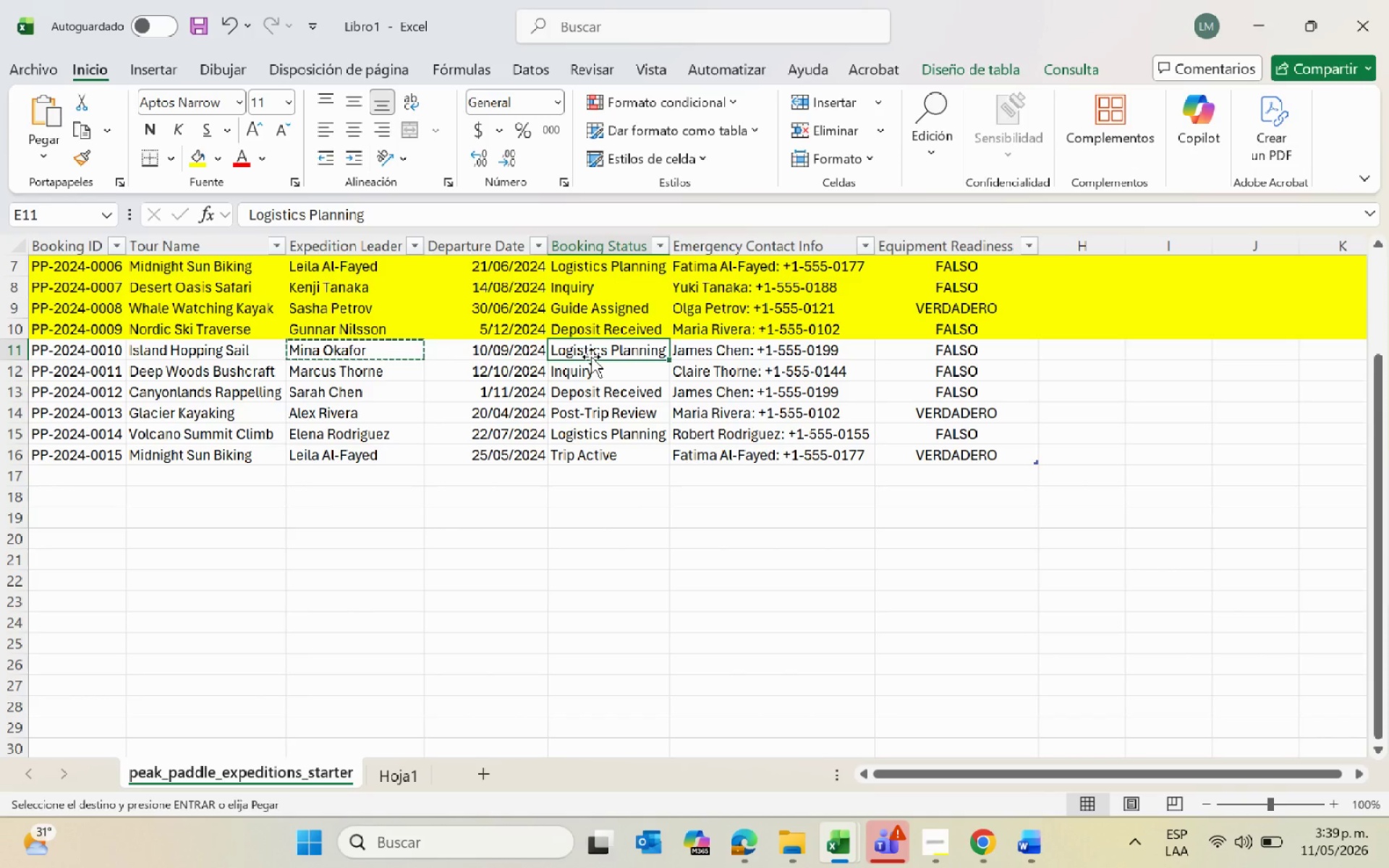 
key(Control+C)
 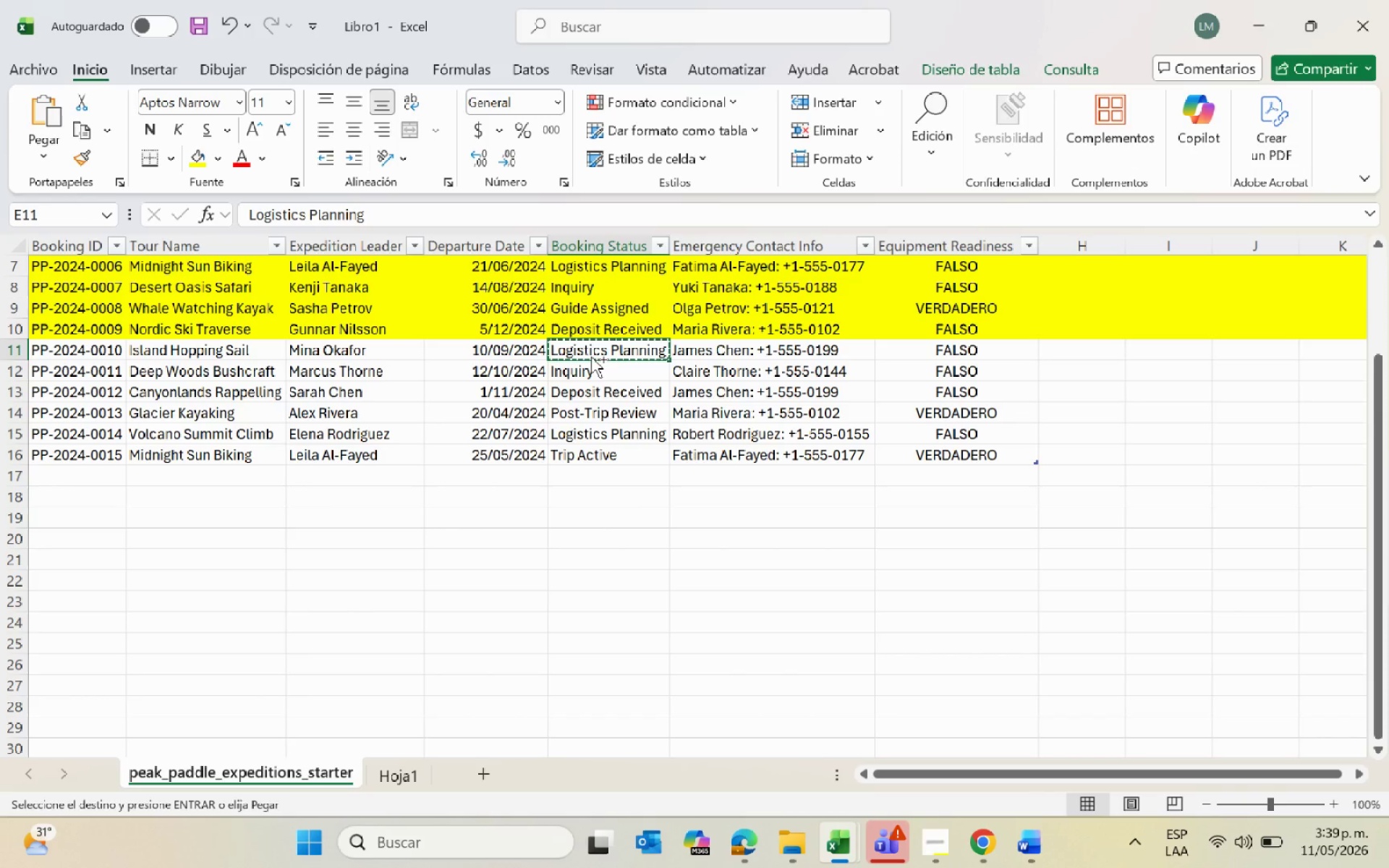 
key(Alt+AltLeft)
 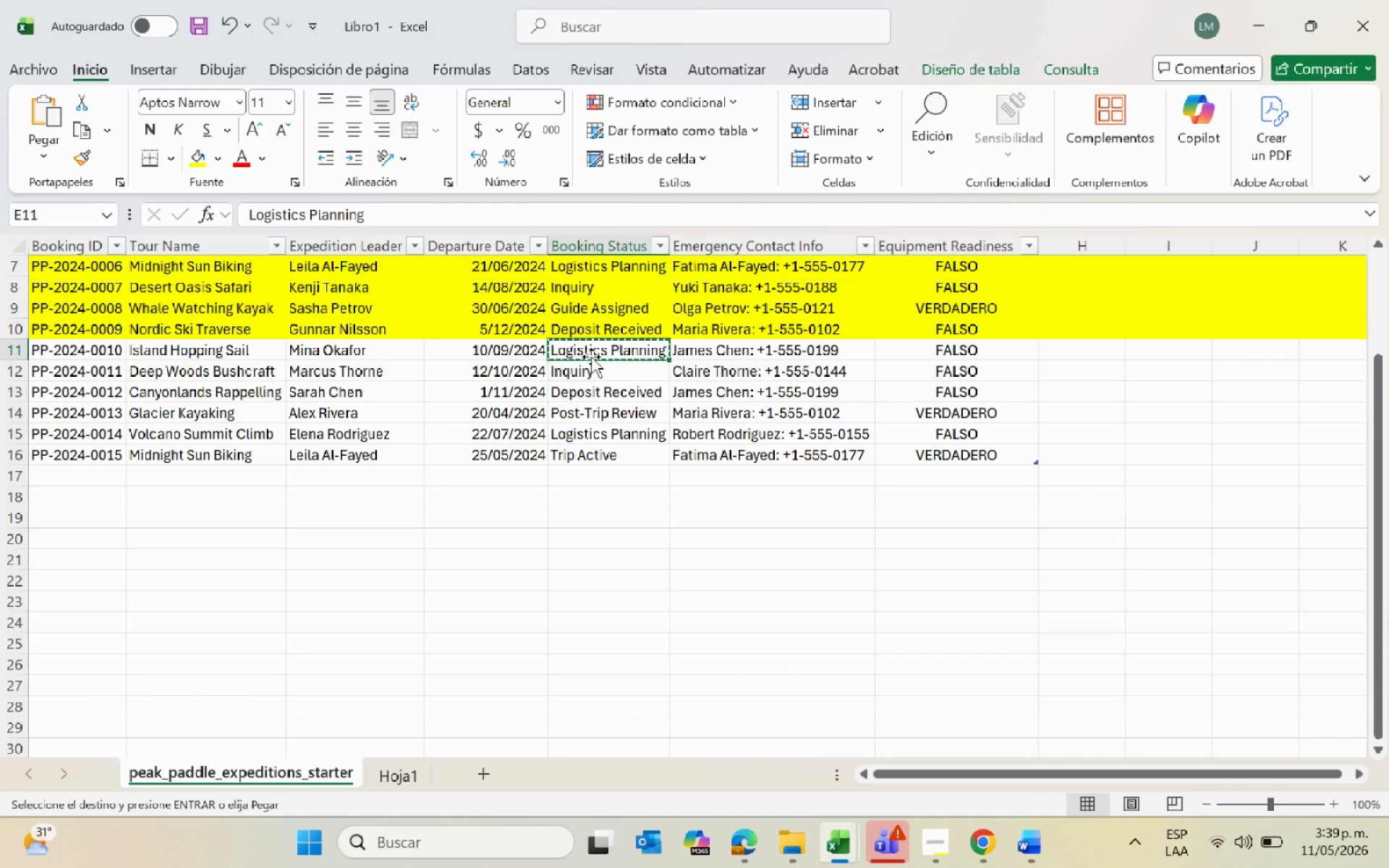 
key(Alt+Tab)
 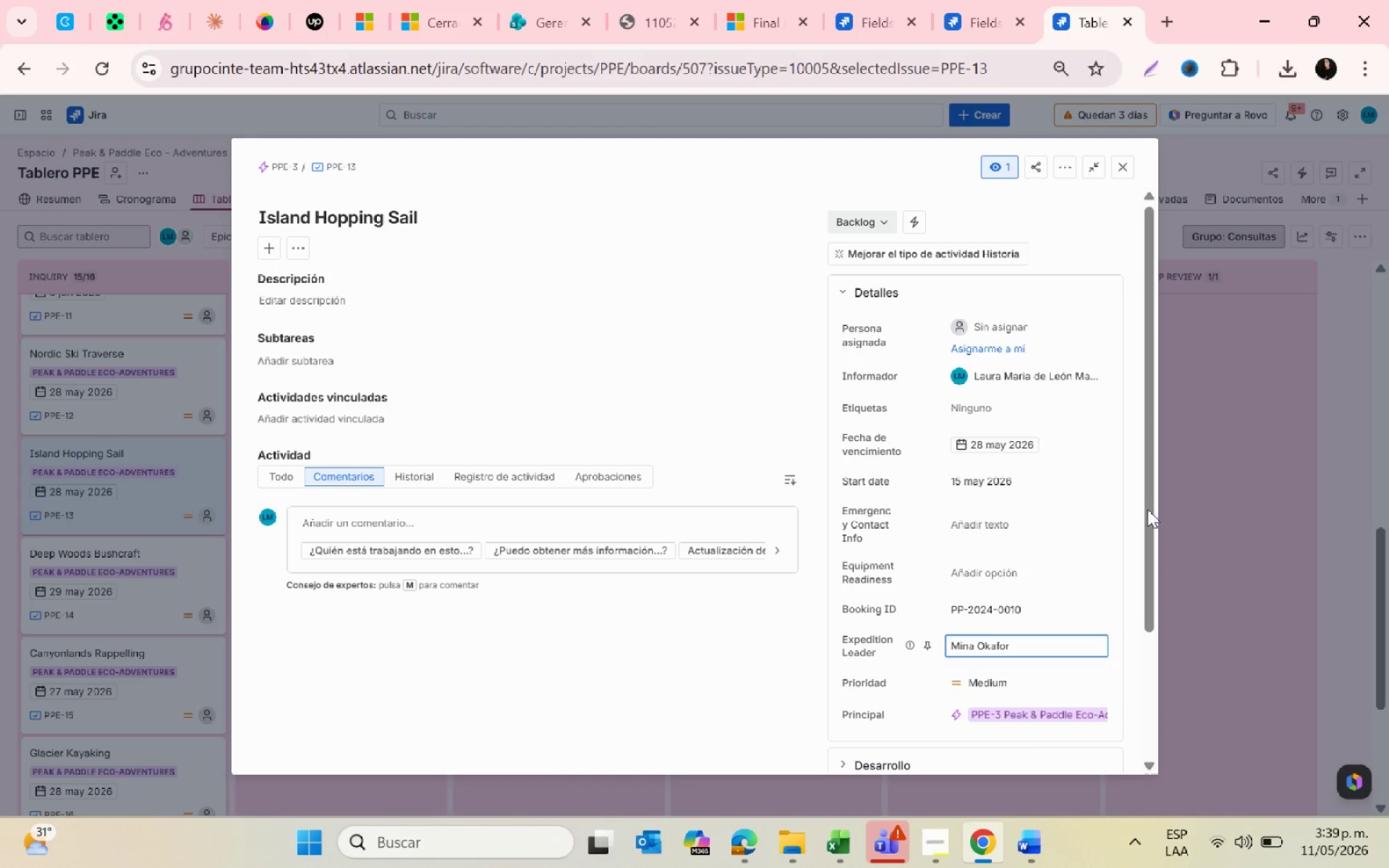 
key(Alt+AltLeft)
 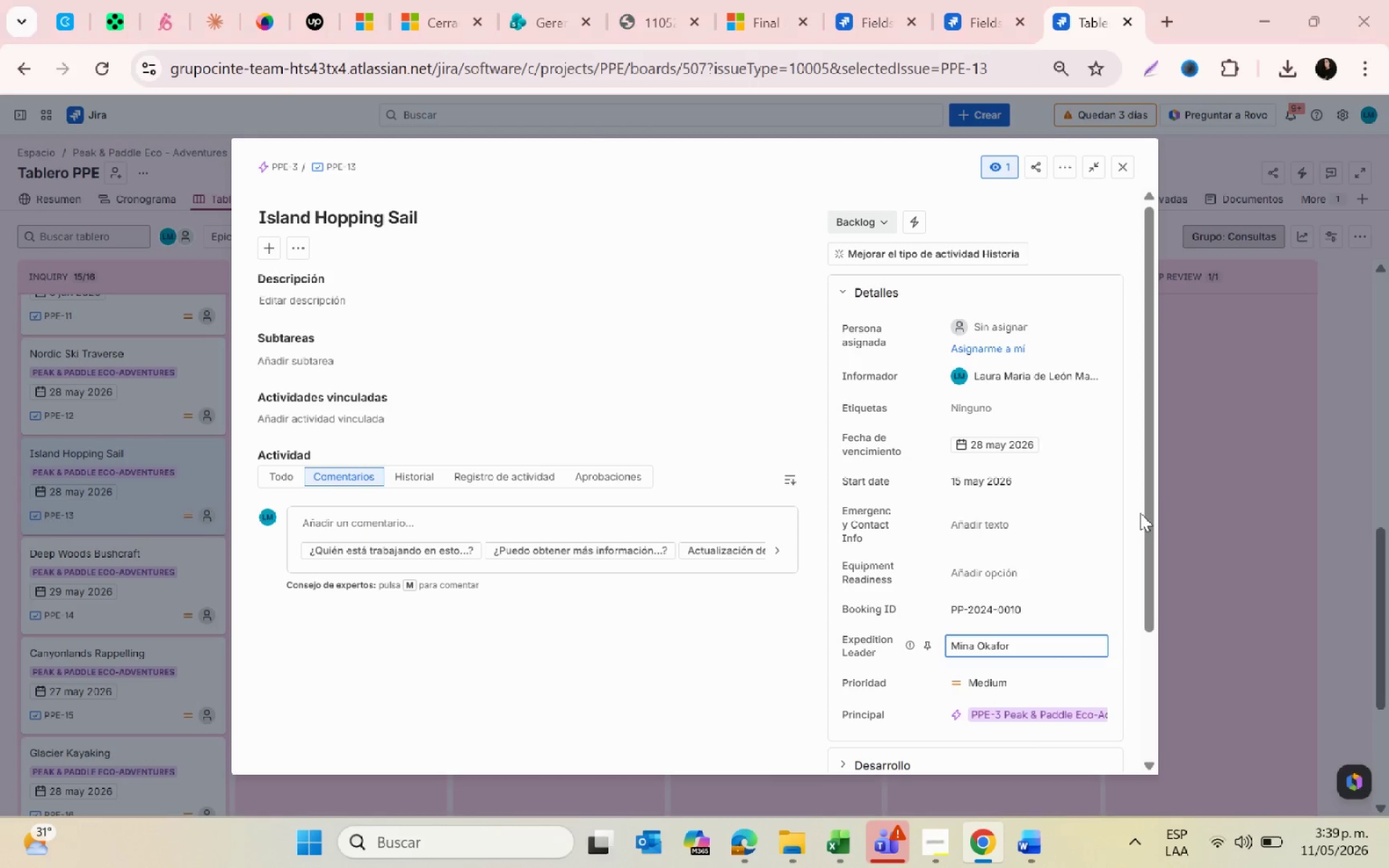 
key(Alt+Tab)
 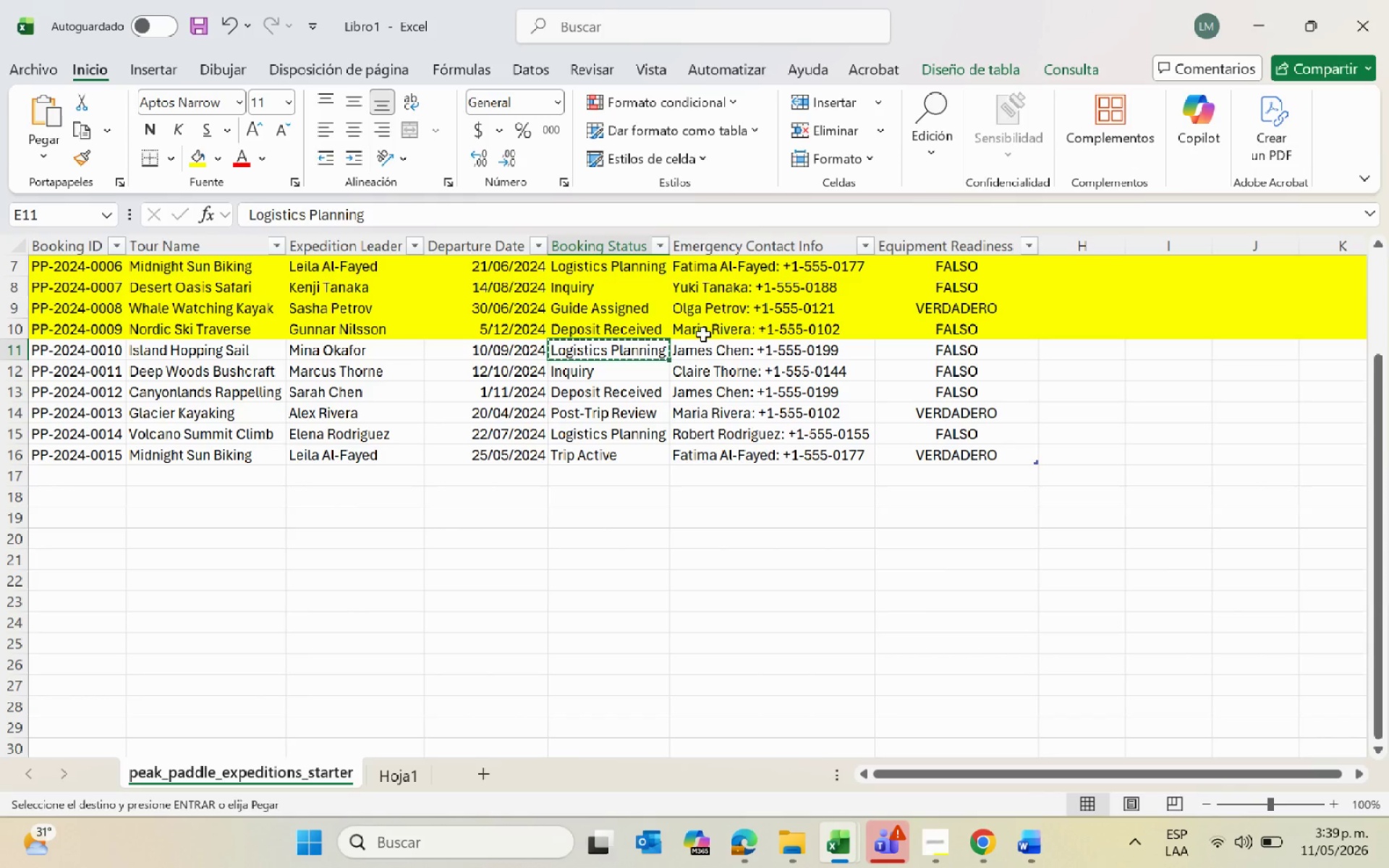 
left_click([729, 342])
 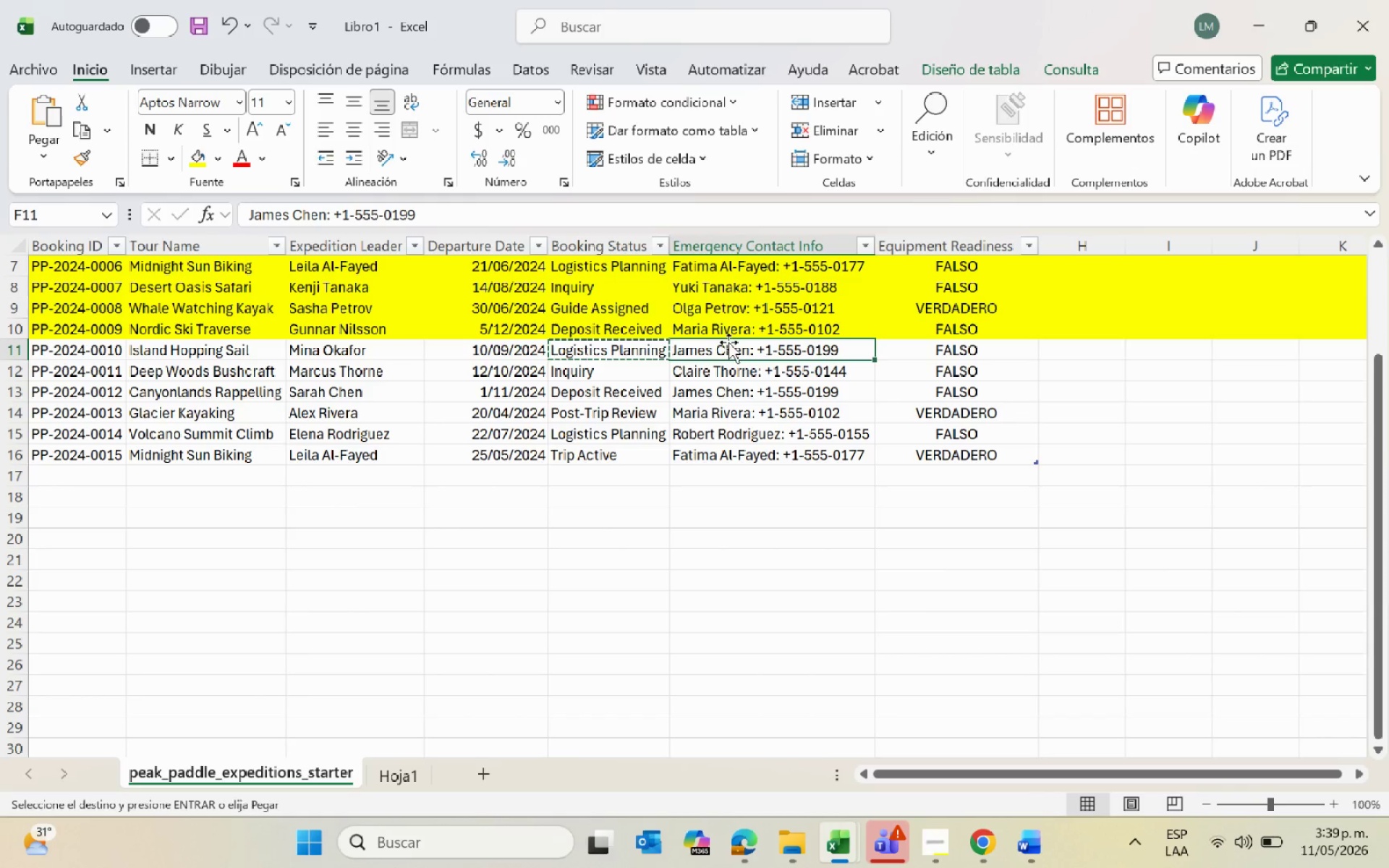 
key(Control+C)
 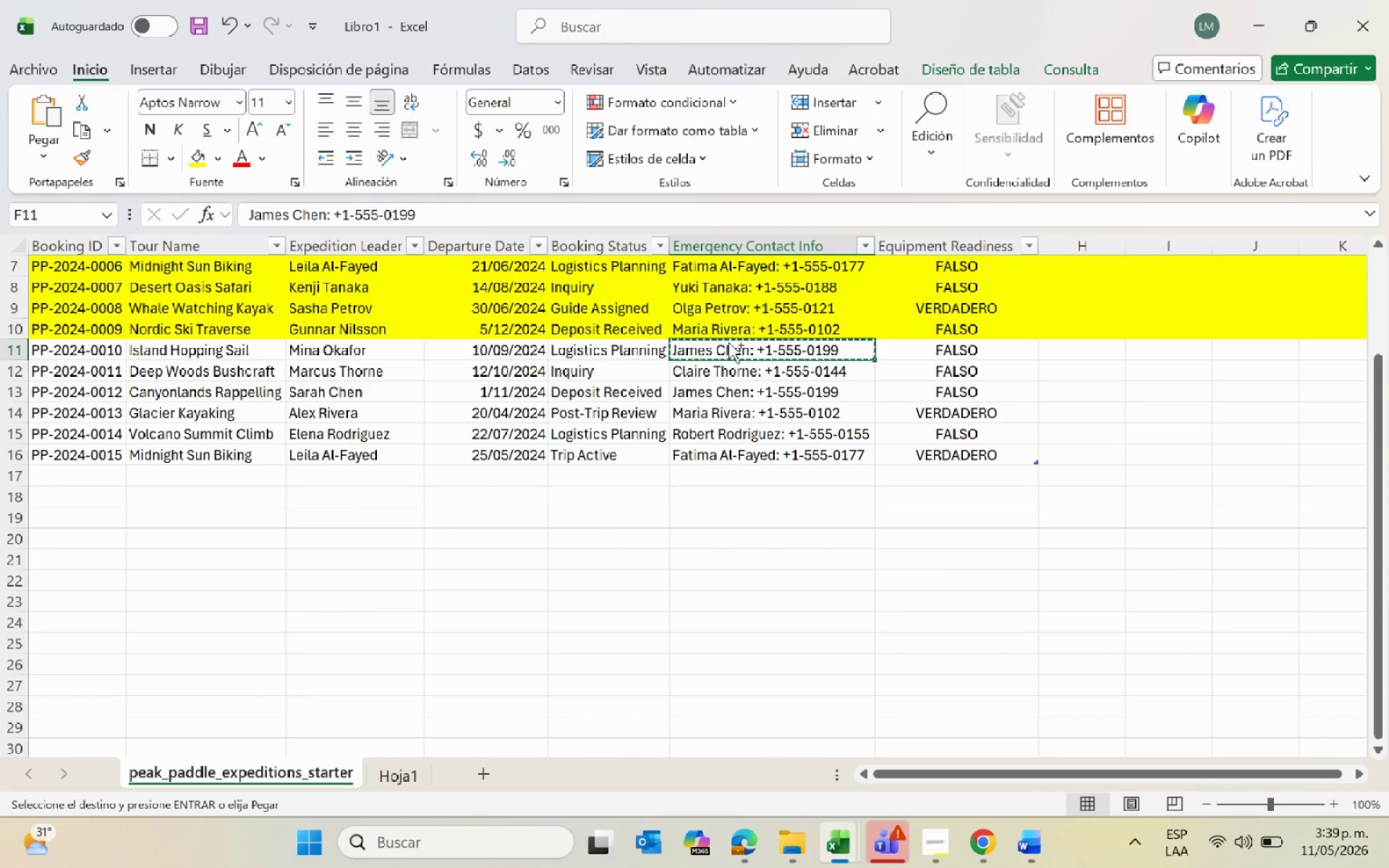 
key(Alt+AltLeft)
 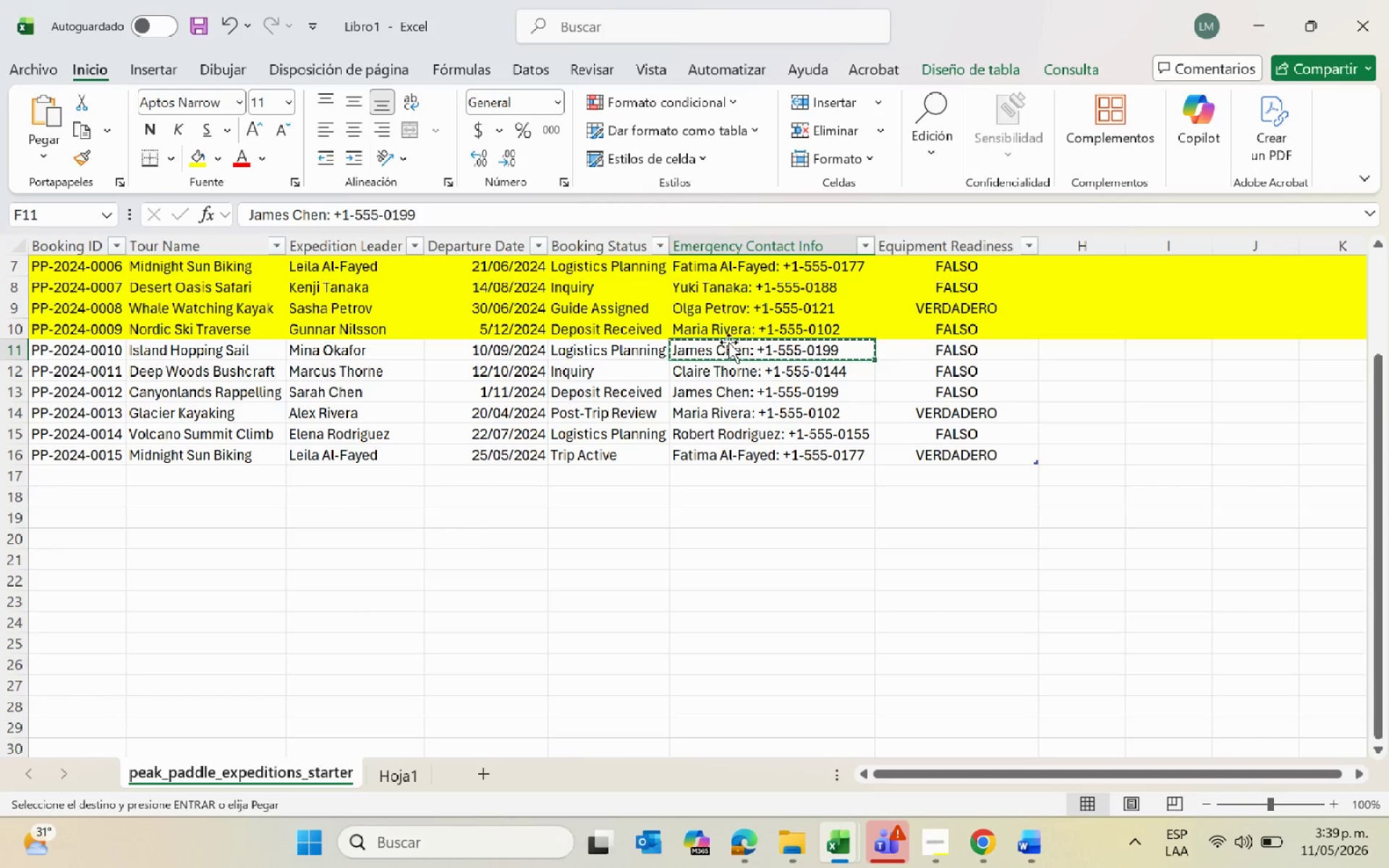 
key(Alt+Tab)
 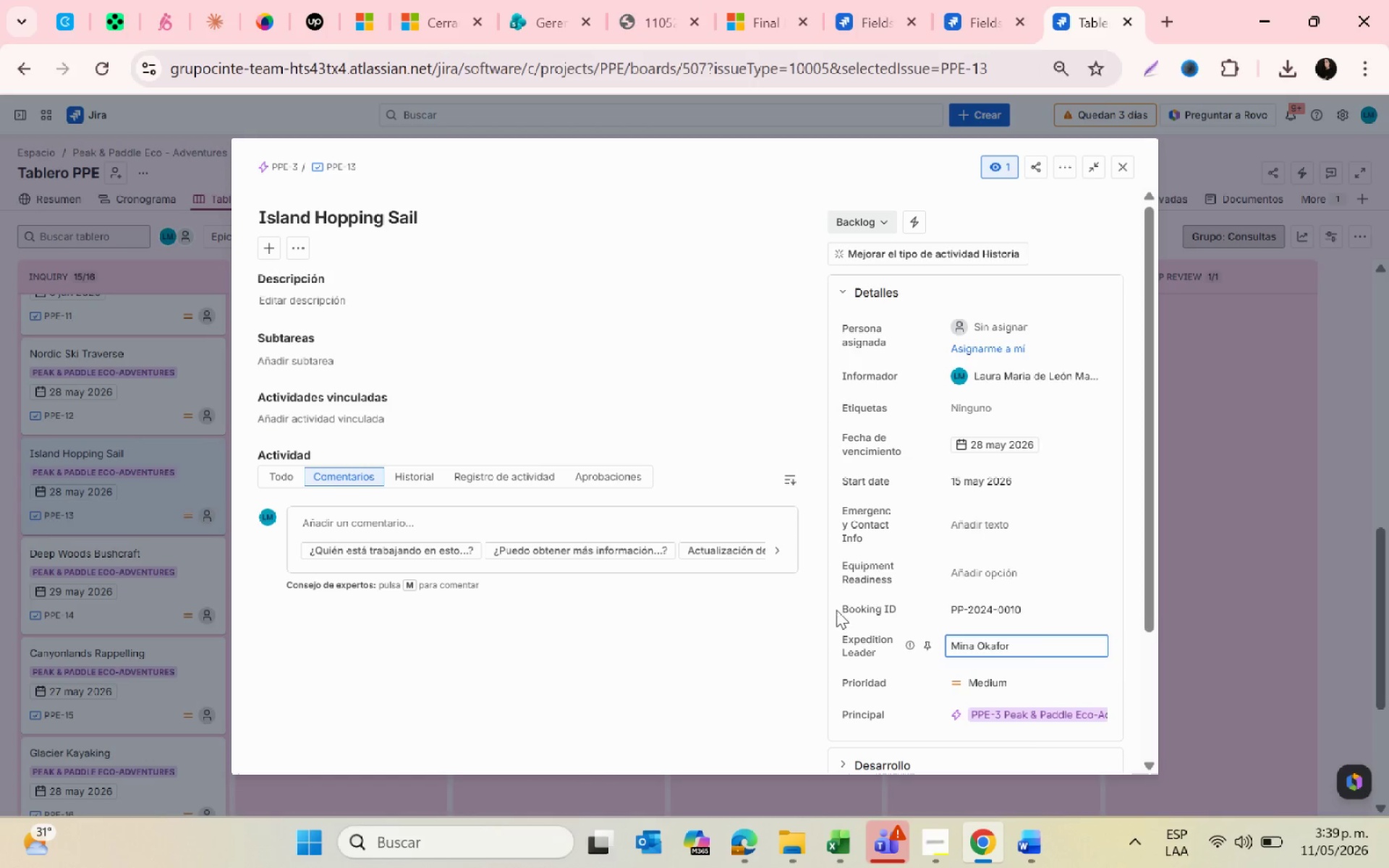 
left_click([960, 531])
 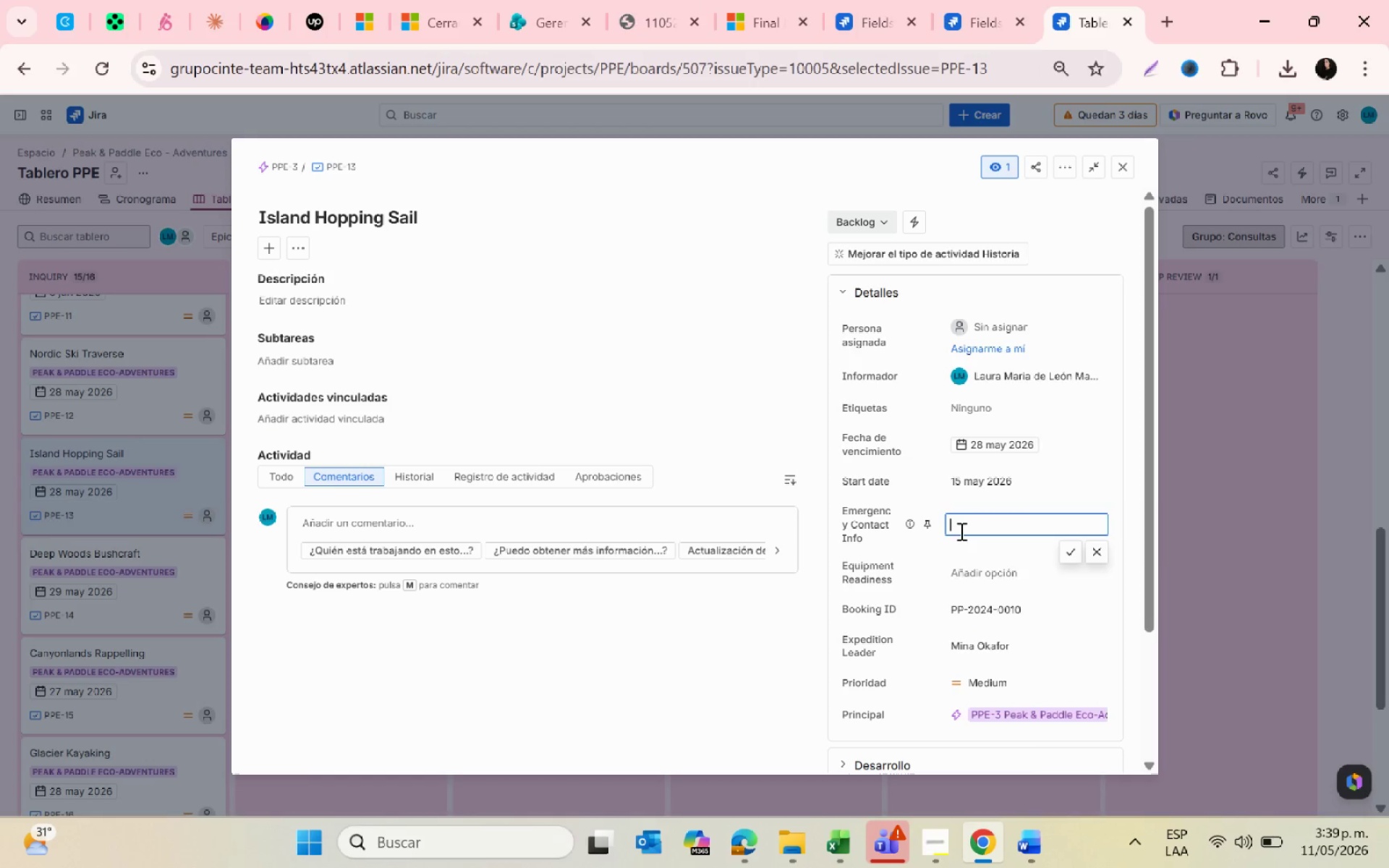 
key(Control+V)
 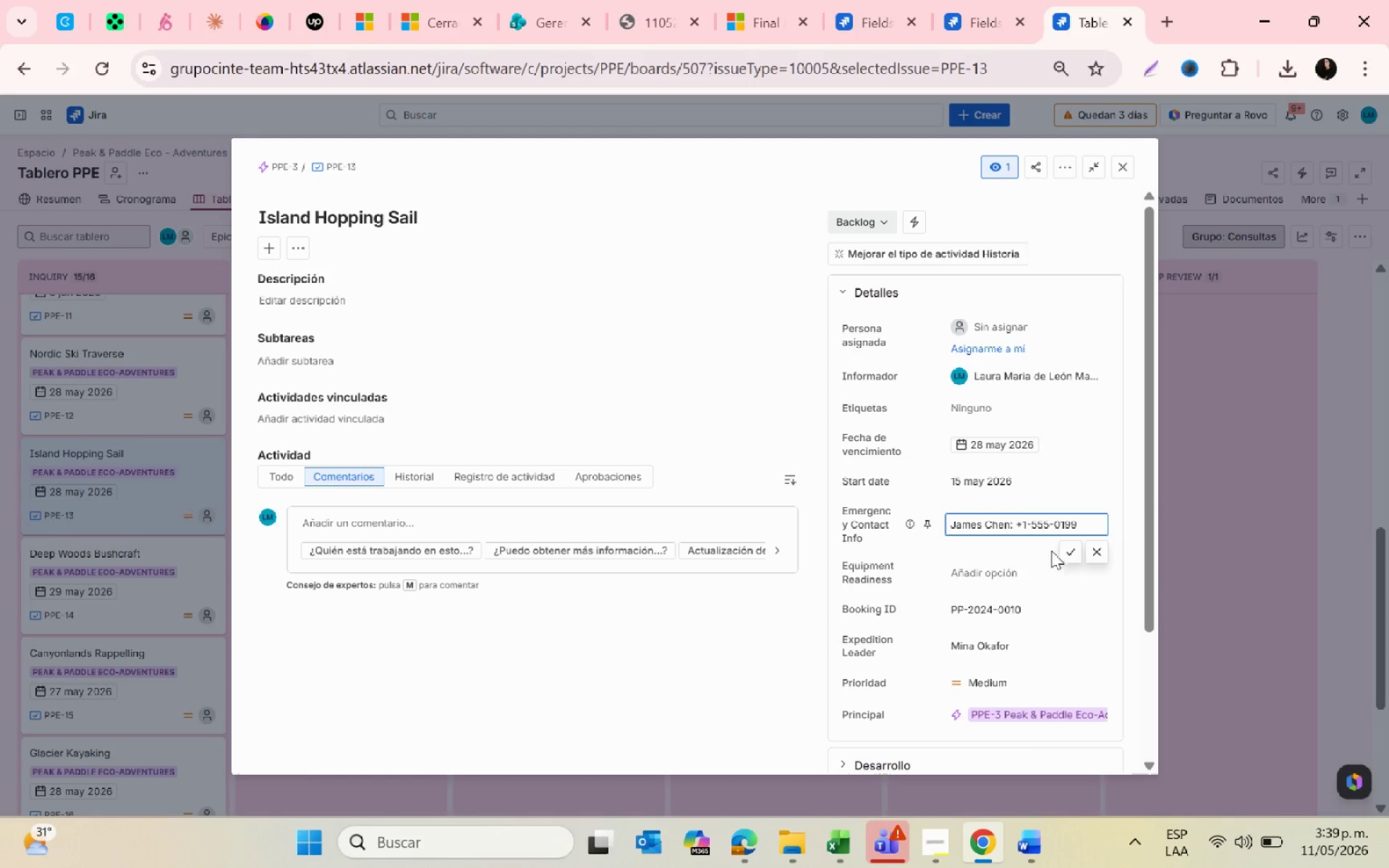 
left_click([1069, 553])
 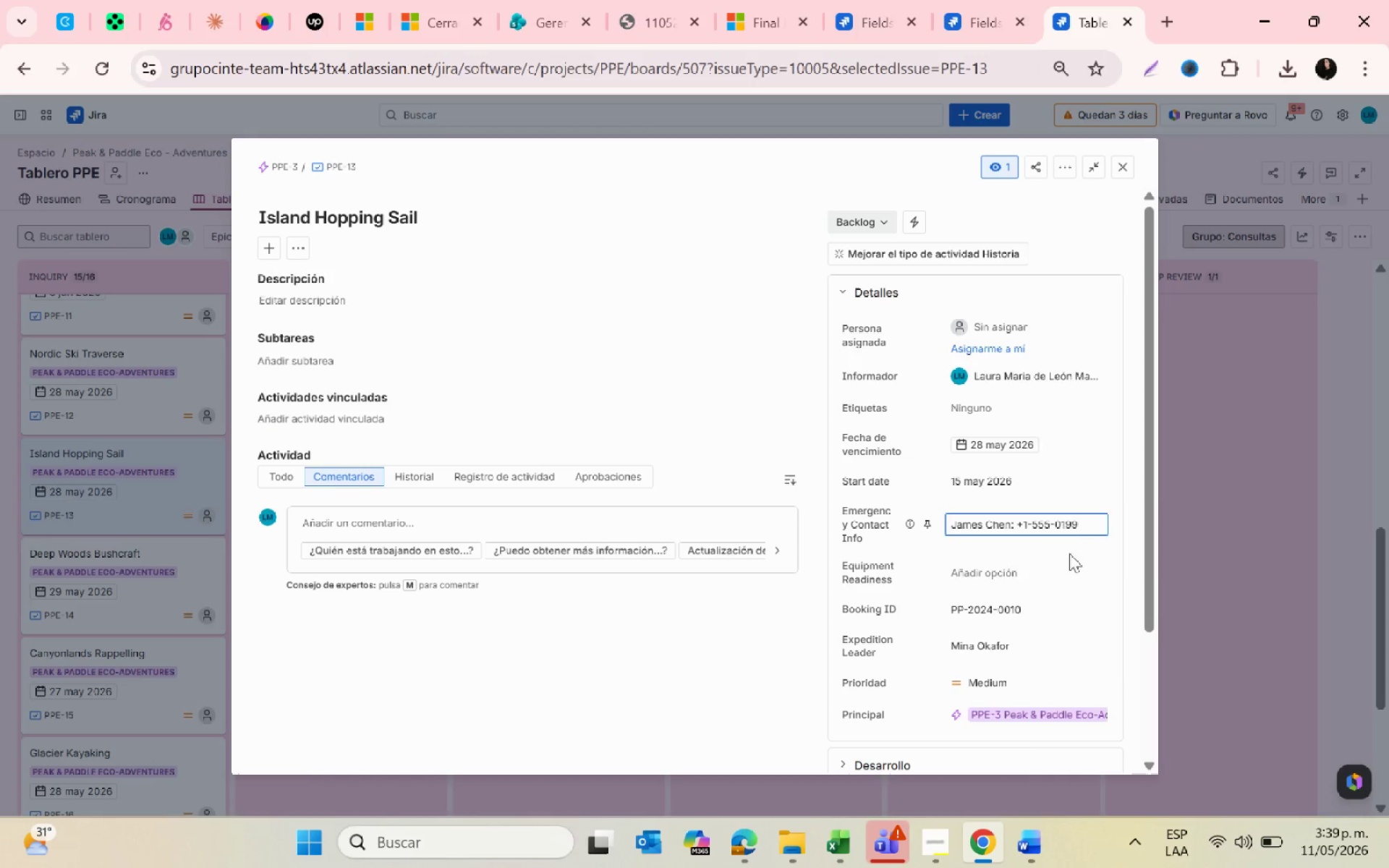 
key(Alt+AltLeft)
 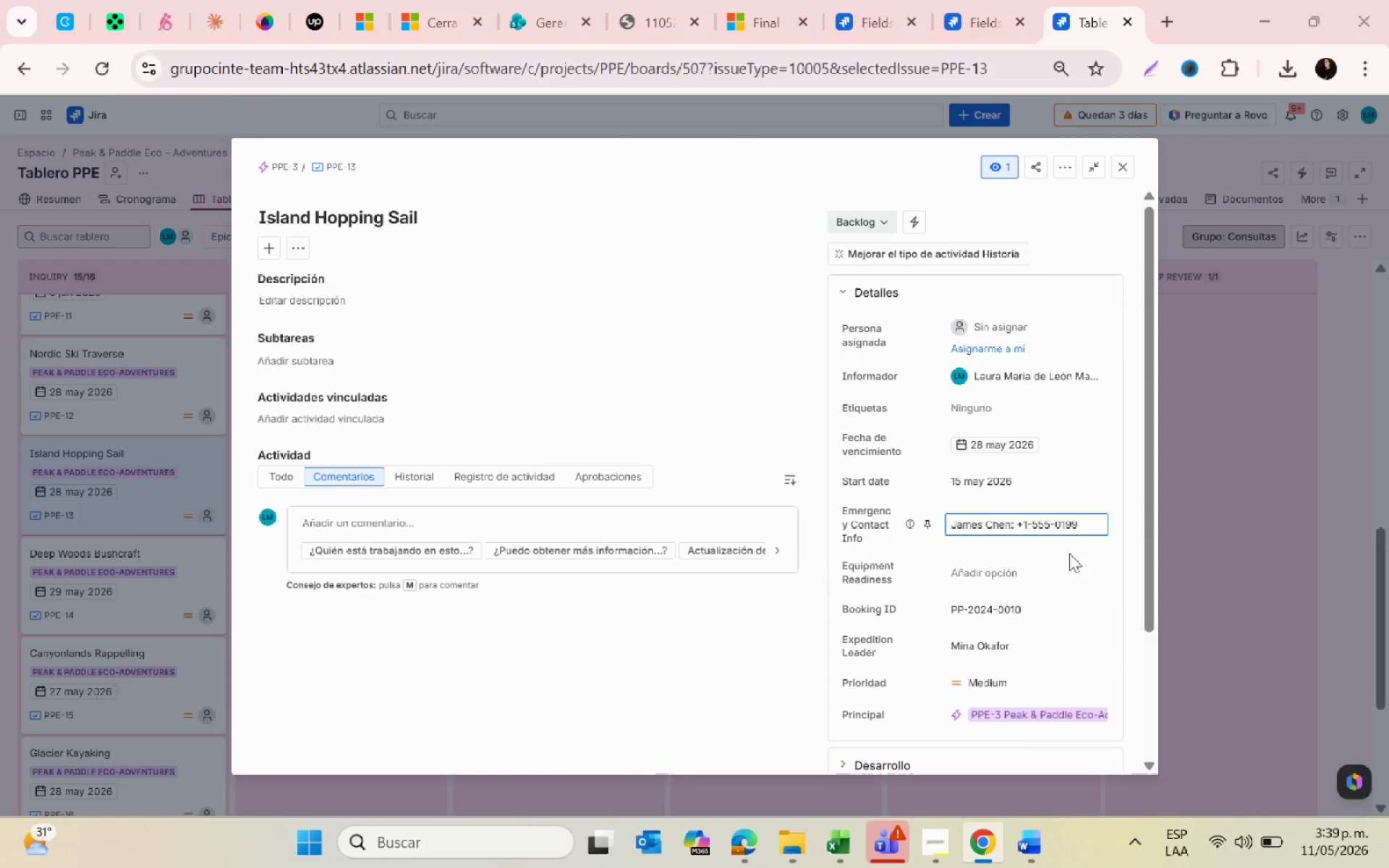 
key(Alt+Tab)
 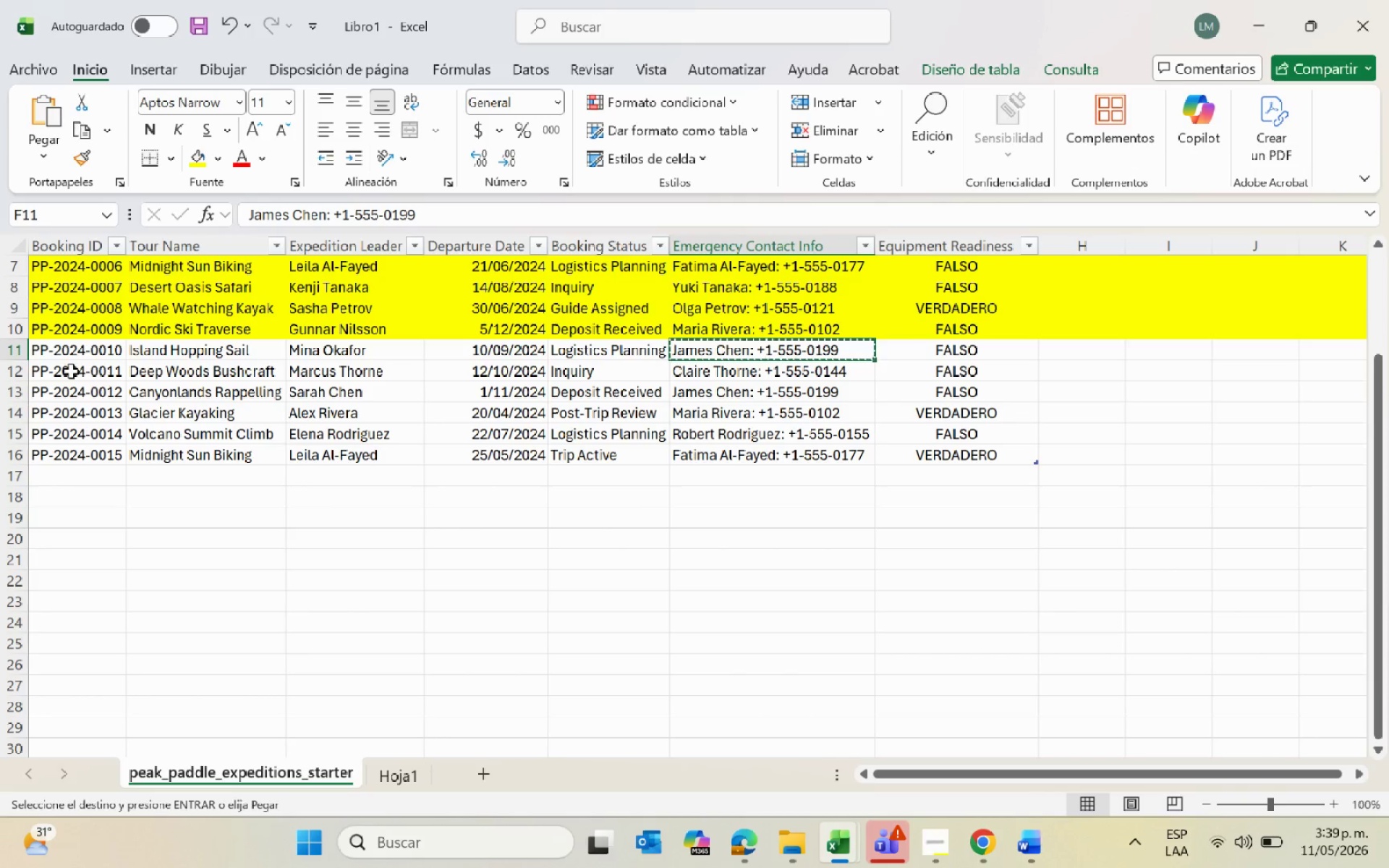 
left_click([19, 352])
 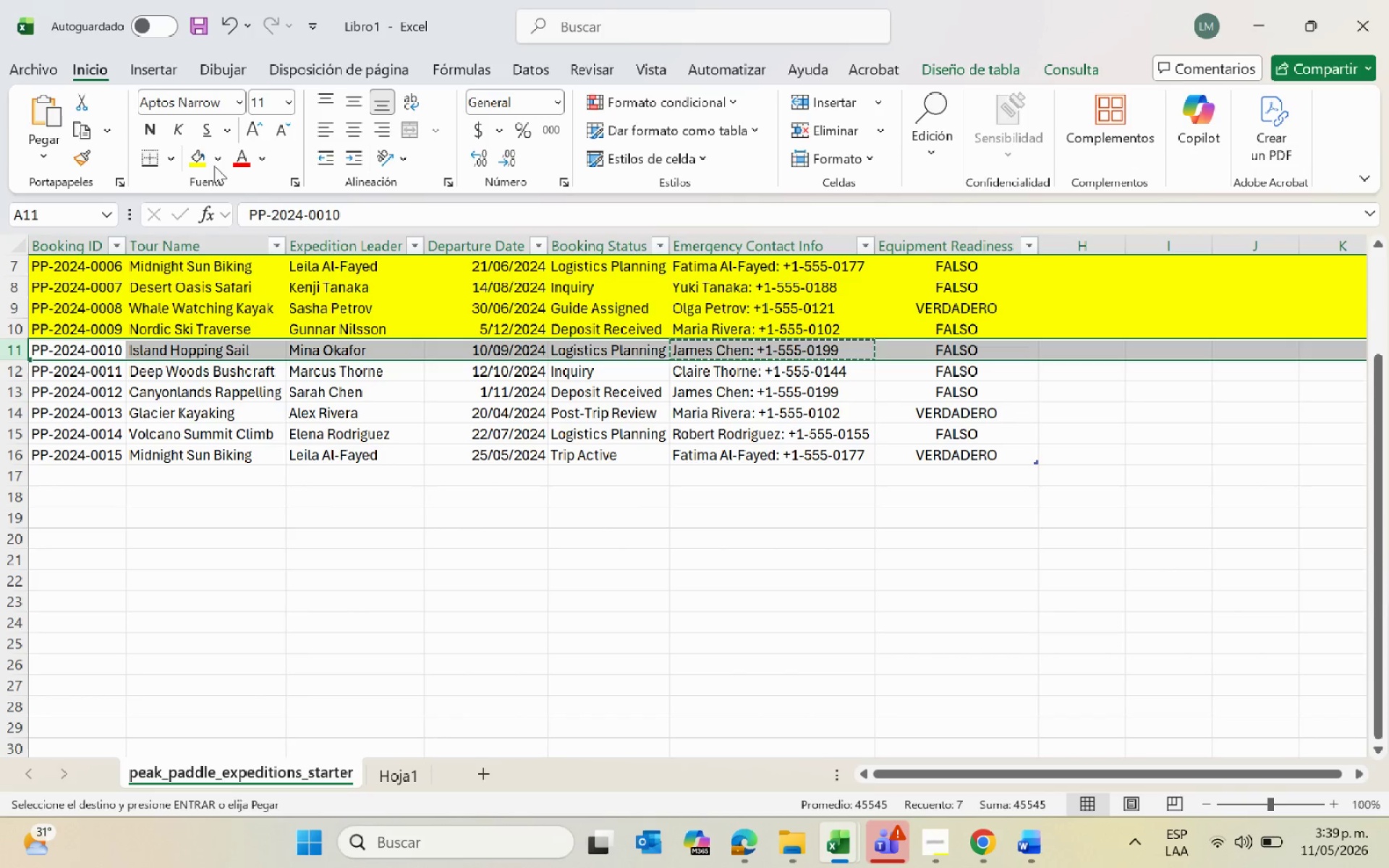 
left_click([191, 162])
 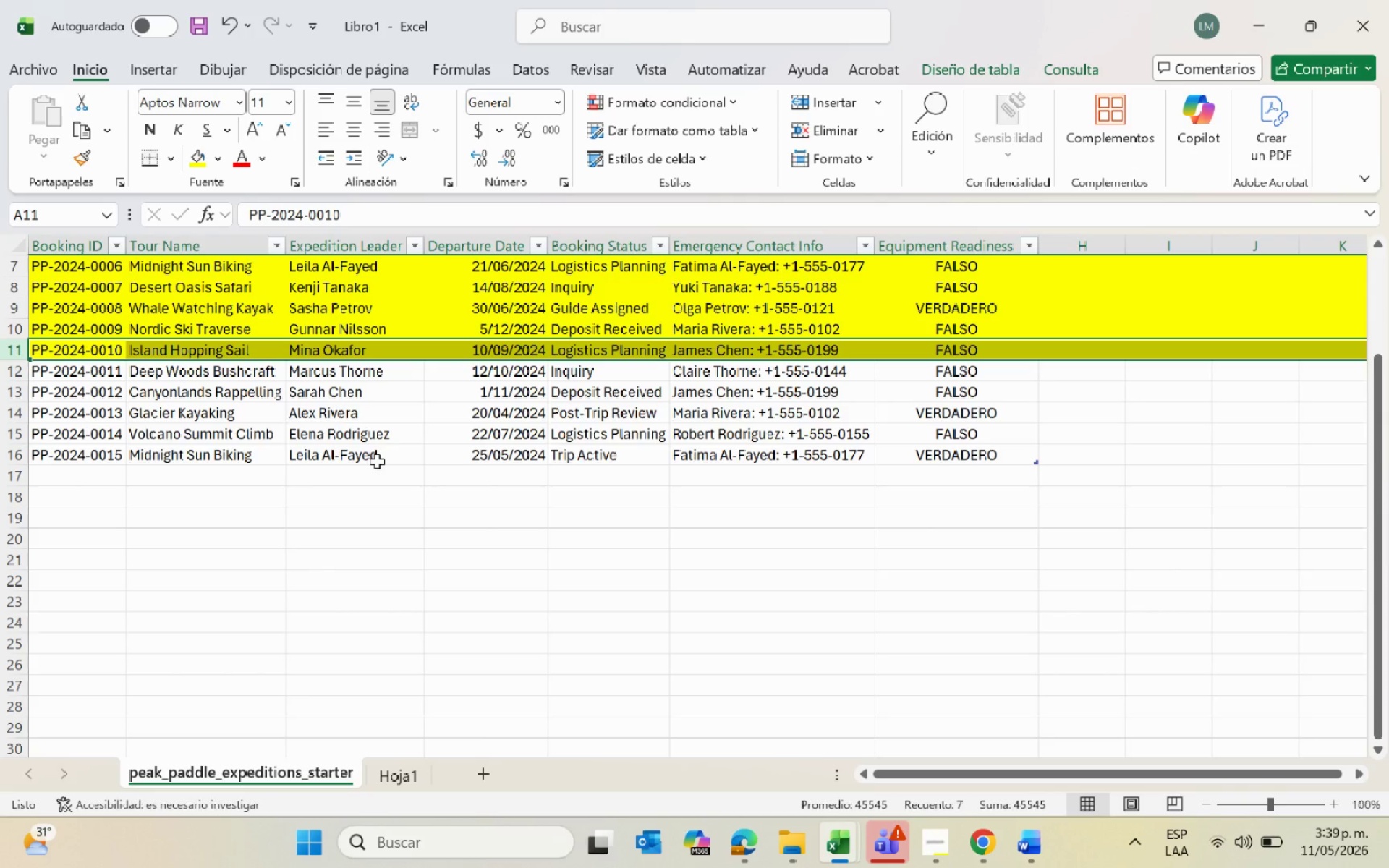 
scroll: coordinate [377, 461], scroll_direction: down, amount: 1.0
 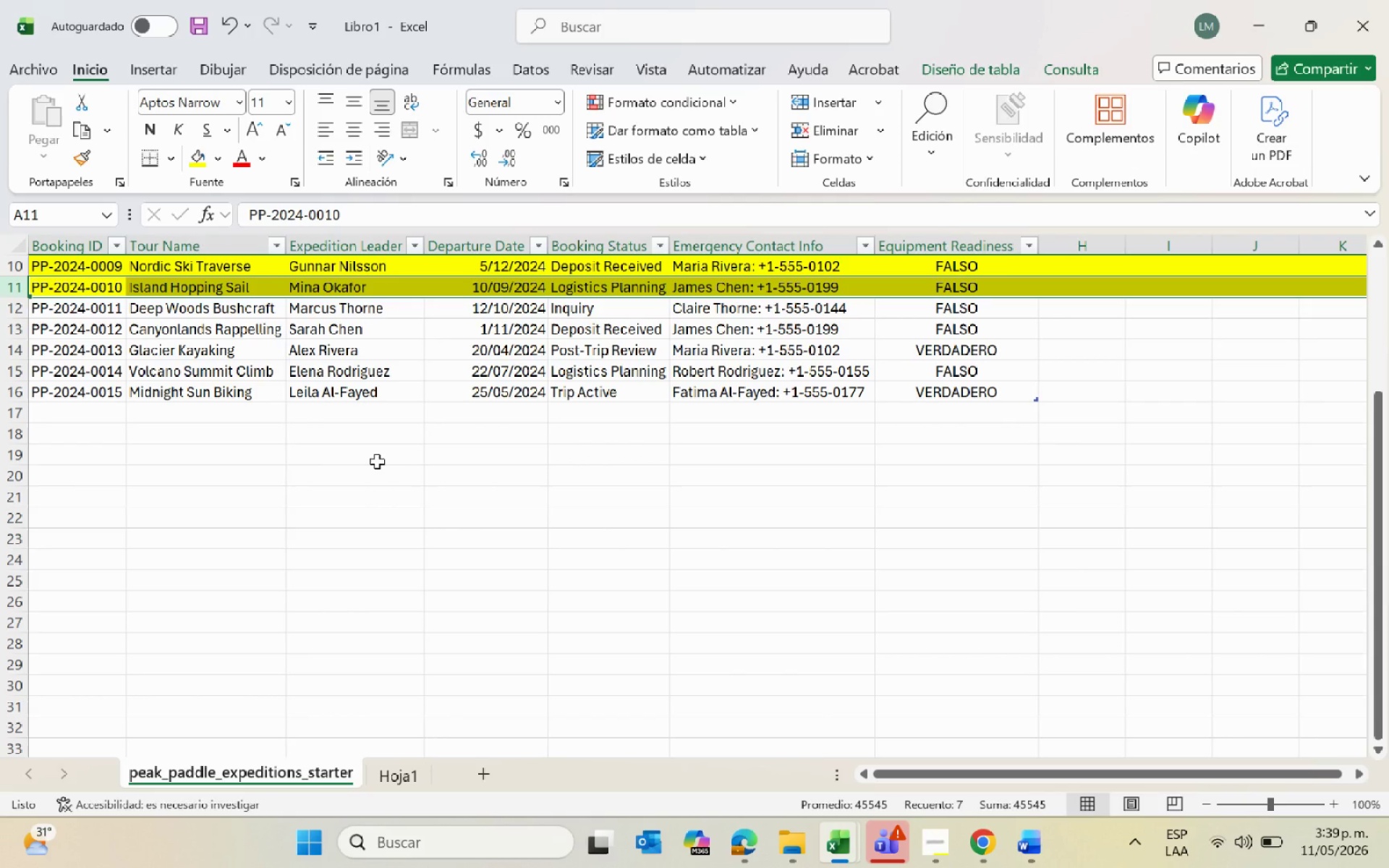 
key(Alt+AltLeft)
 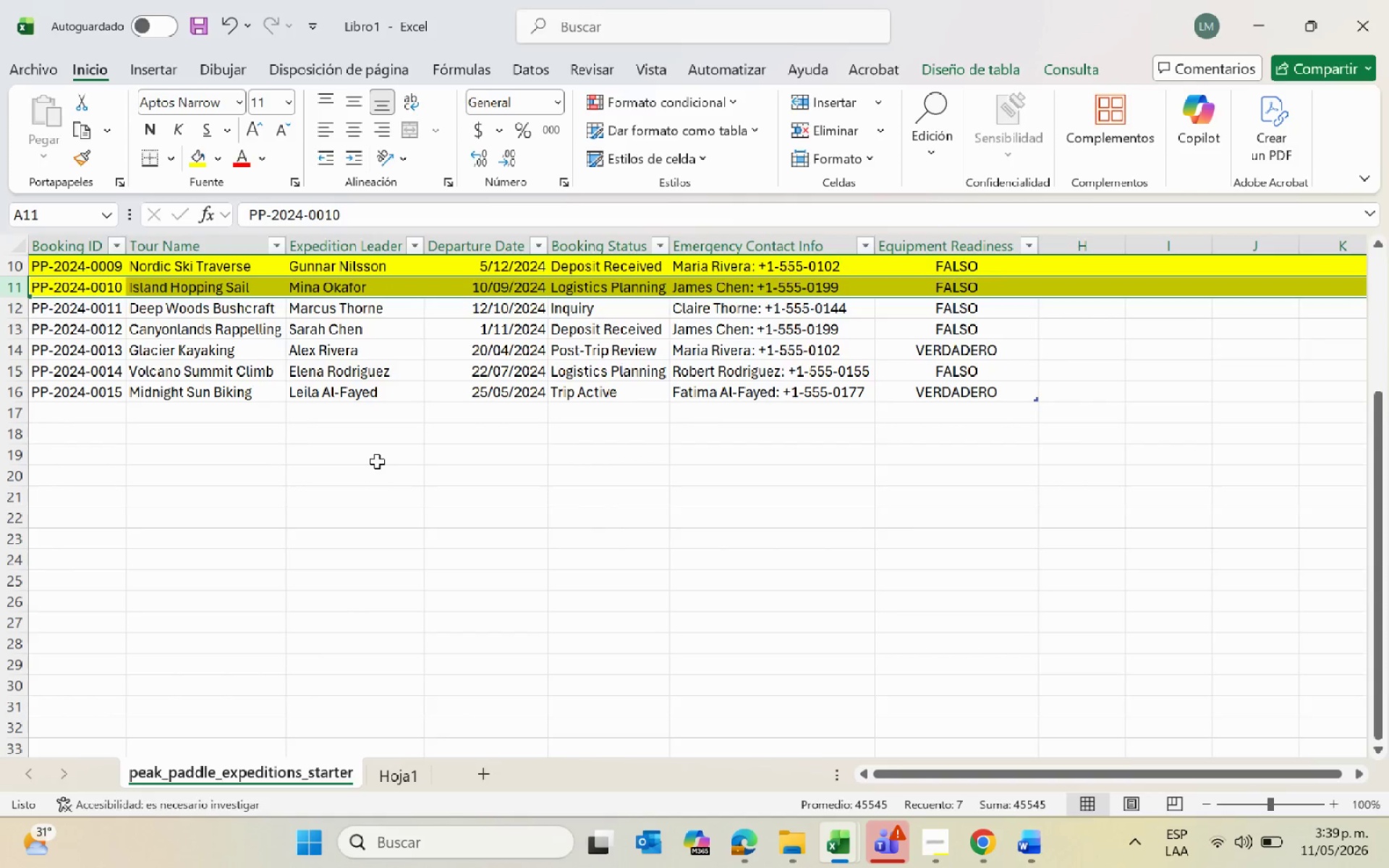 
key(Alt+Tab)
 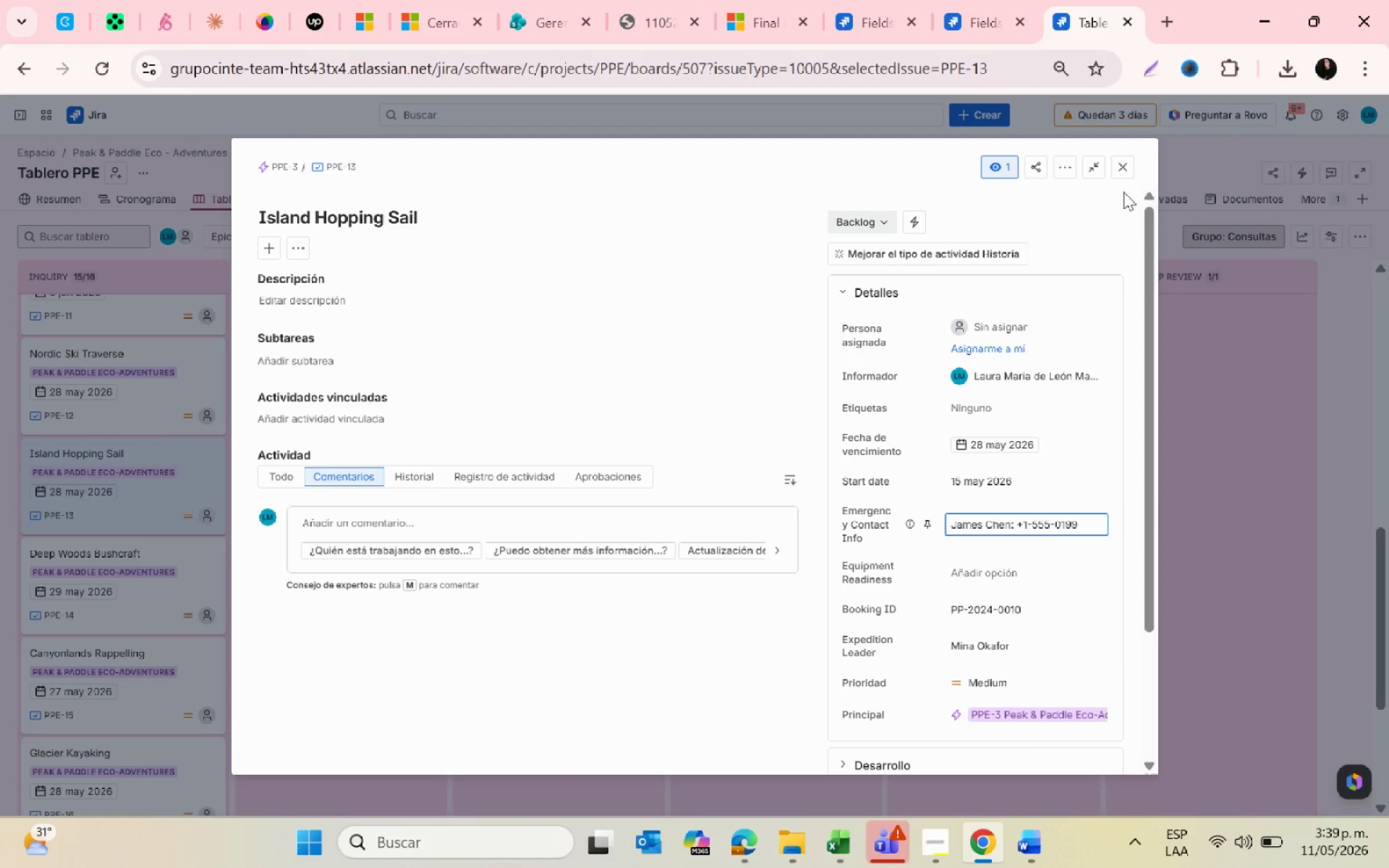 
left_click([1121, 167])
 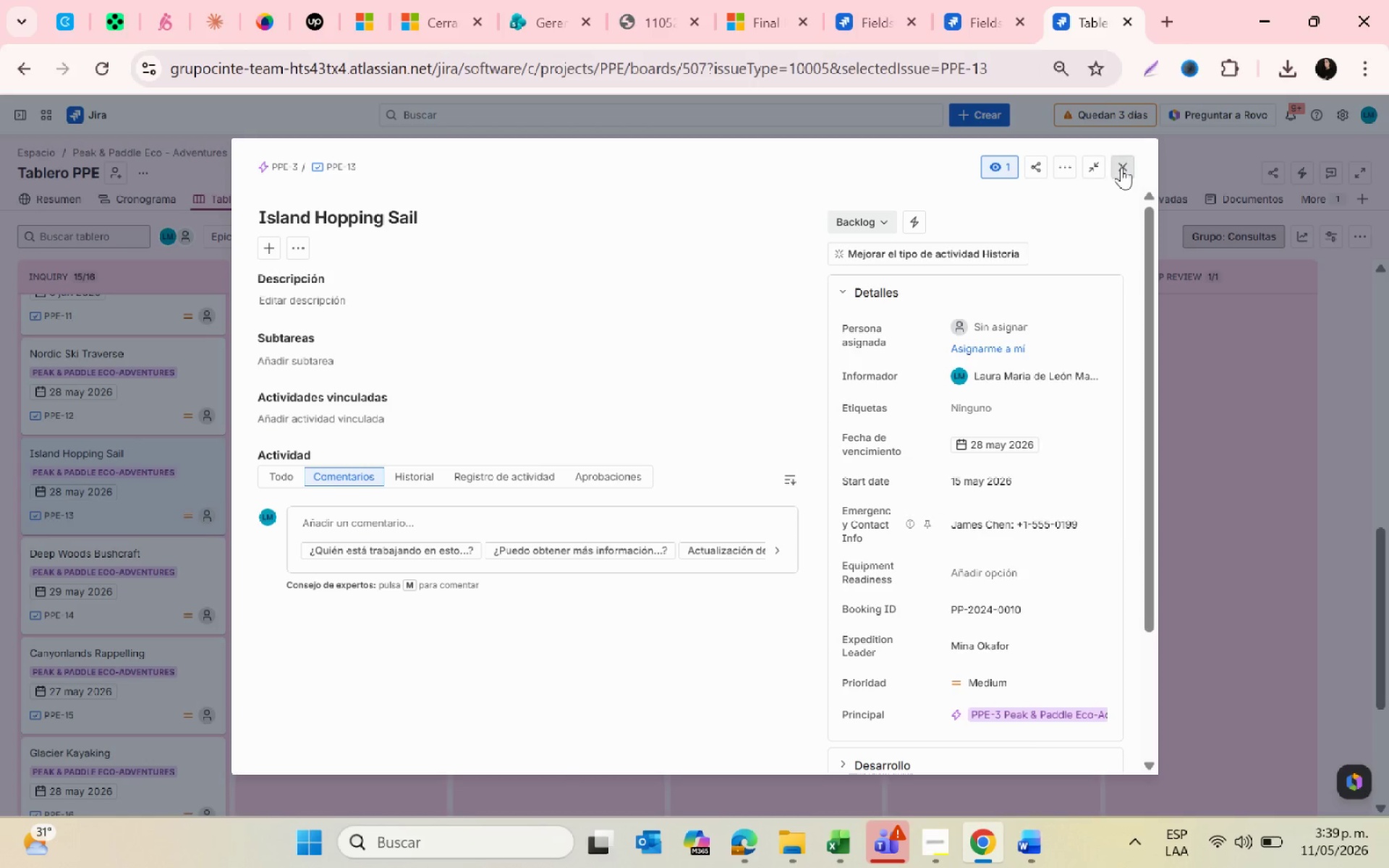 
key(Alt+AltLeft)
 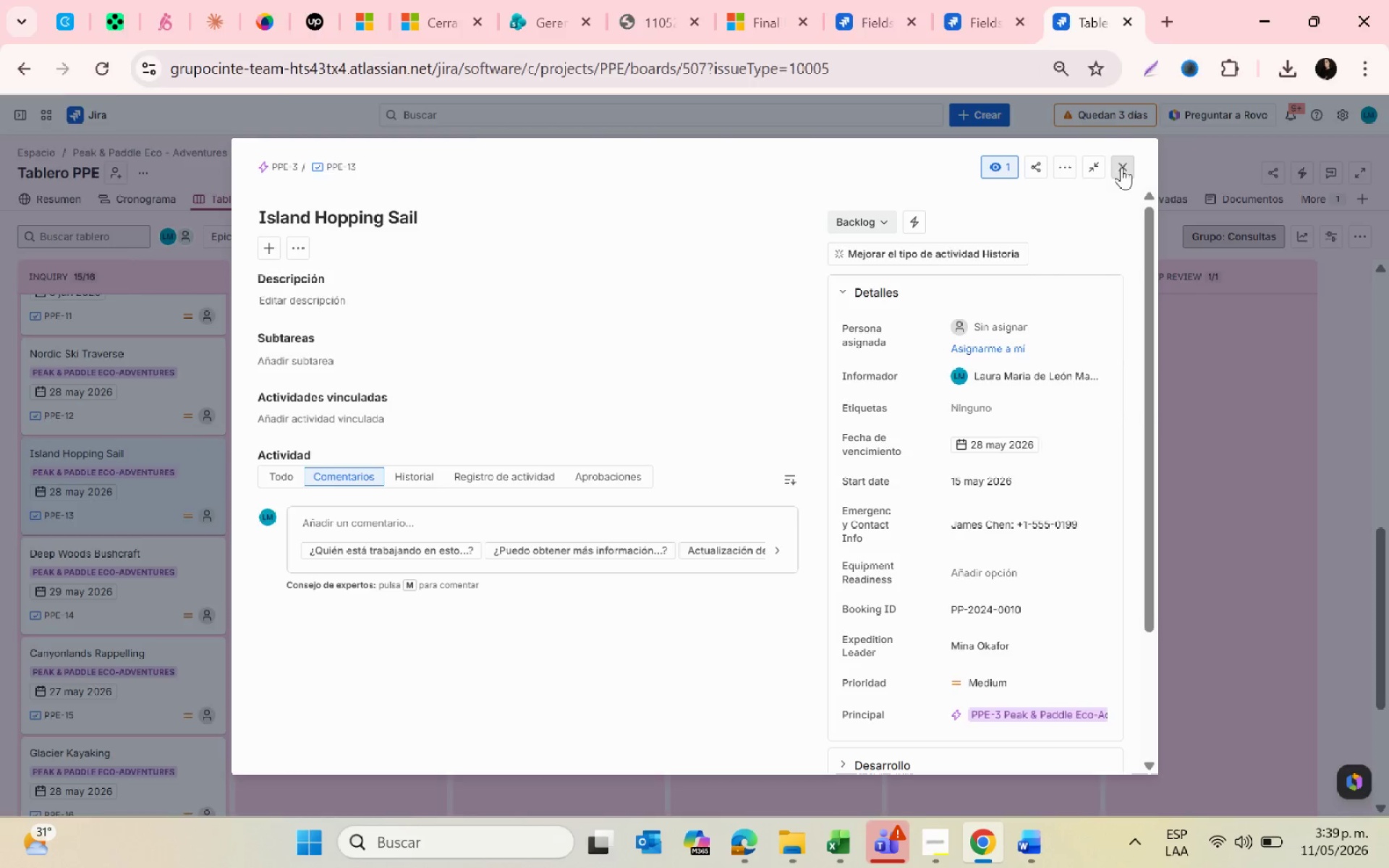 
key(Alt+Tab)
 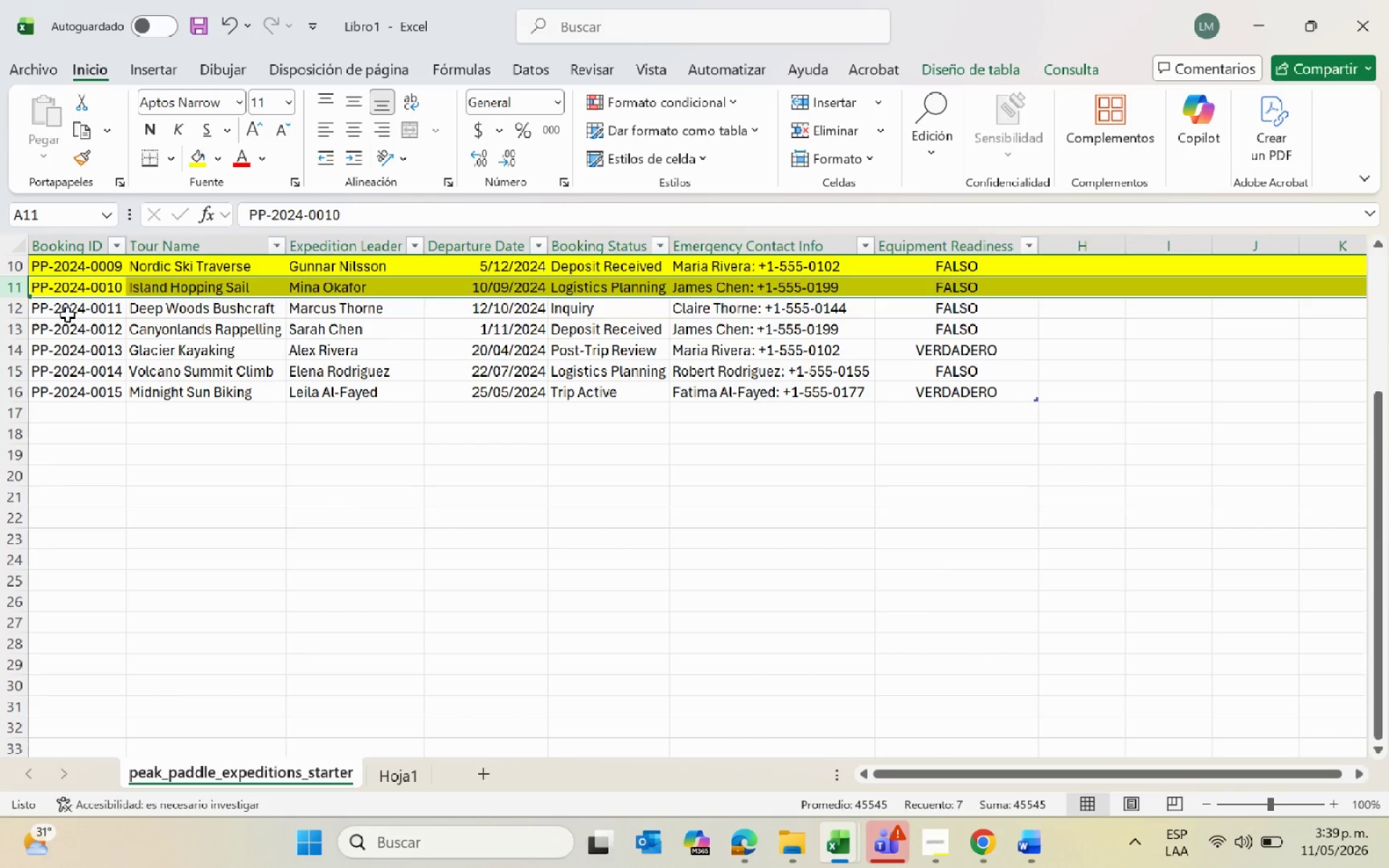 
left_click([69, 312])
 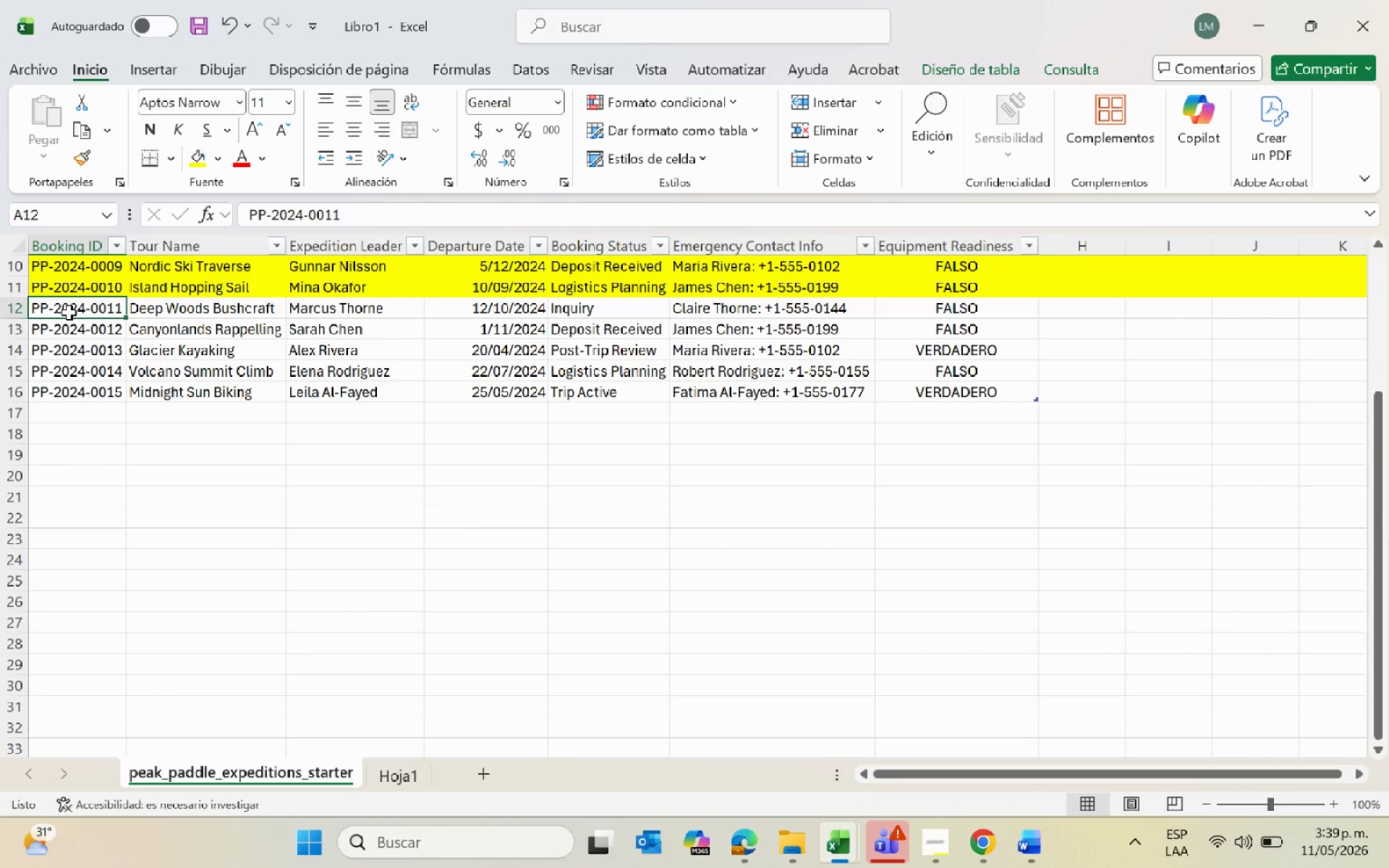 
key(Control+C)
 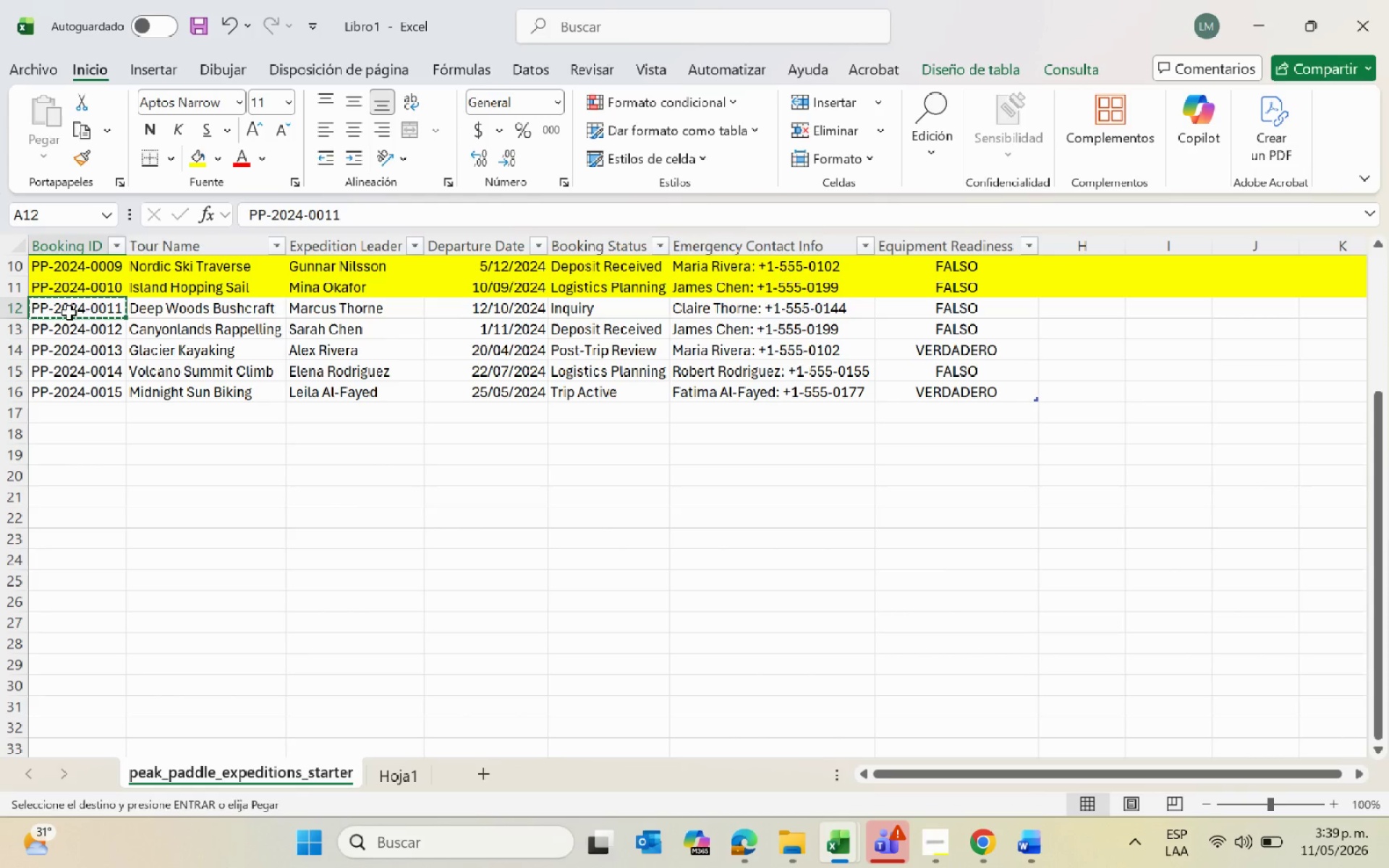 
key(Alt+AltLeft)
 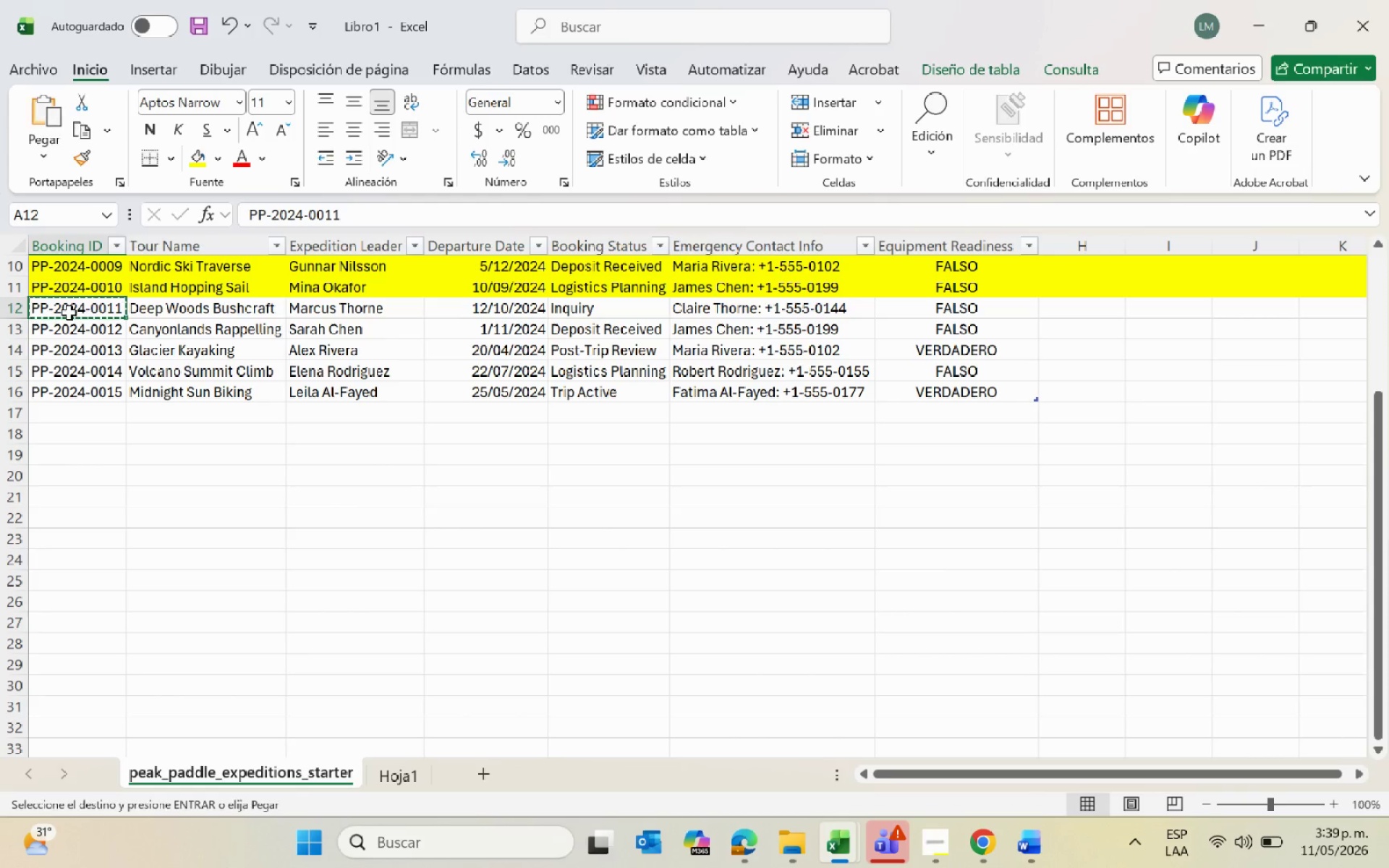 
key(Alt+Tab)
 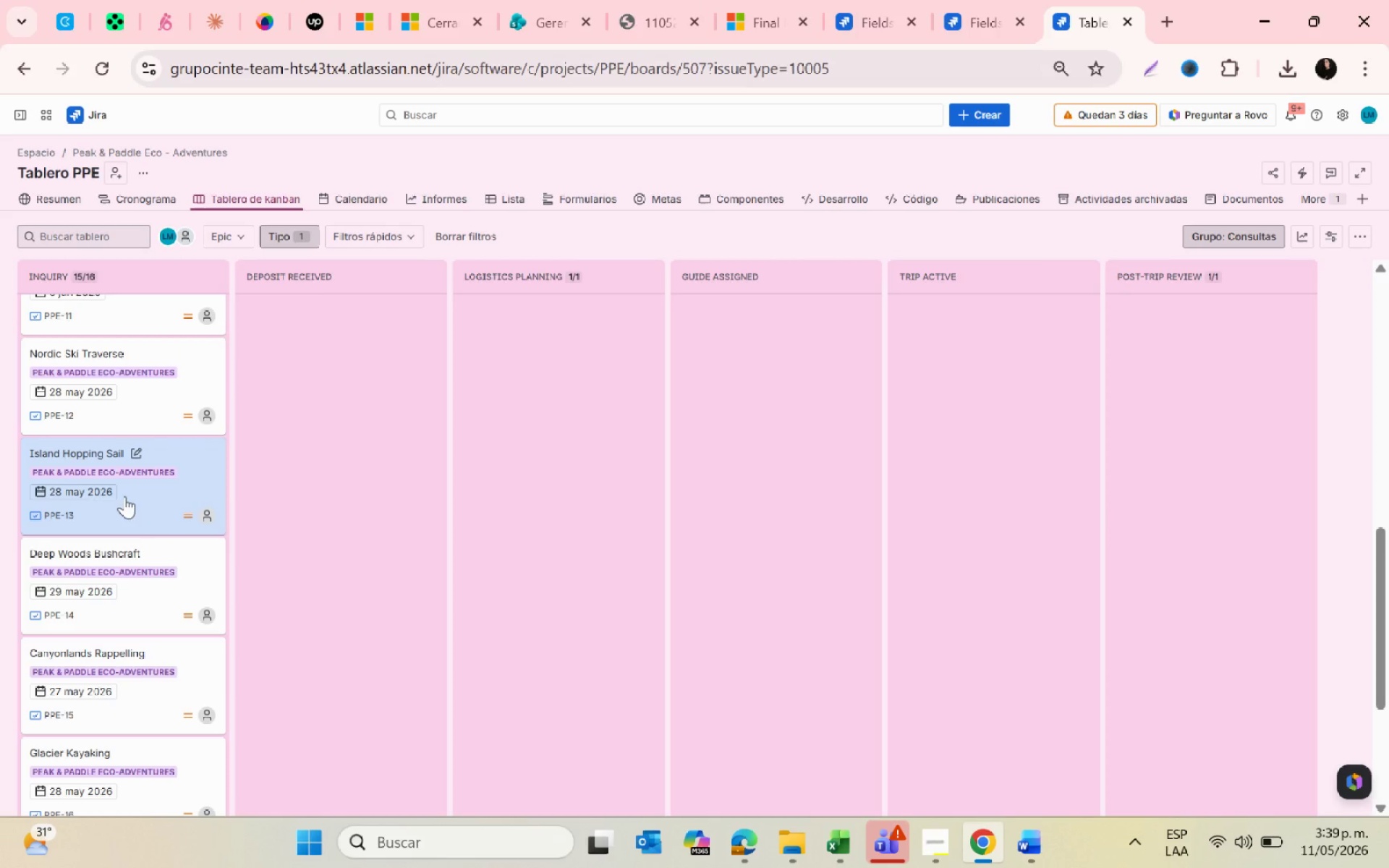 
scroll: coordinate [147, 542], scroll_direction: down, amount: 2.0
 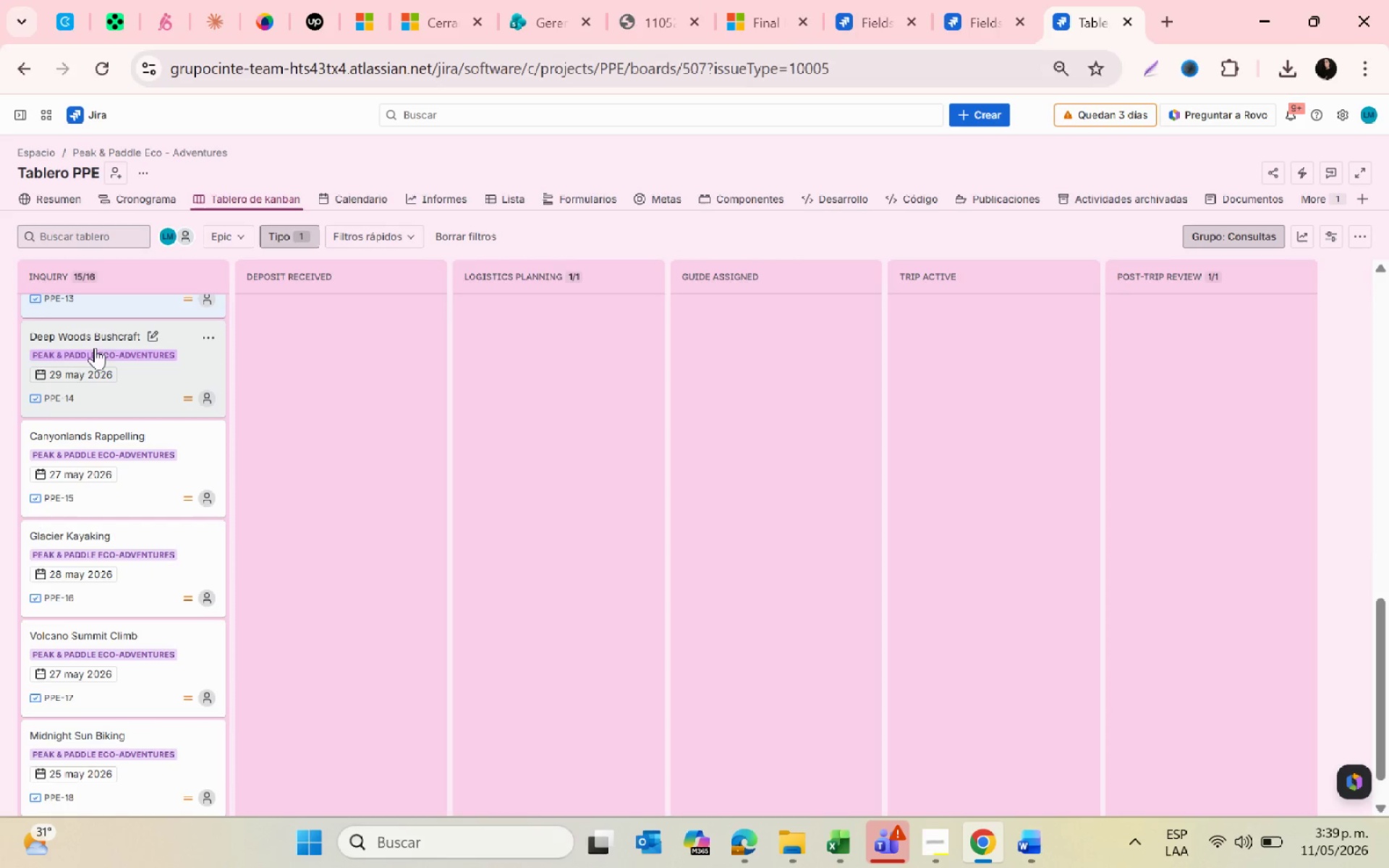 
left_click([91, 335])
 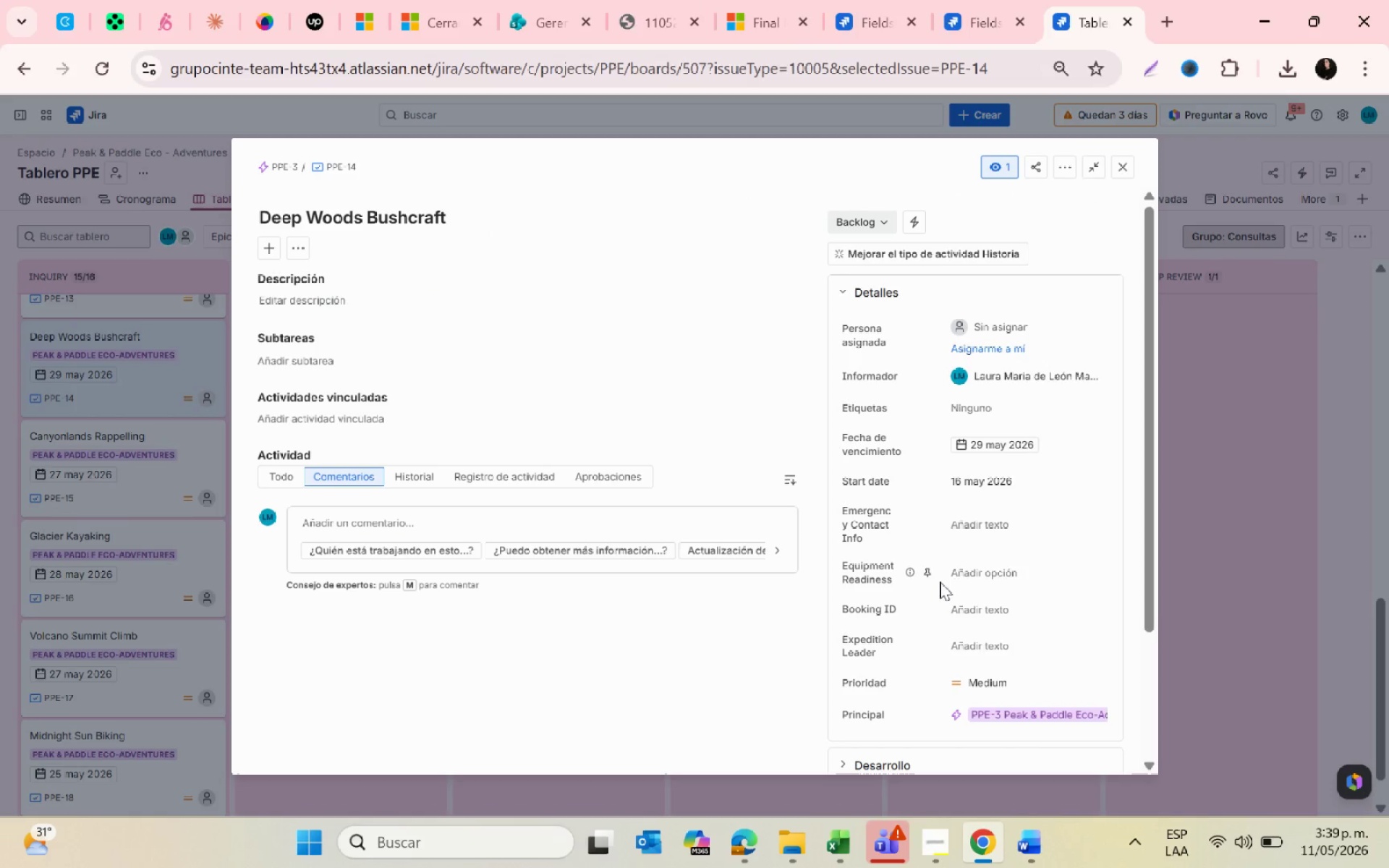 
left_click([972, 608])
 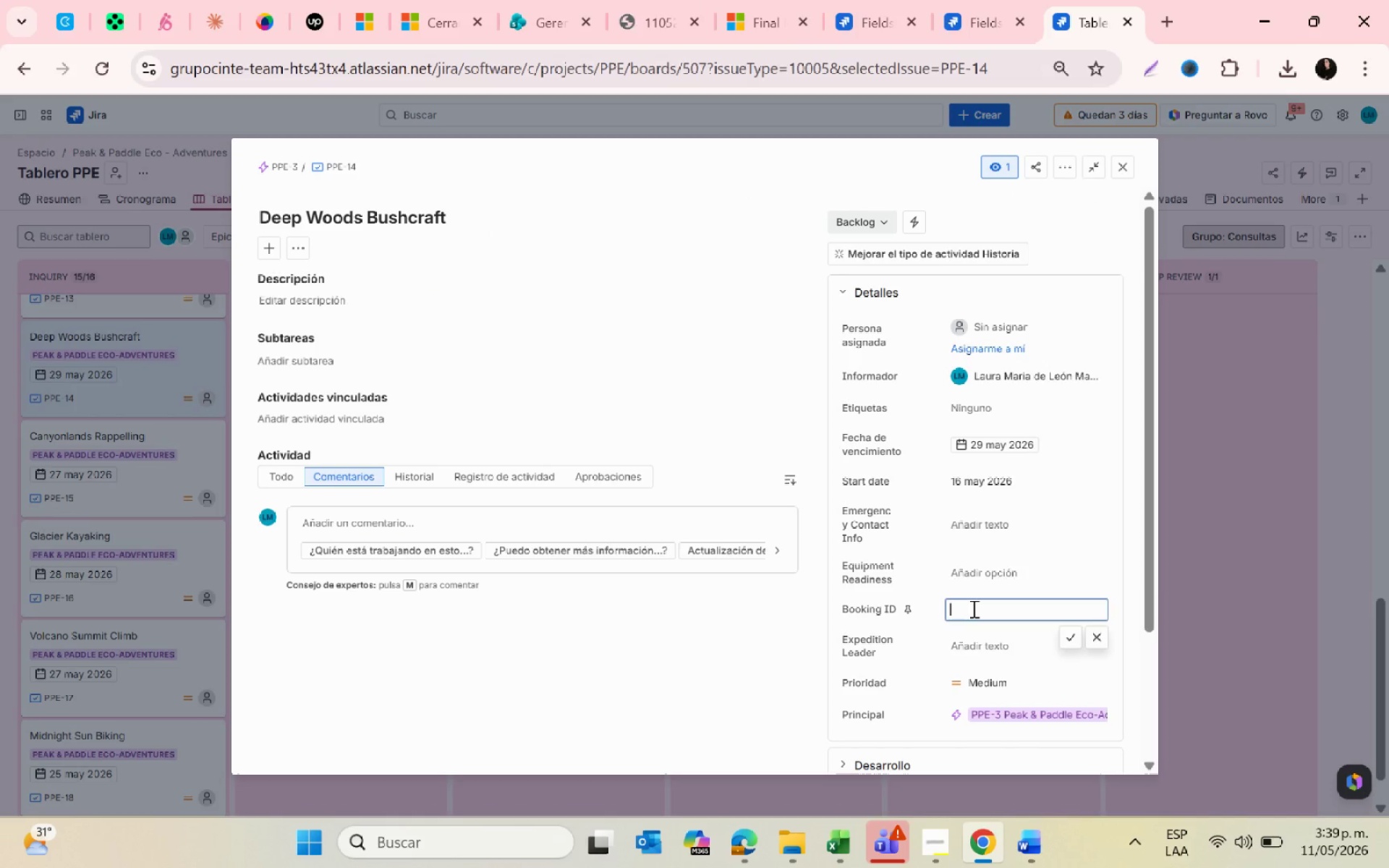 
key(Control+V)
 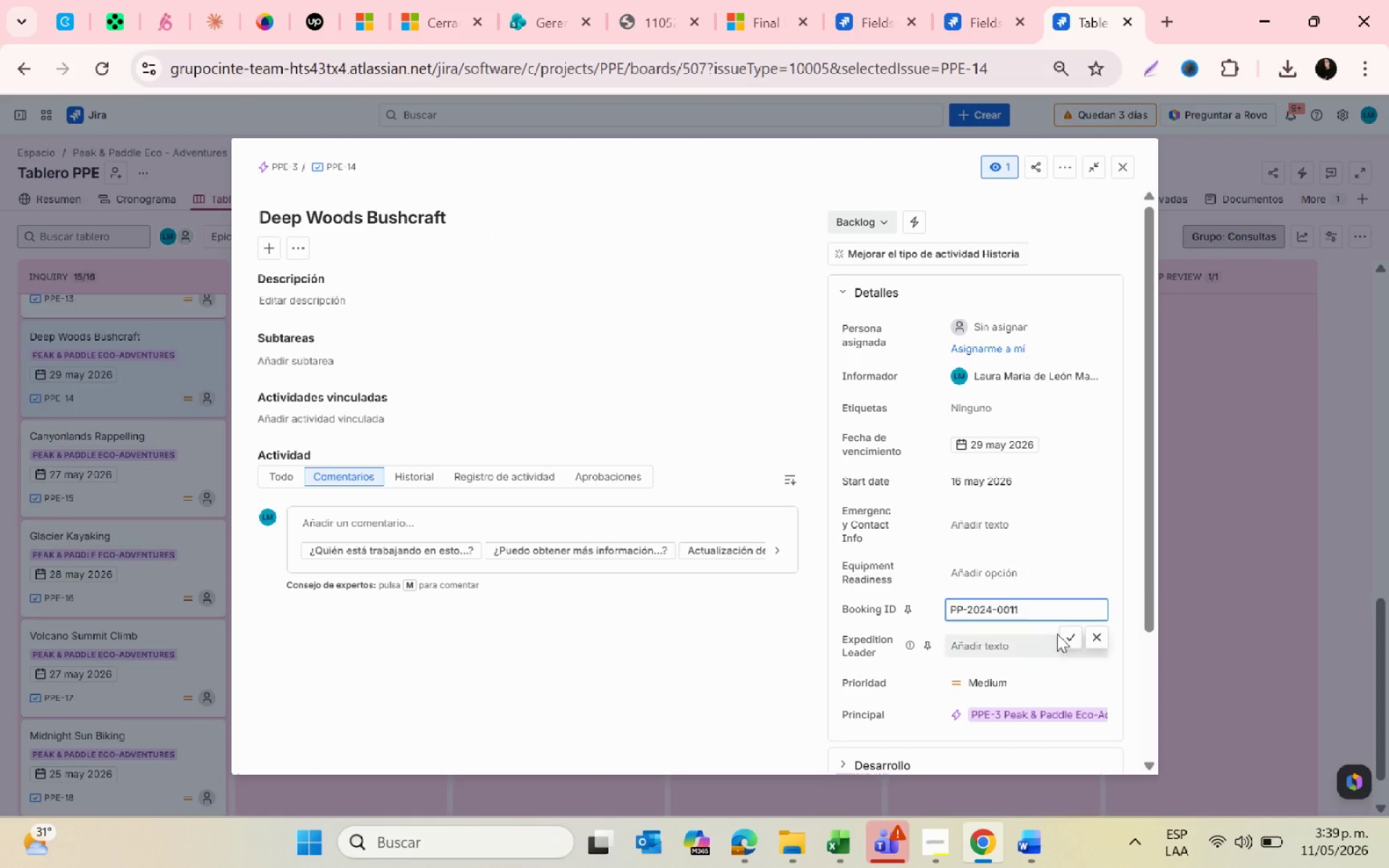 
left_click([1064, 634])
 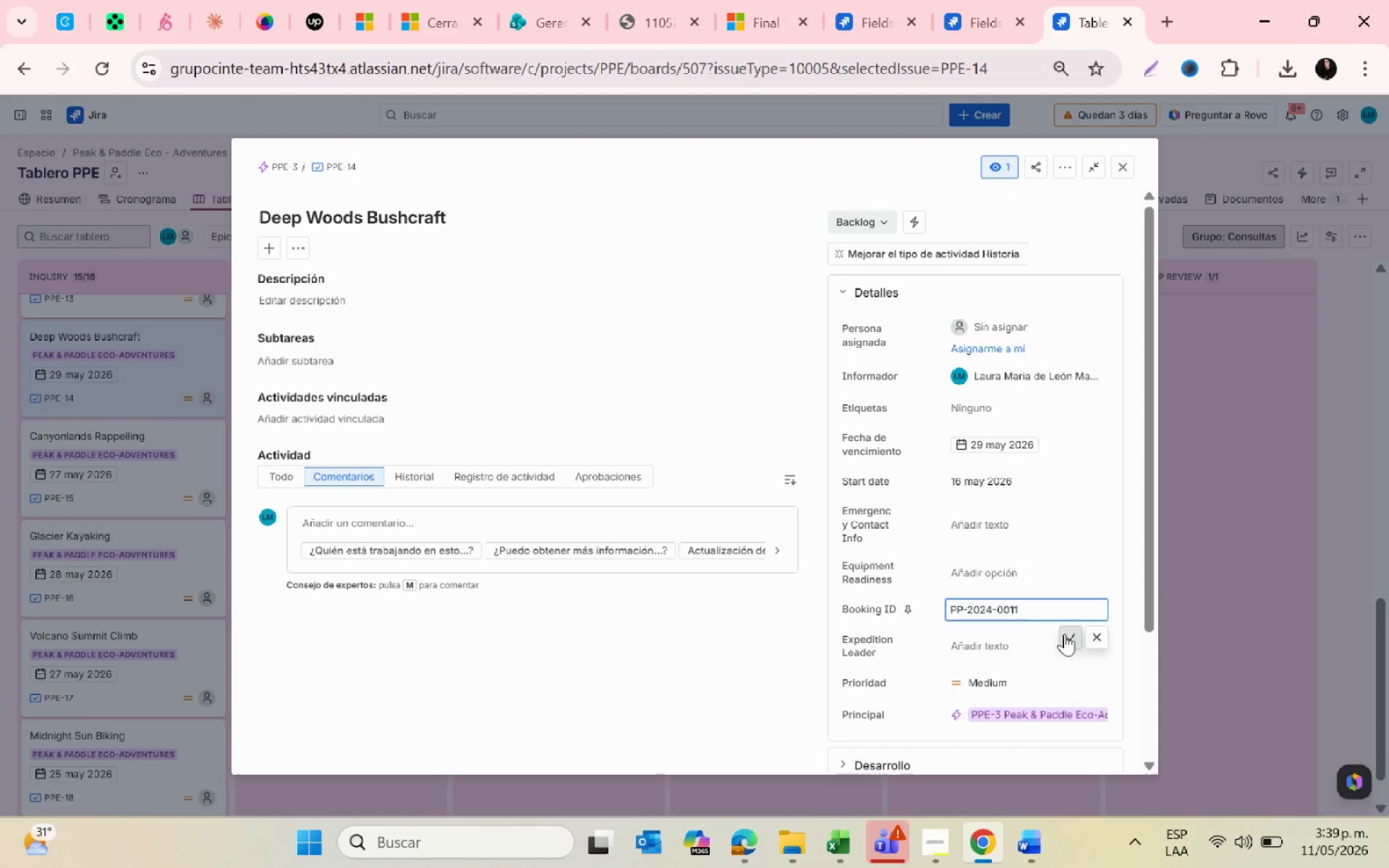 
key(Alt+AltLeft)
 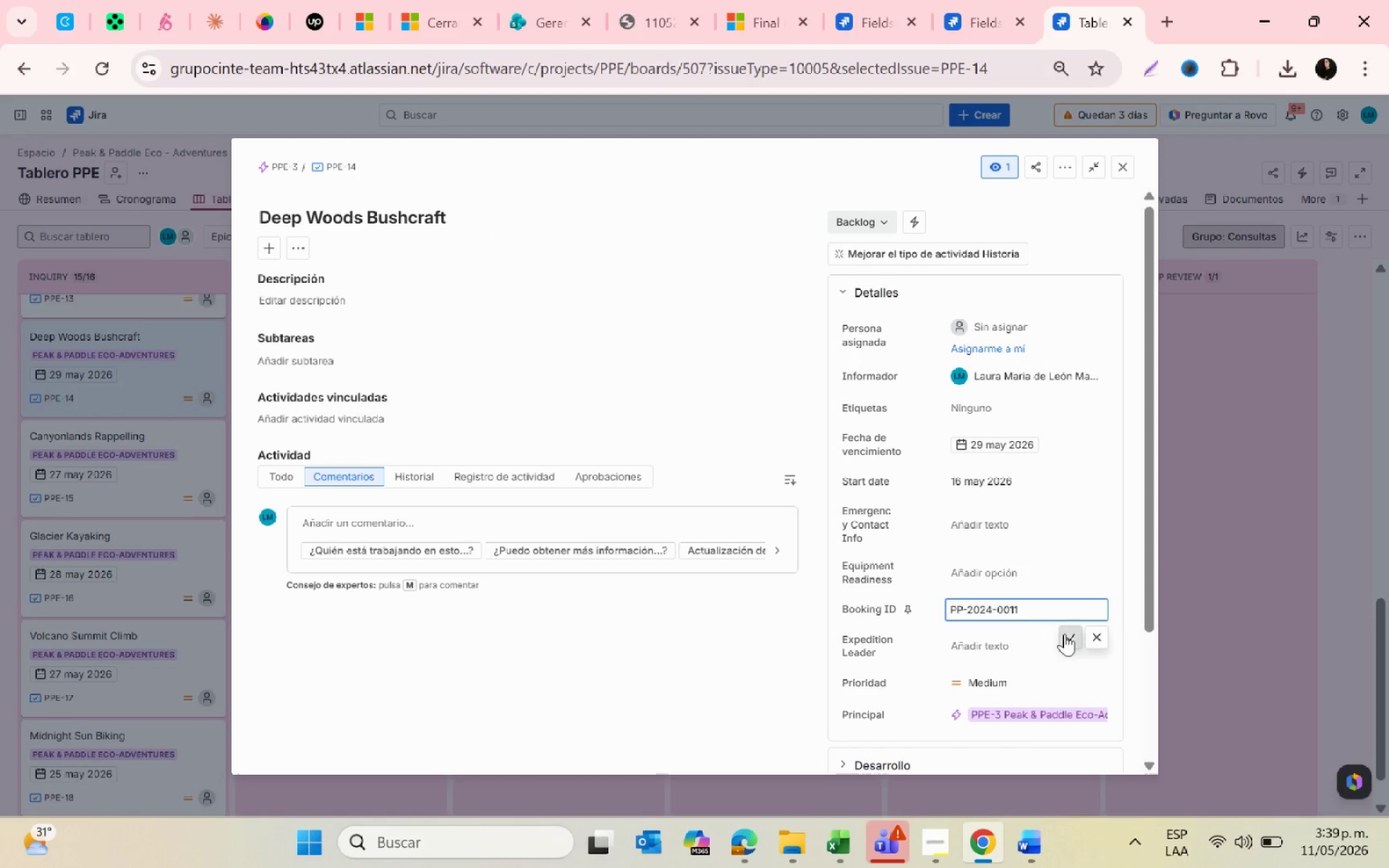 
key(Alt+Tab)
 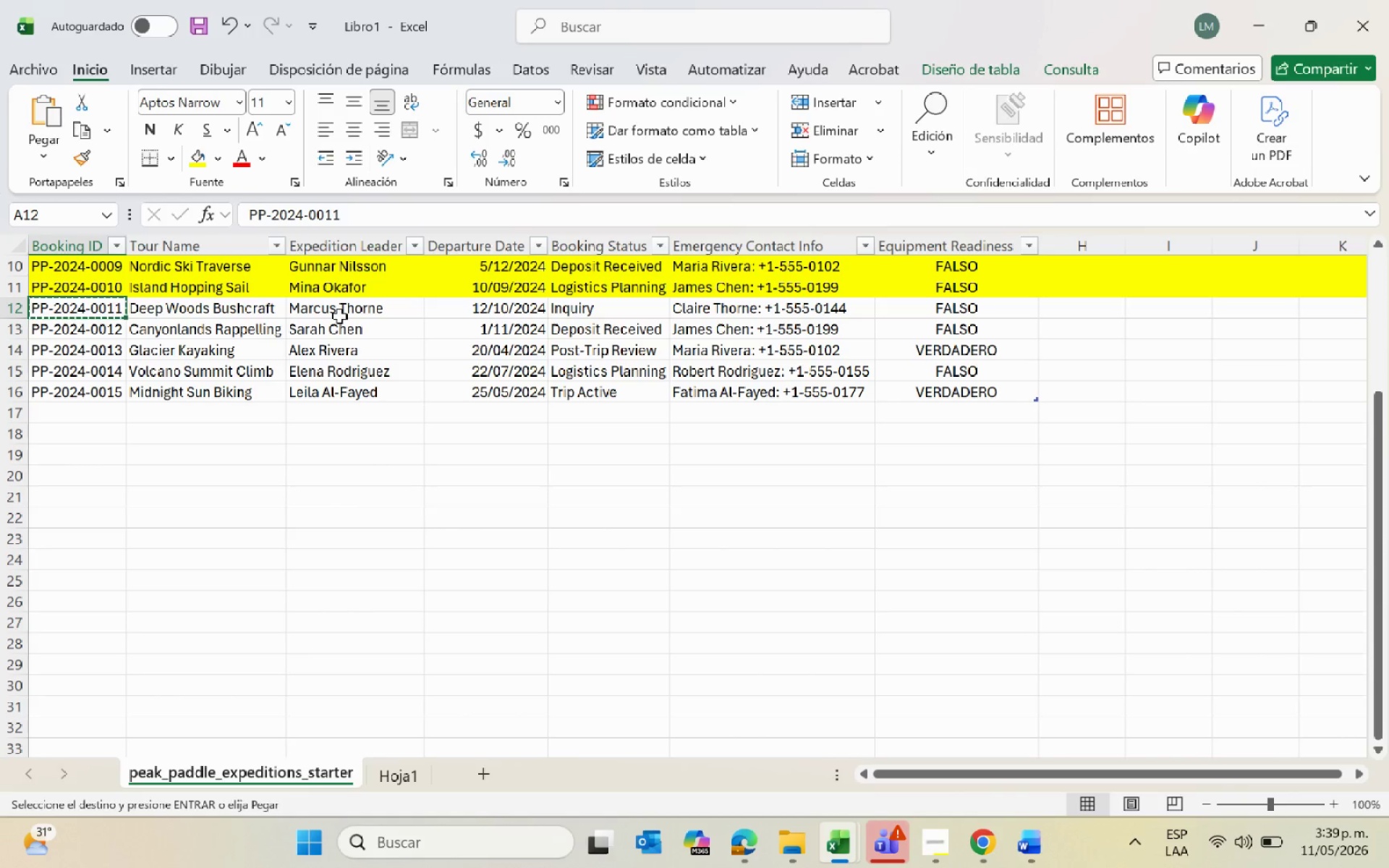 
left_click([336, 312])
 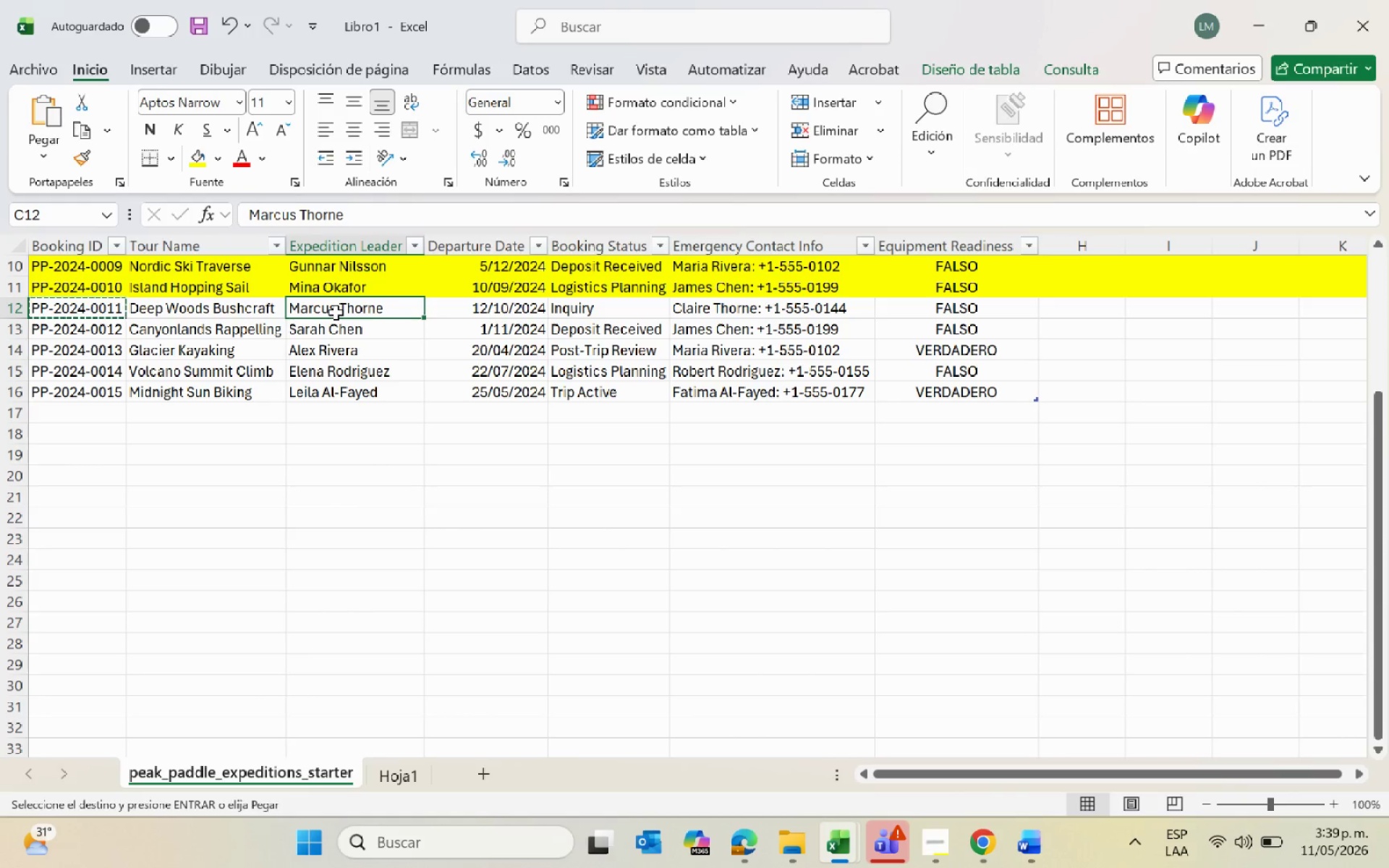 
key(Control+C)
 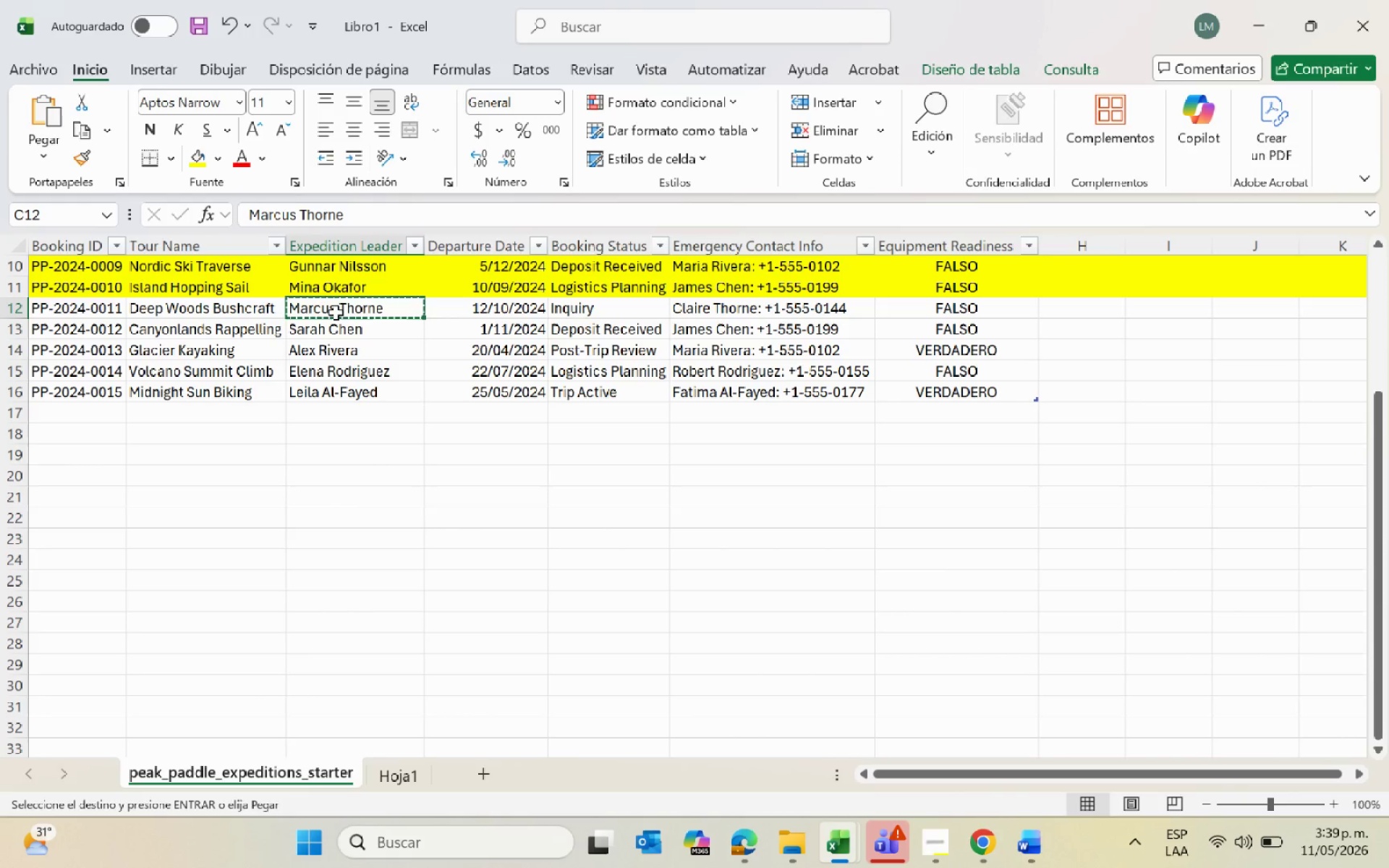 
key(Alt+AltLeft)
 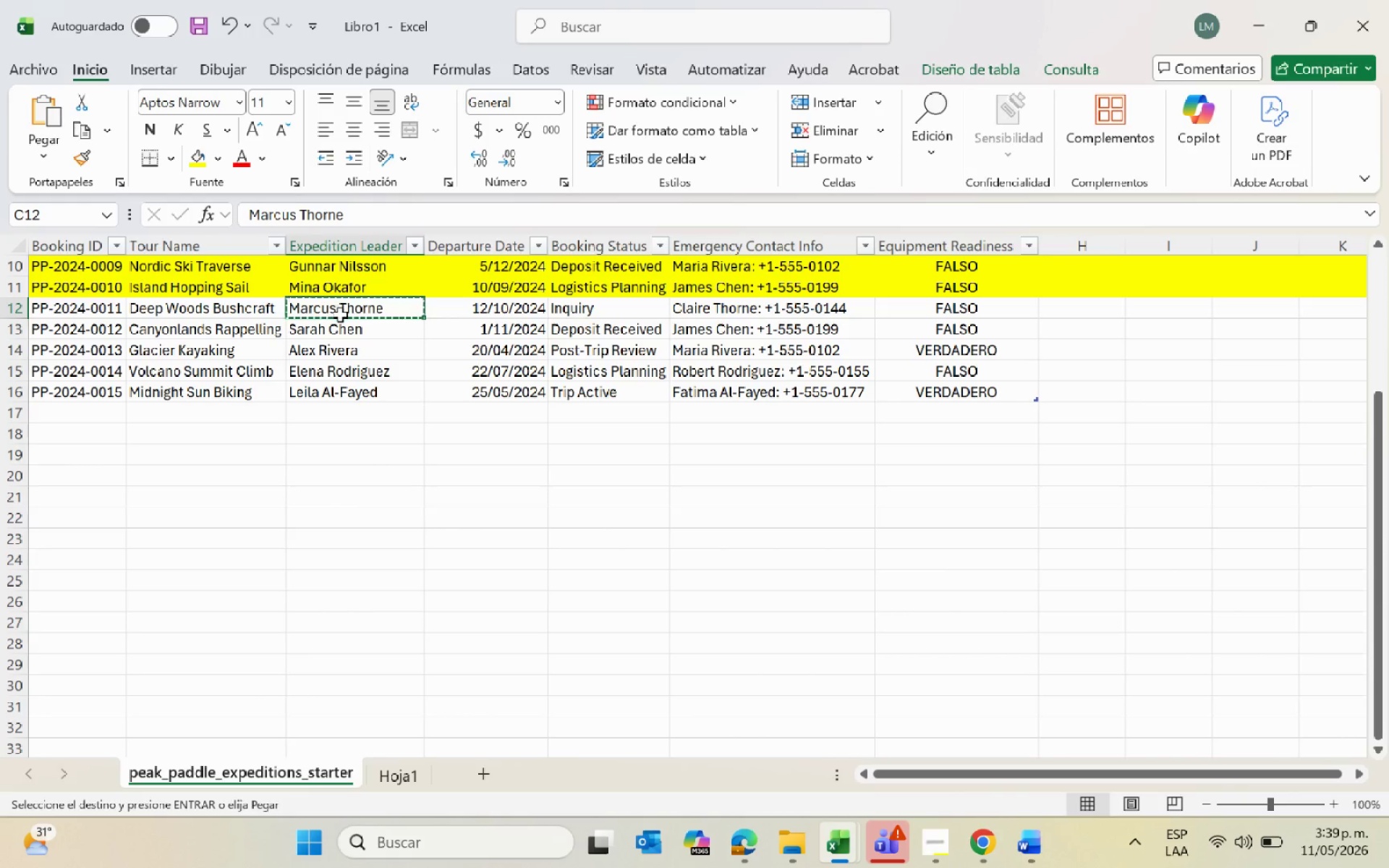 
key(Alt+Tab)
 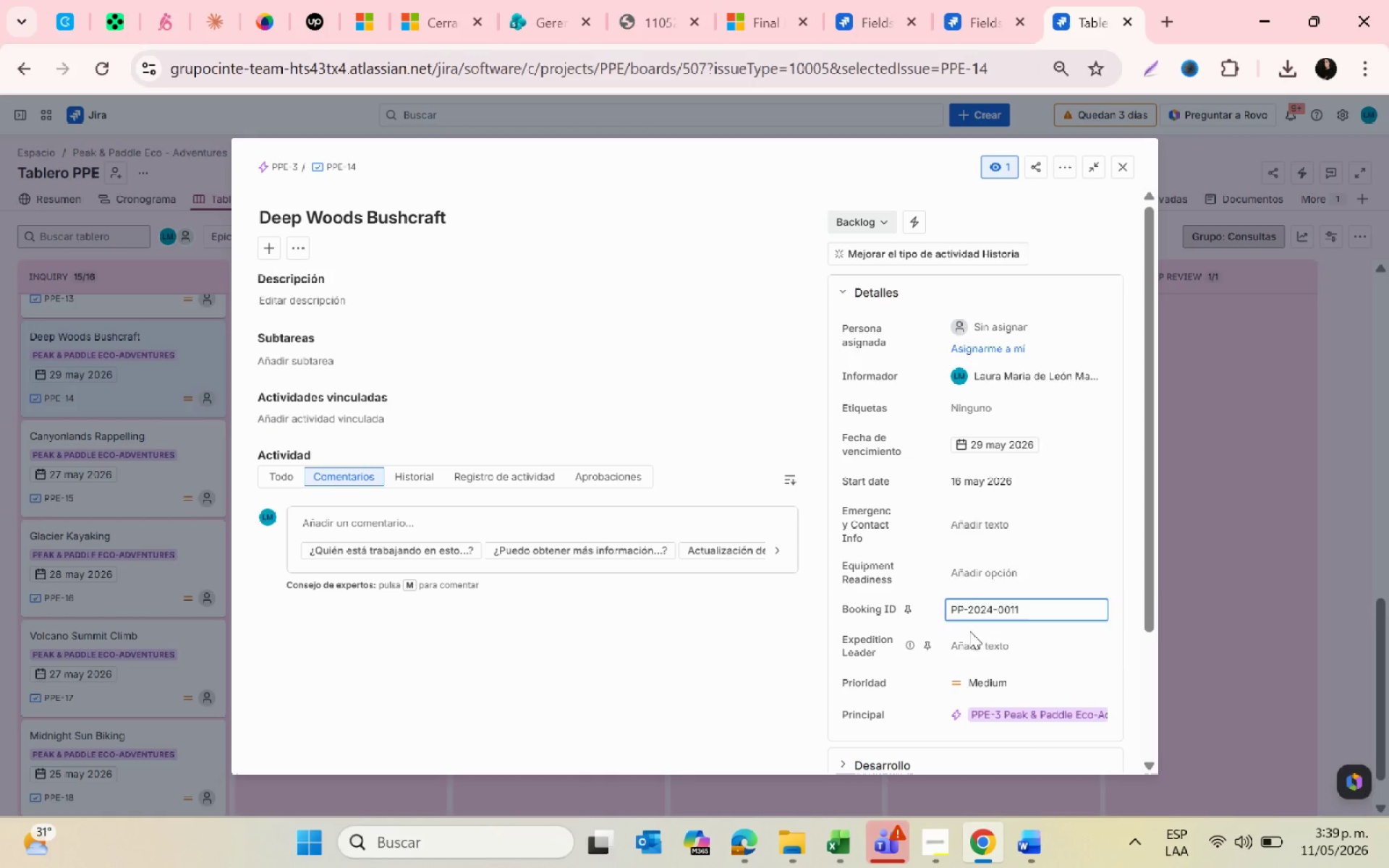 
left_click([975, 646])
 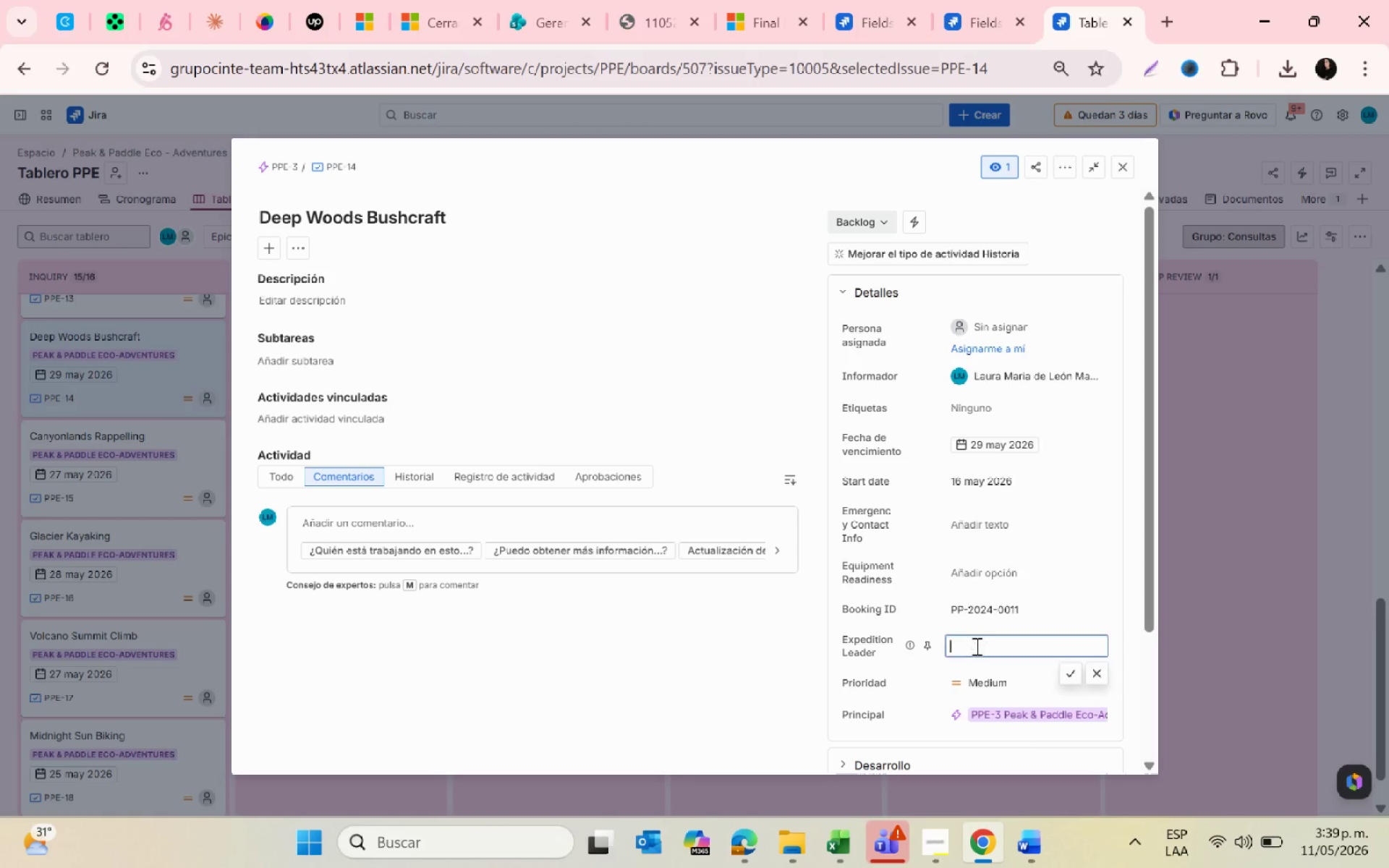 
key(Control+V)
 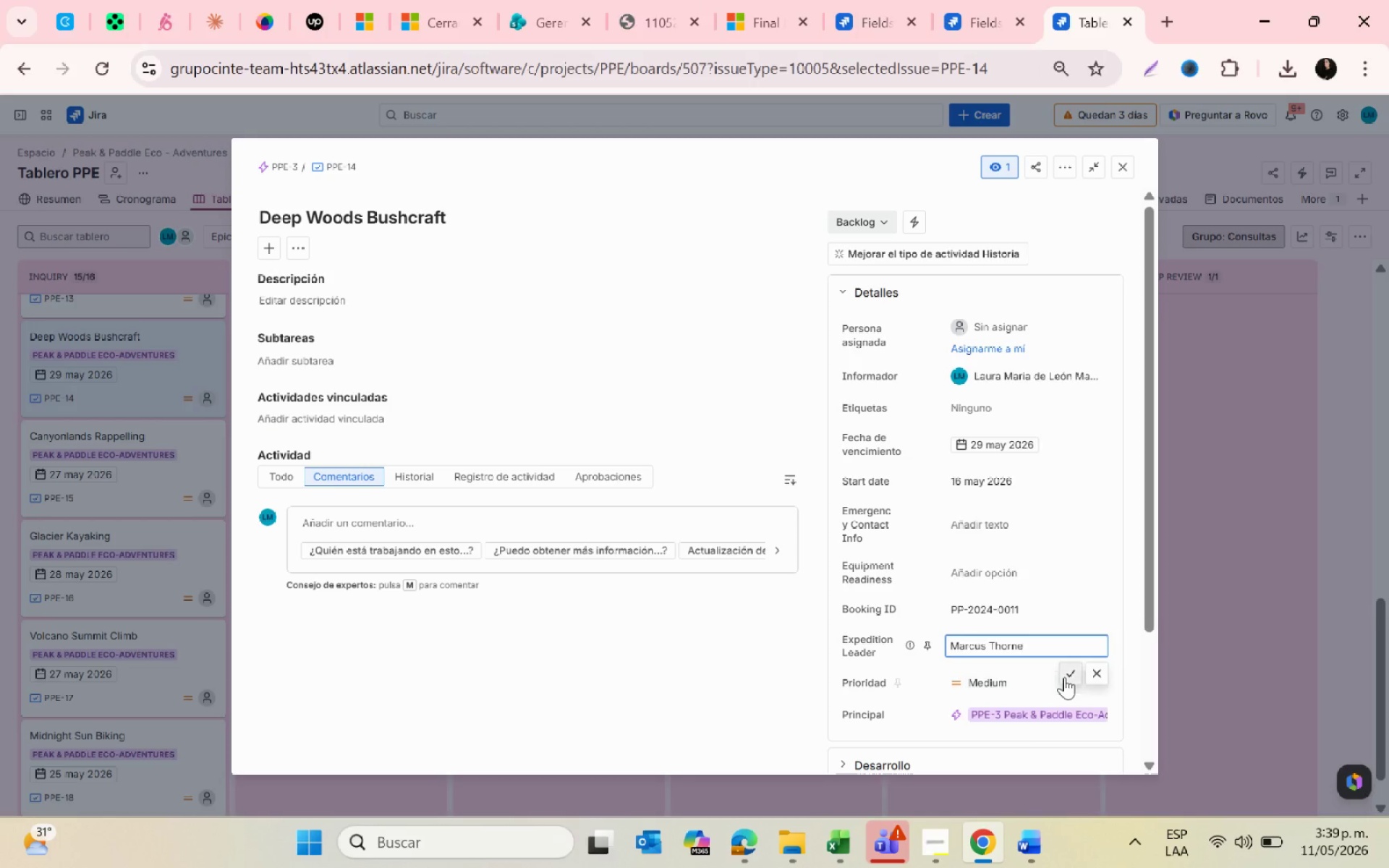 
left_click([1064, 677])
 